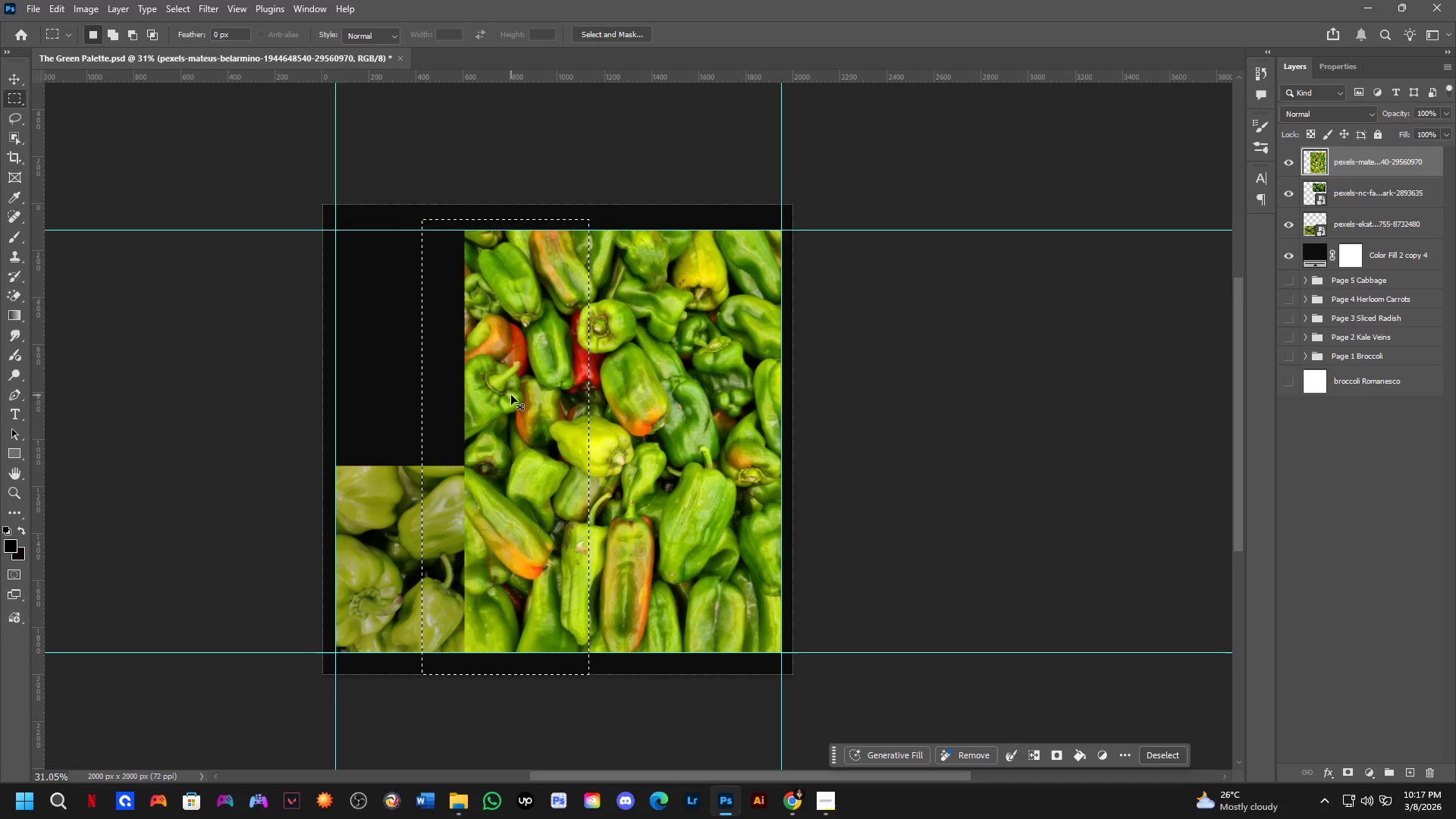 
key(Control+X)
 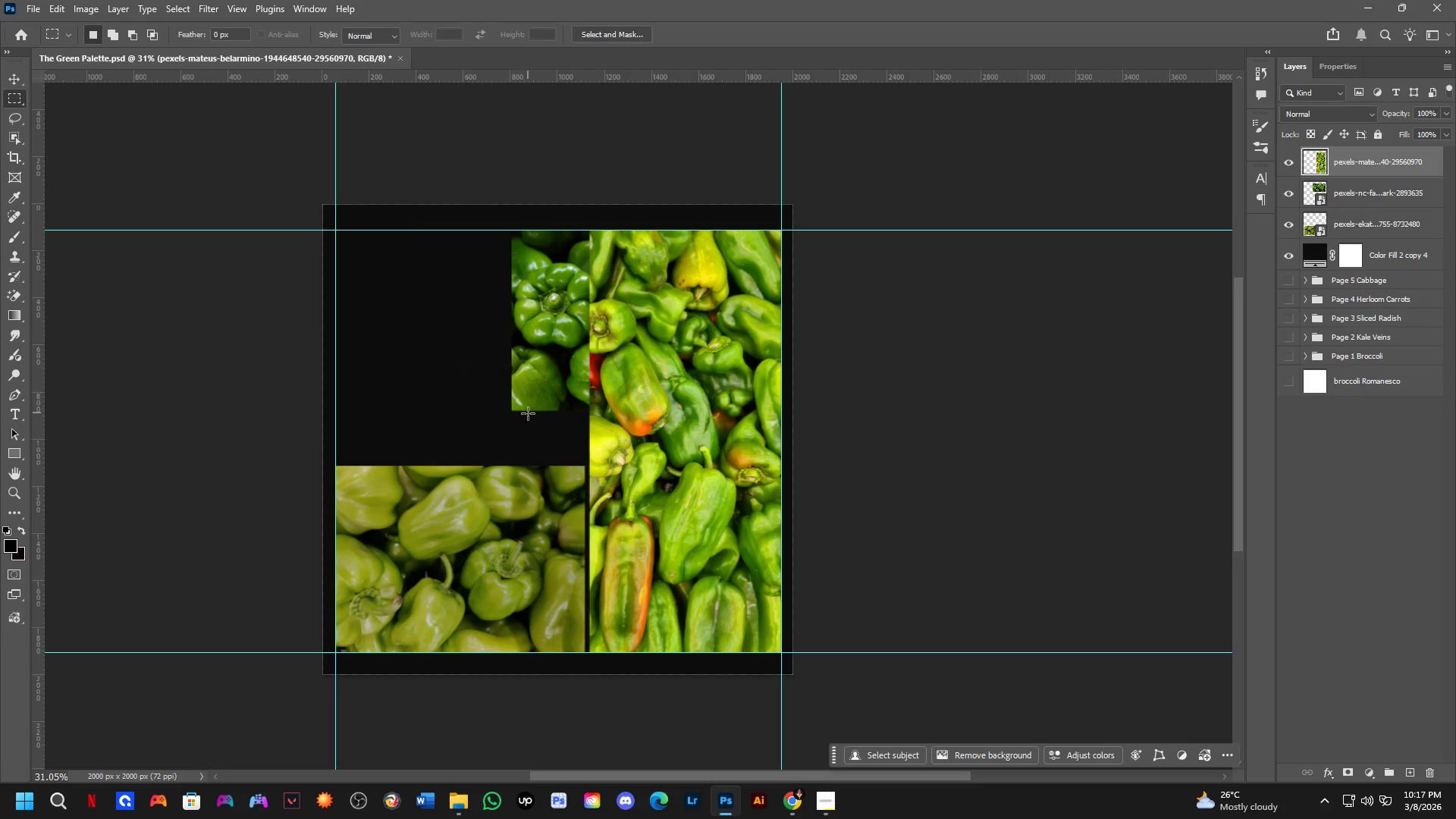 
scroll: coordinate [508, 465], scroll_direction: up, amount: 2.0
 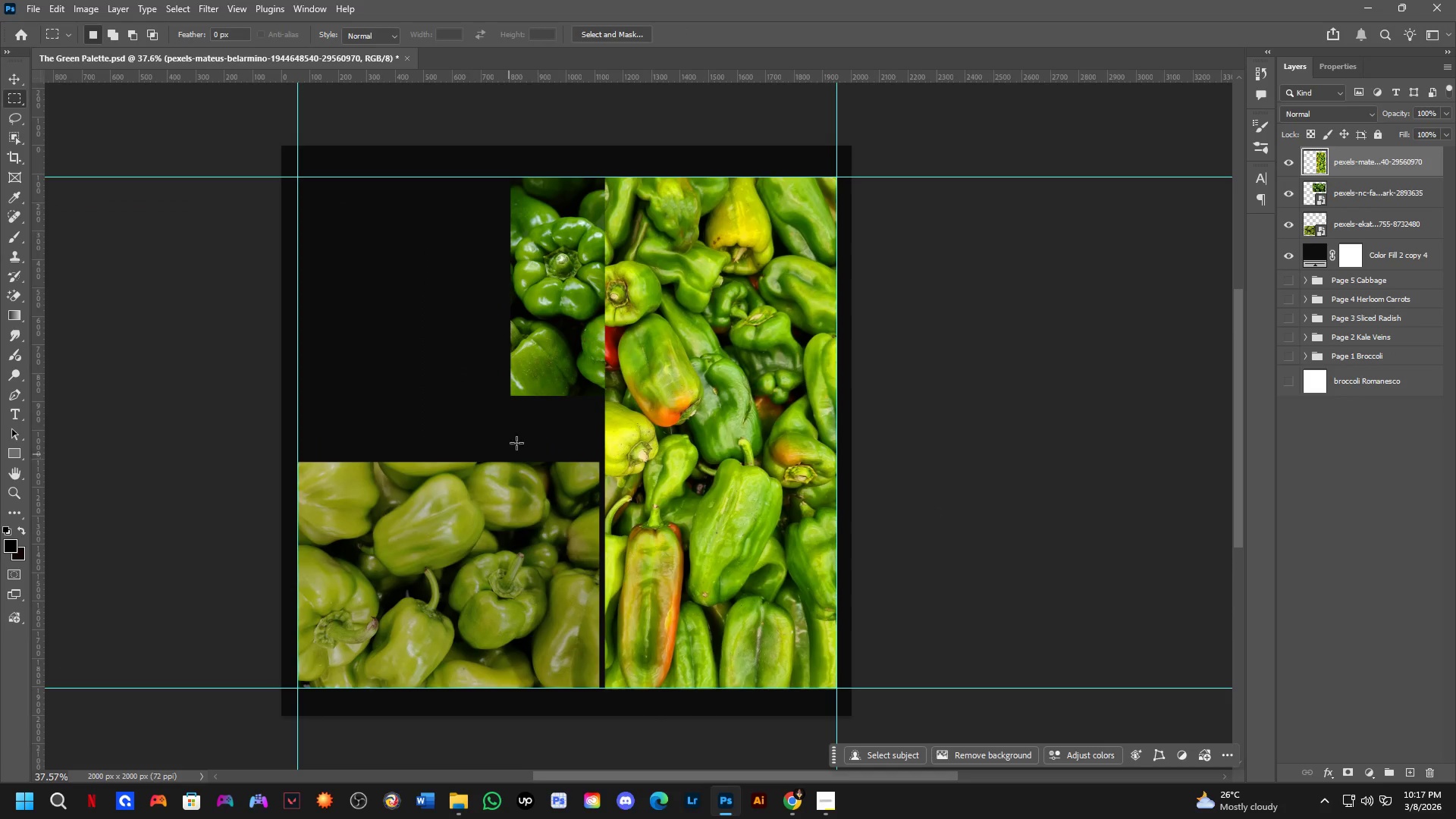 
key(Control+ControlLeft)
 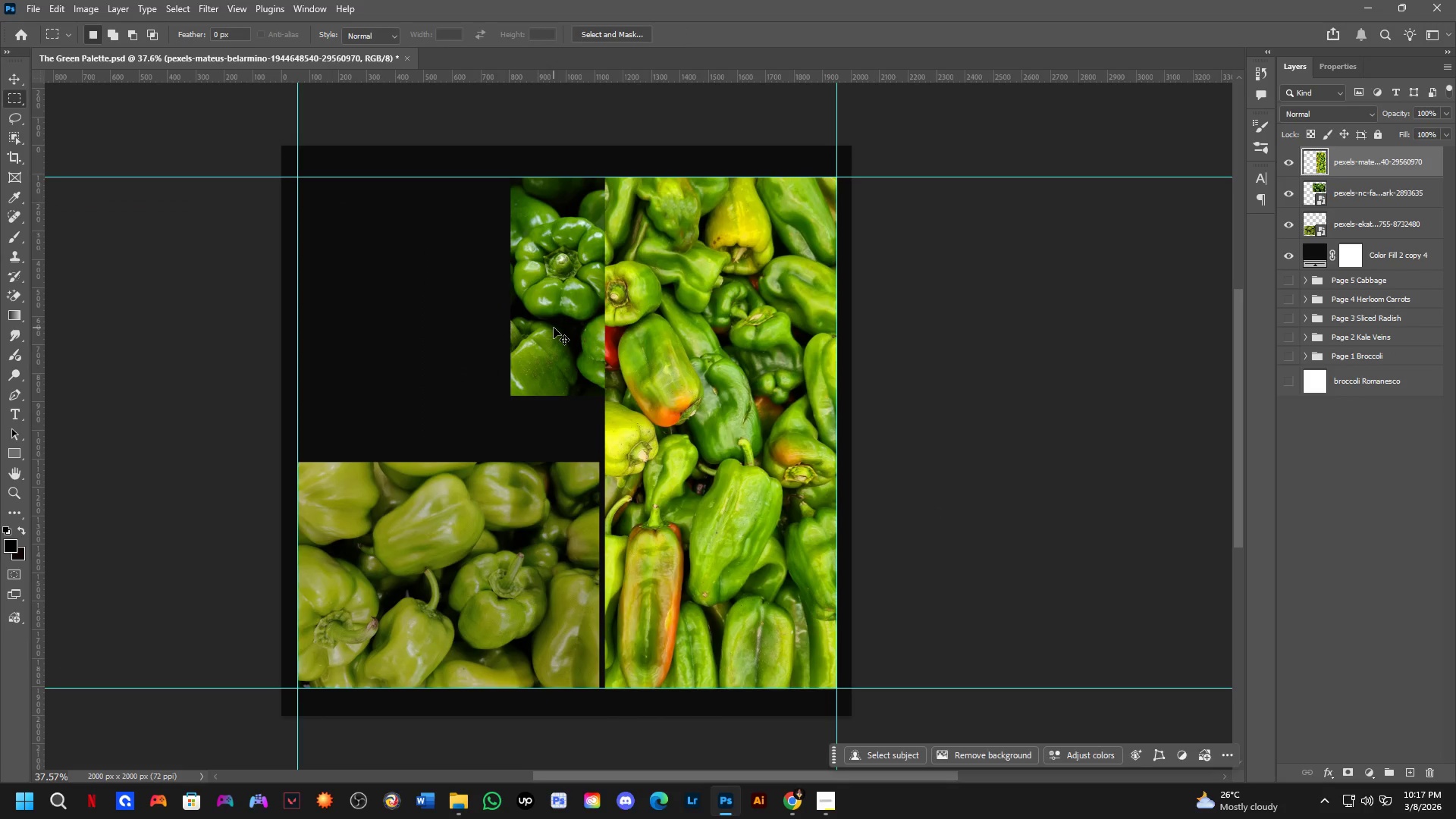 
left_click_drag(start_coordinate=[554, 328], to_coordinate=[341, 331])
 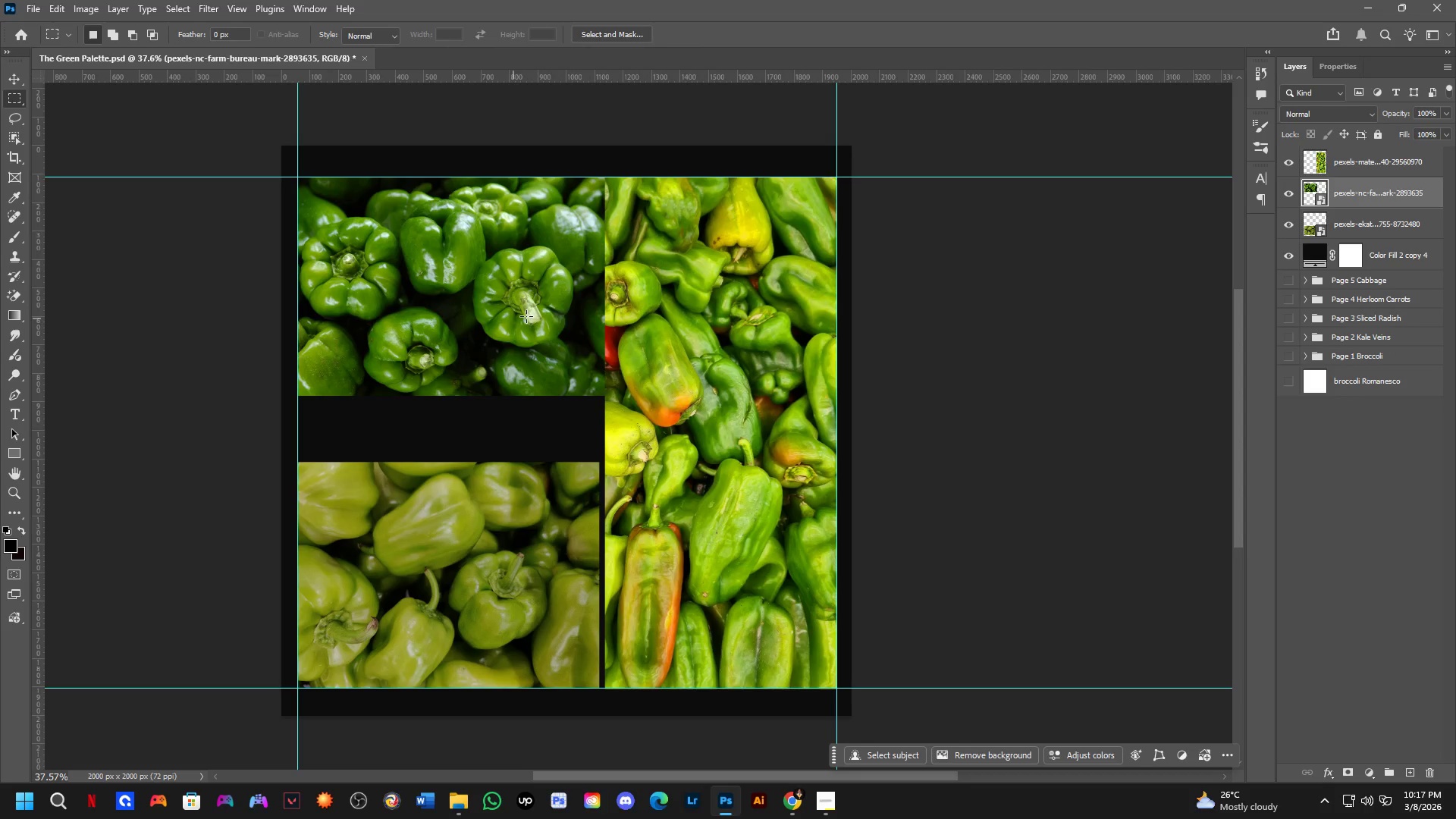 
key(Control+T)
 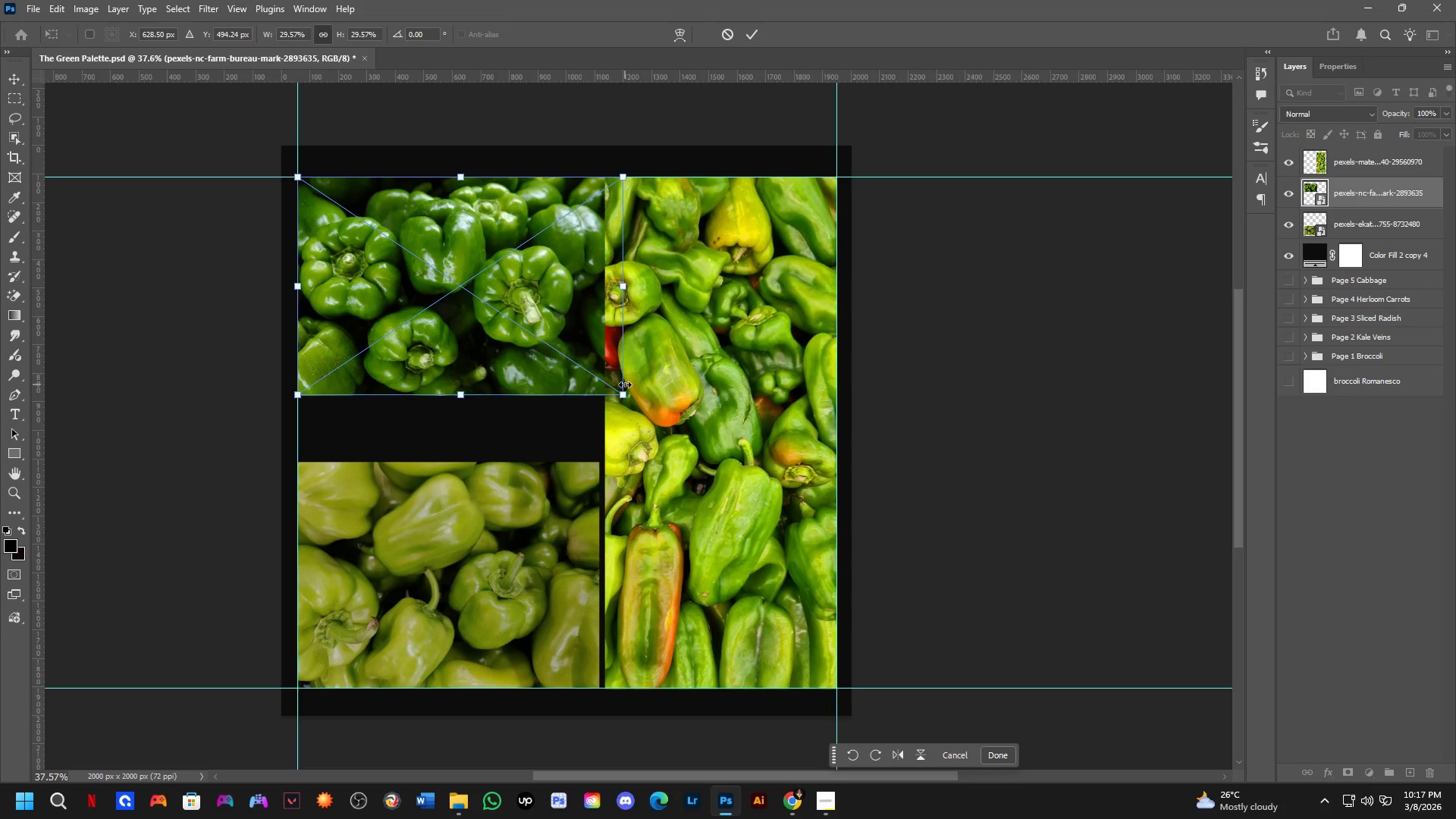 
left_click_drag(start_coordinate=[618, 386], to_coordinate=[592, 380])
 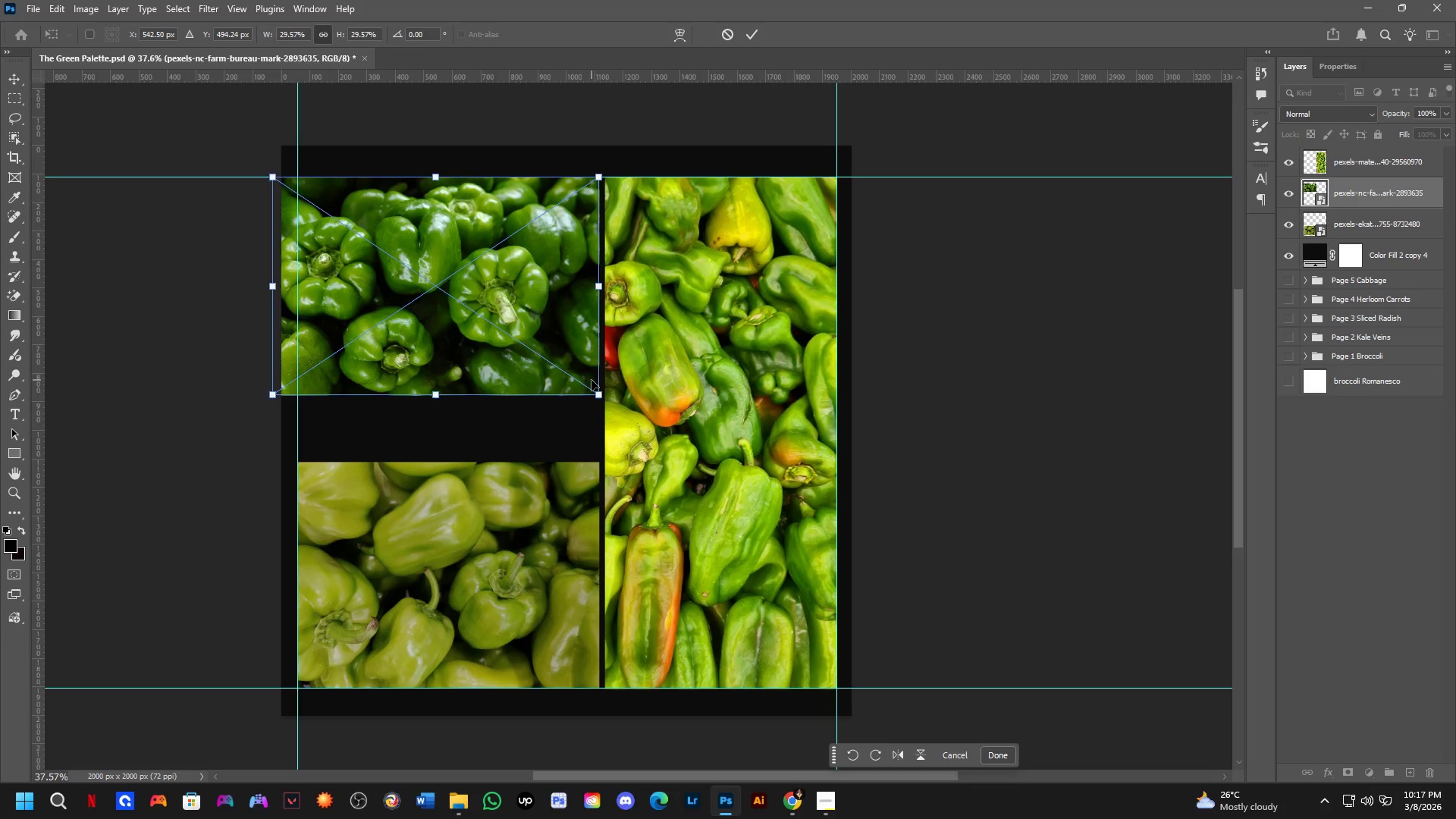 
key(Control+ControlLeft)
 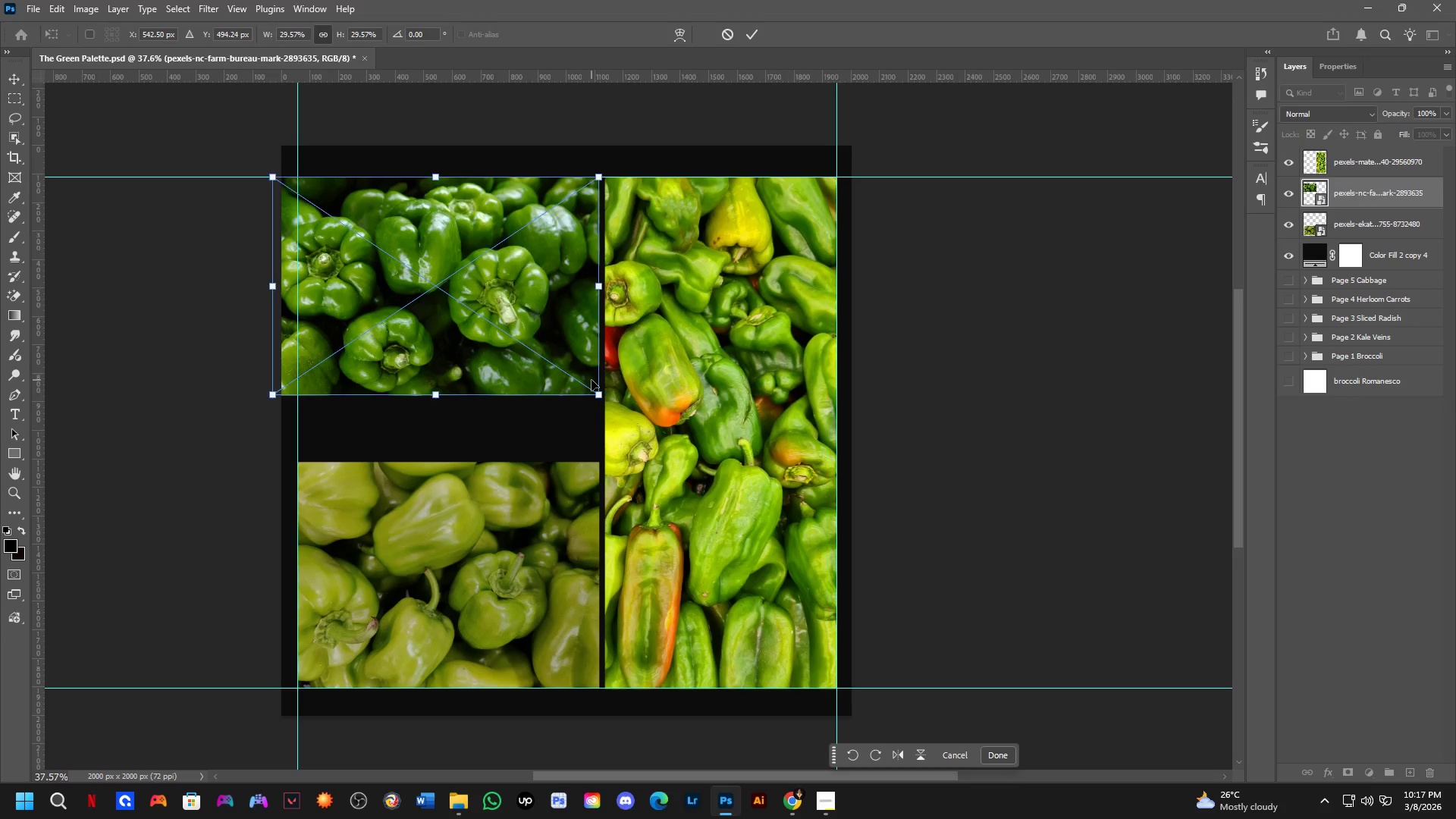 
key(Control+Z)
 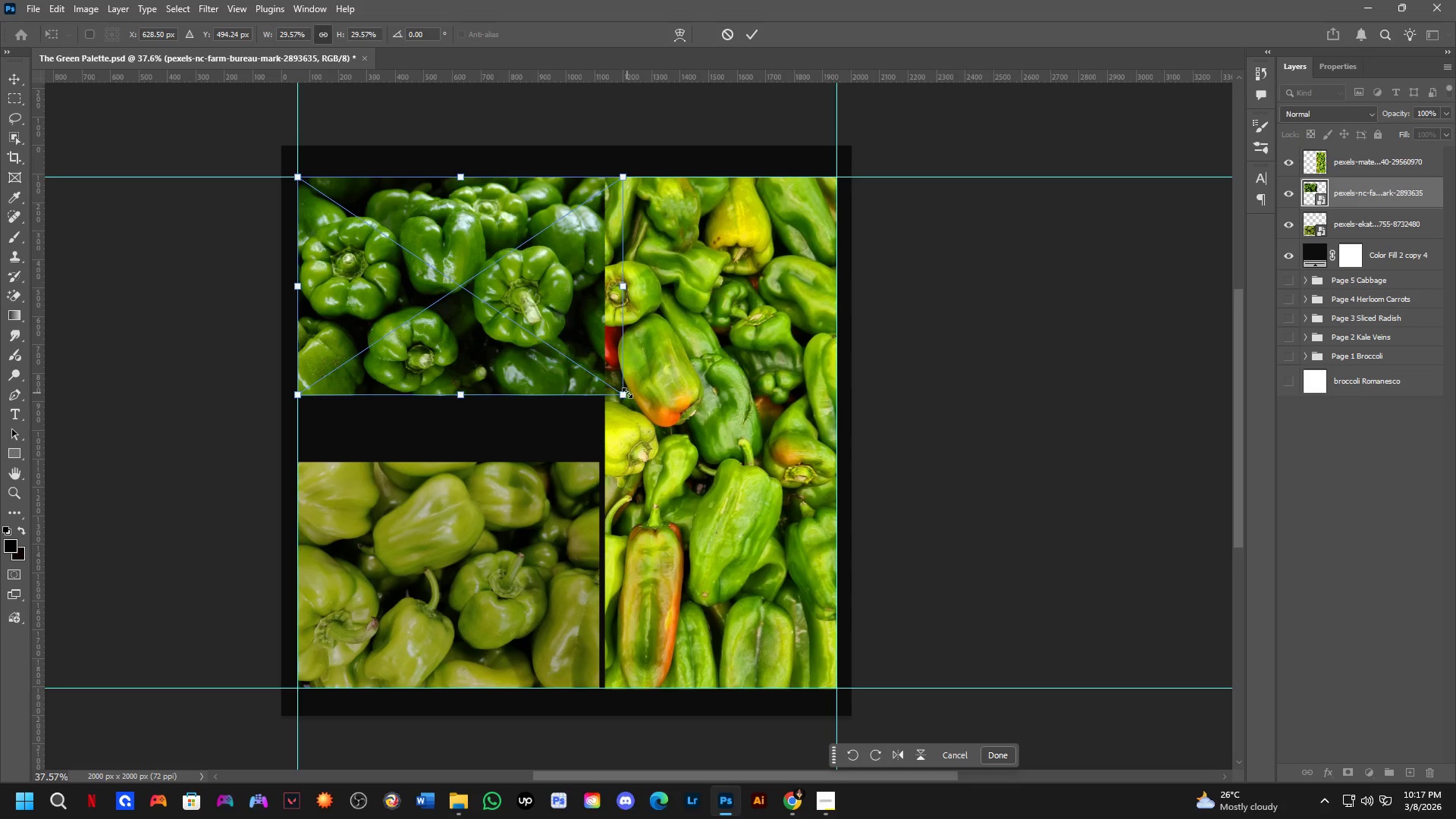 
left_click_drag(start_coordinate=[626, 394], to_coordinate=[574, 375])
 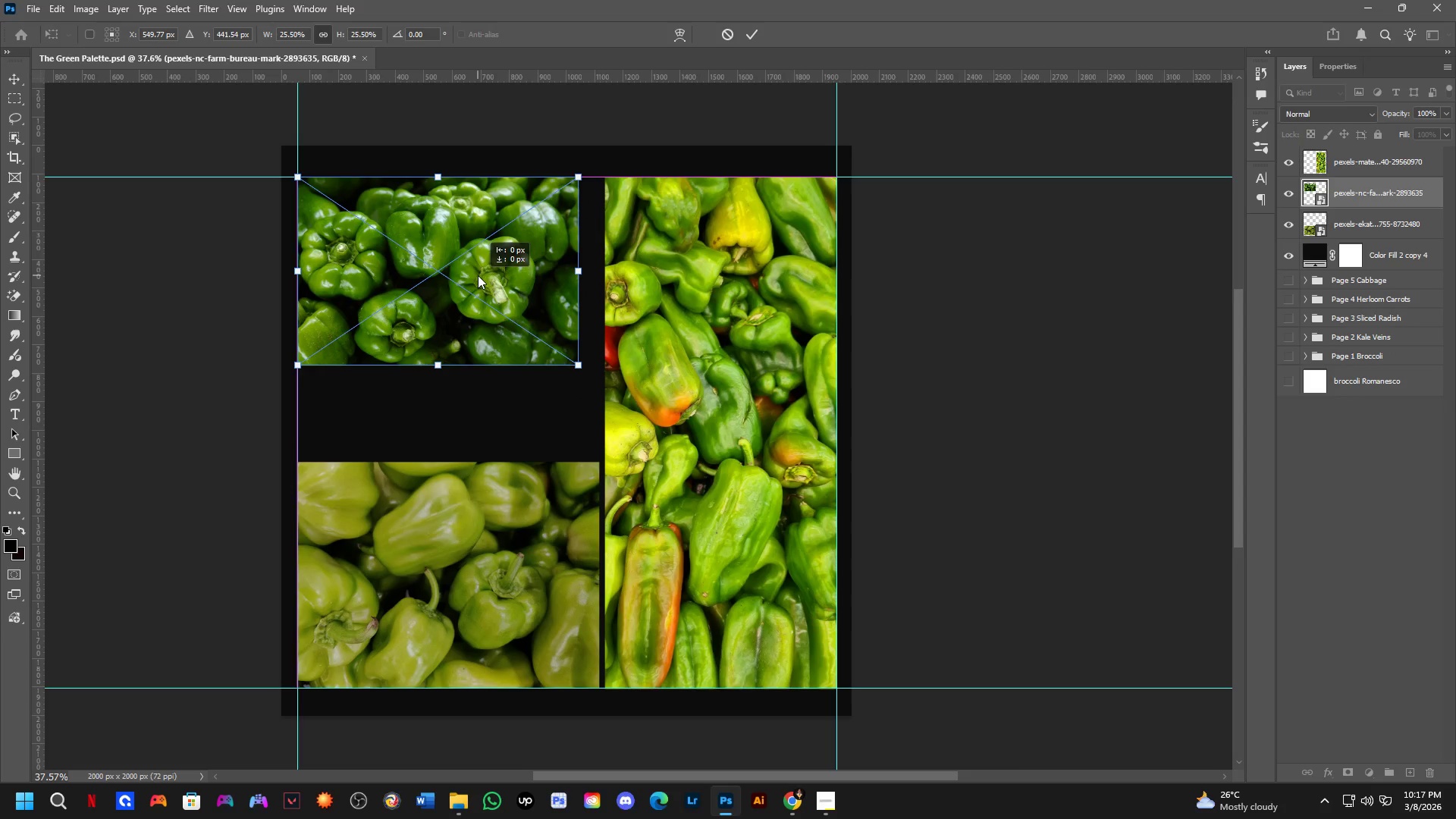 
key(NumpadEnter)
 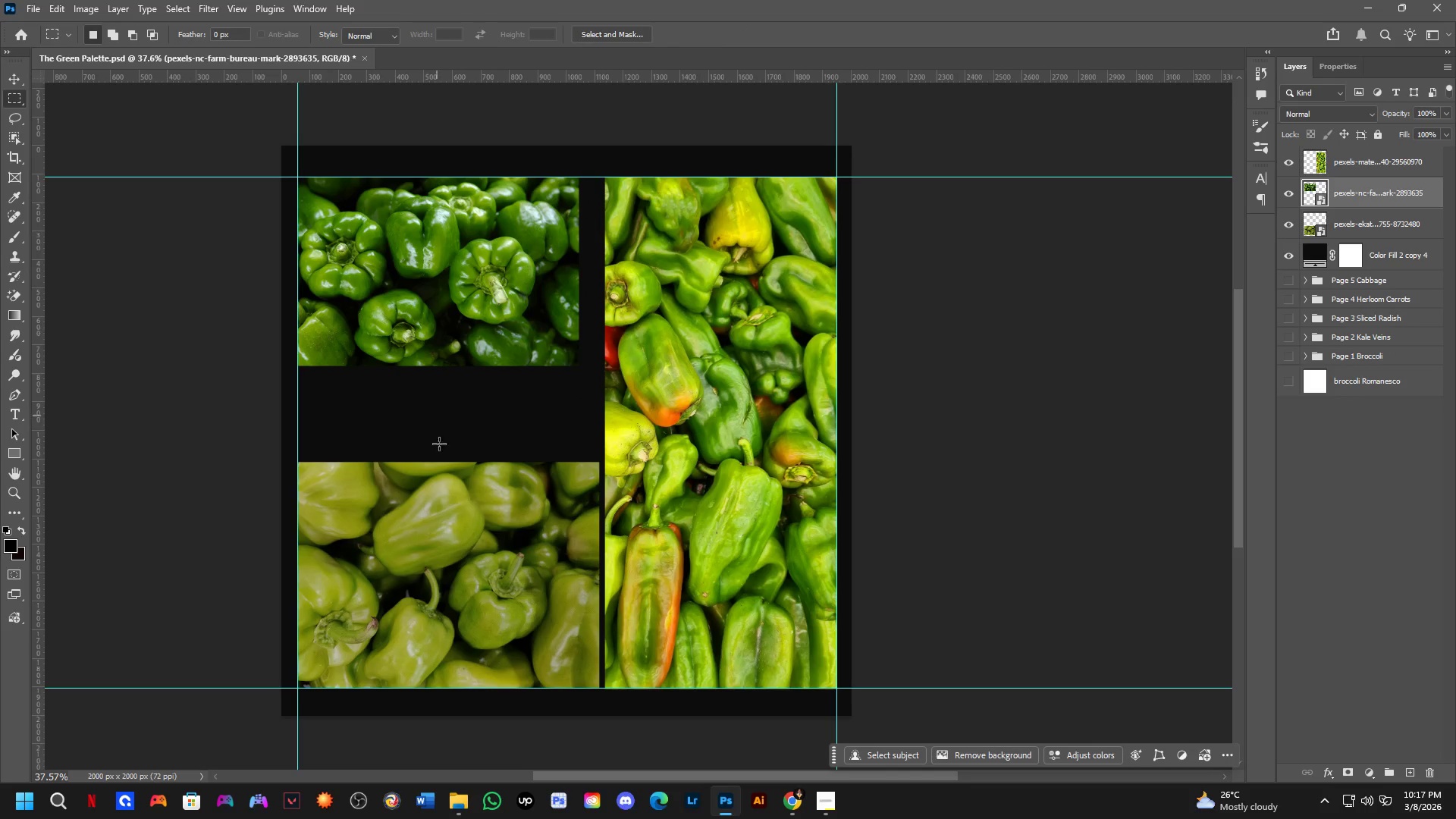 
key(Control+ControlLeft)
 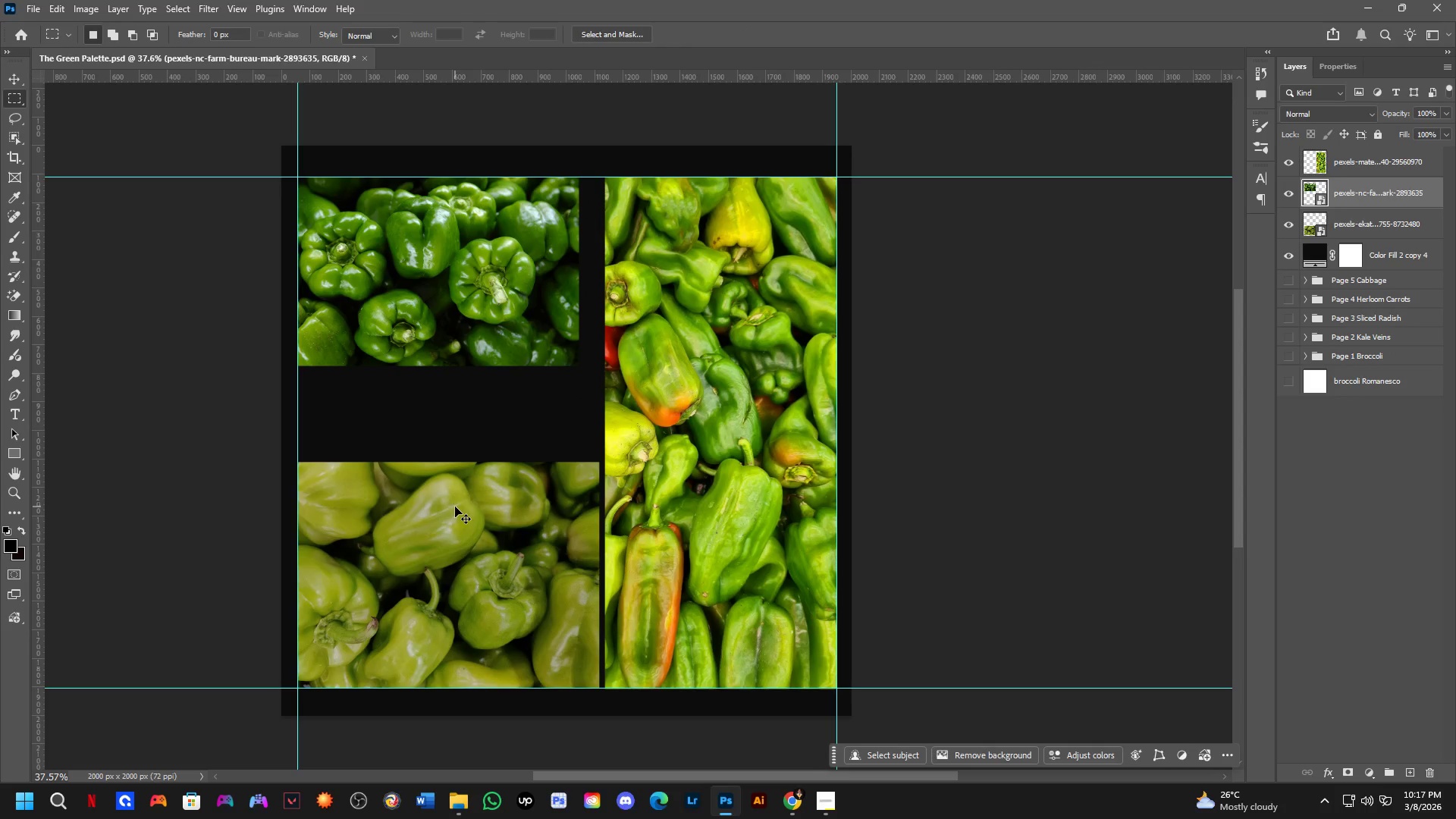 
left_click([455, 507])
 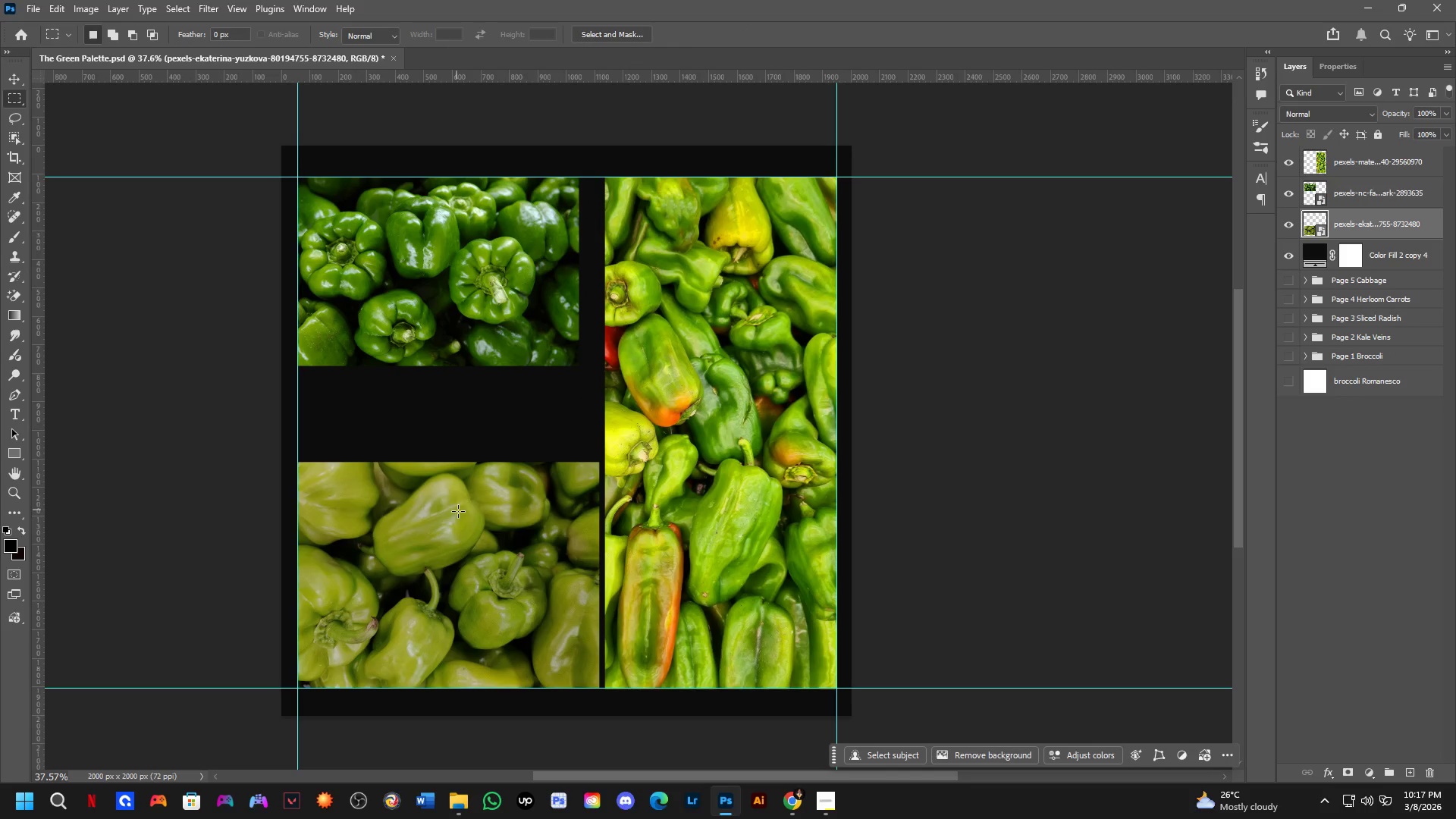 
key(Control+T)
 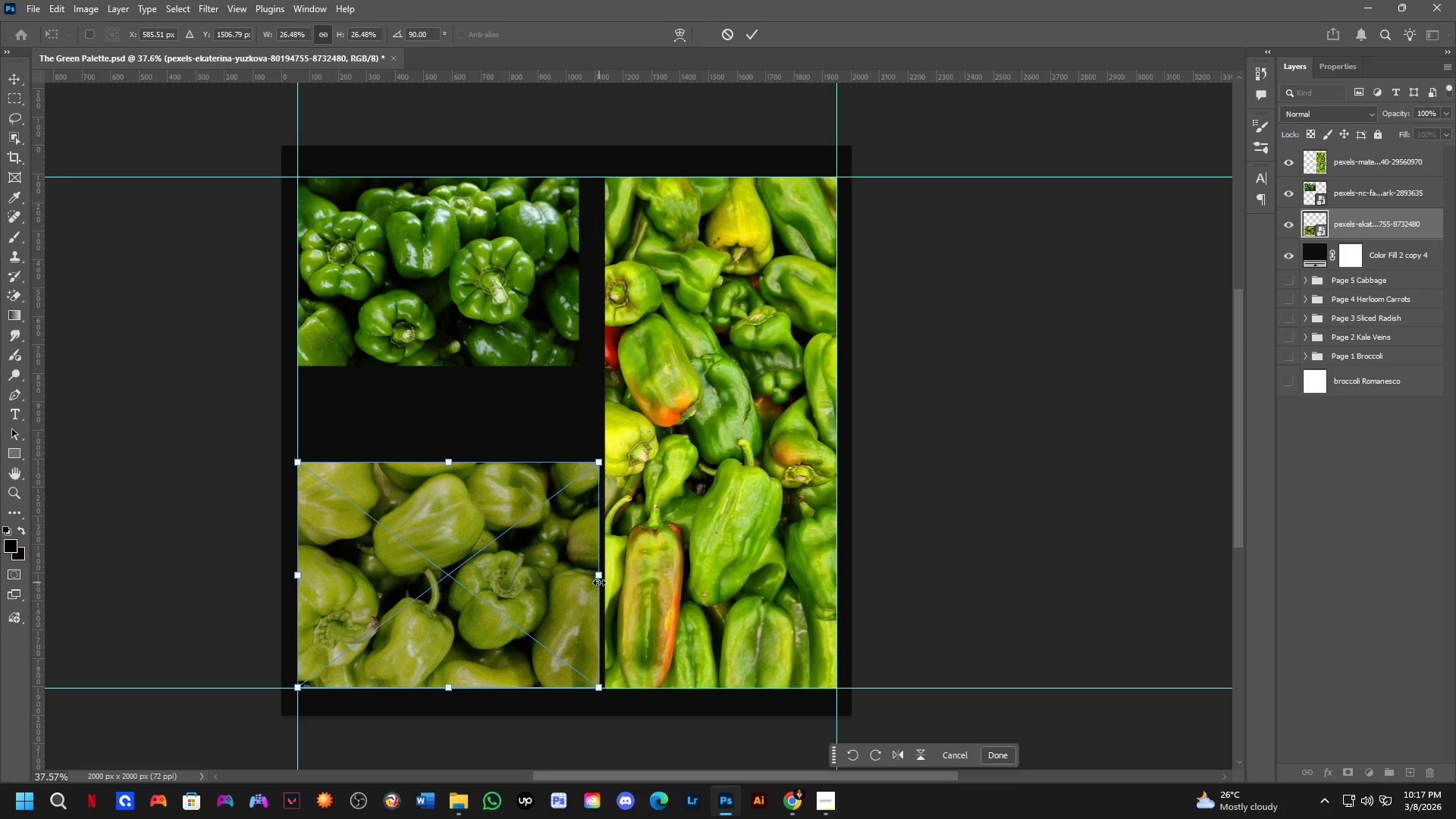 
left_click_drag(start_coordinate=[516, 397], to_coordinate=[500, 399])
 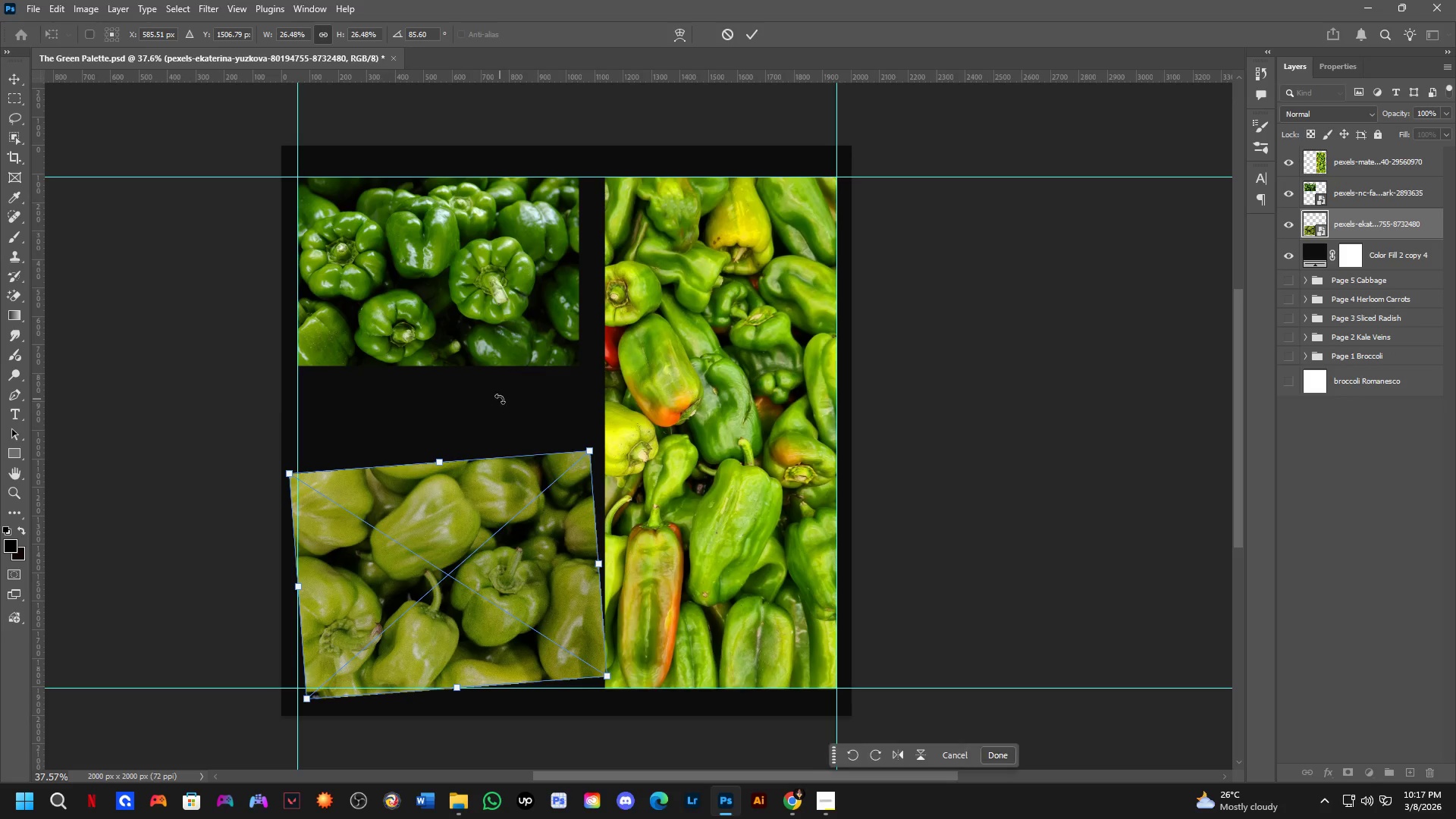 
key(Control+ControlLeft)
 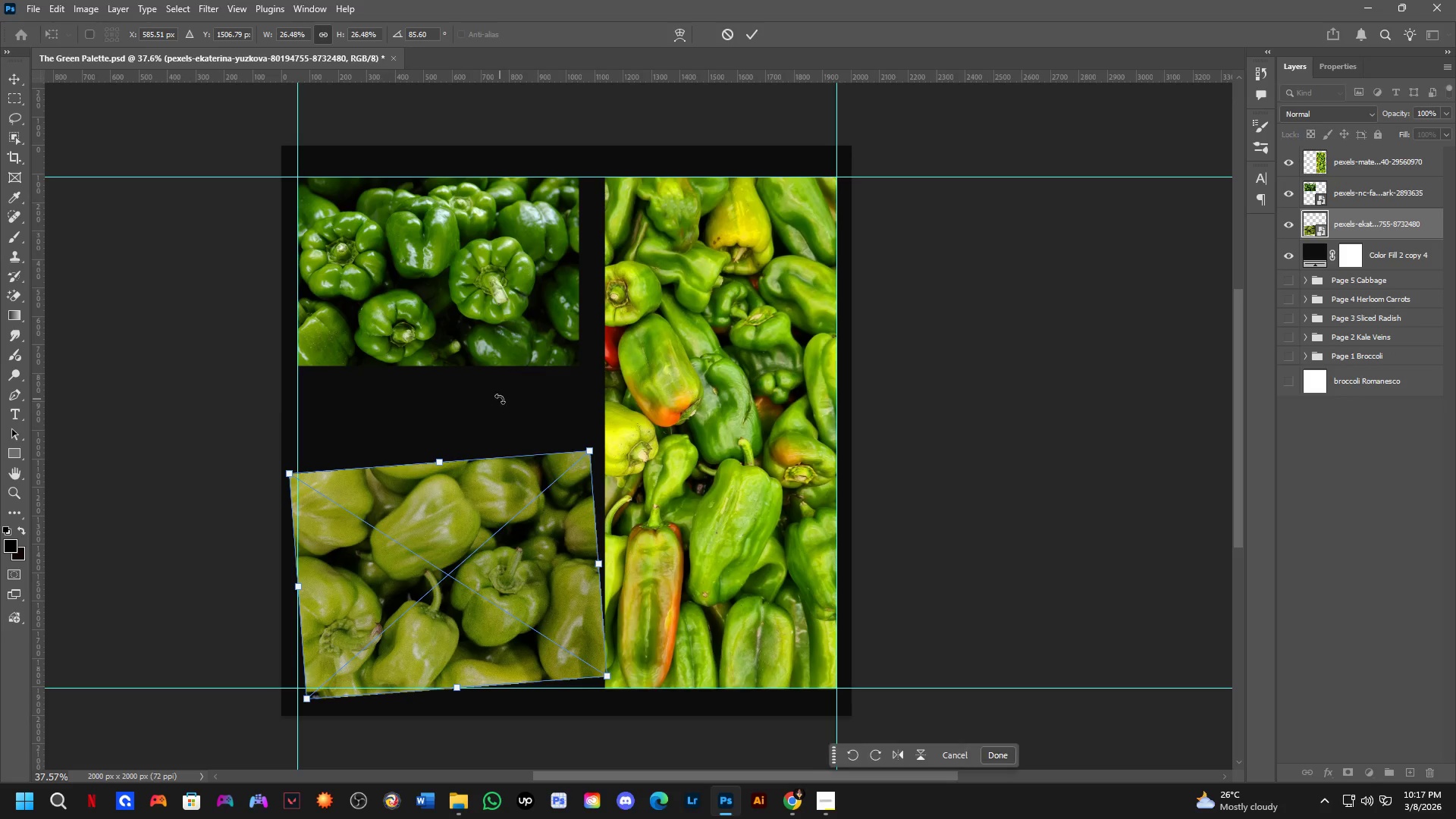 
key(Control+Z)
 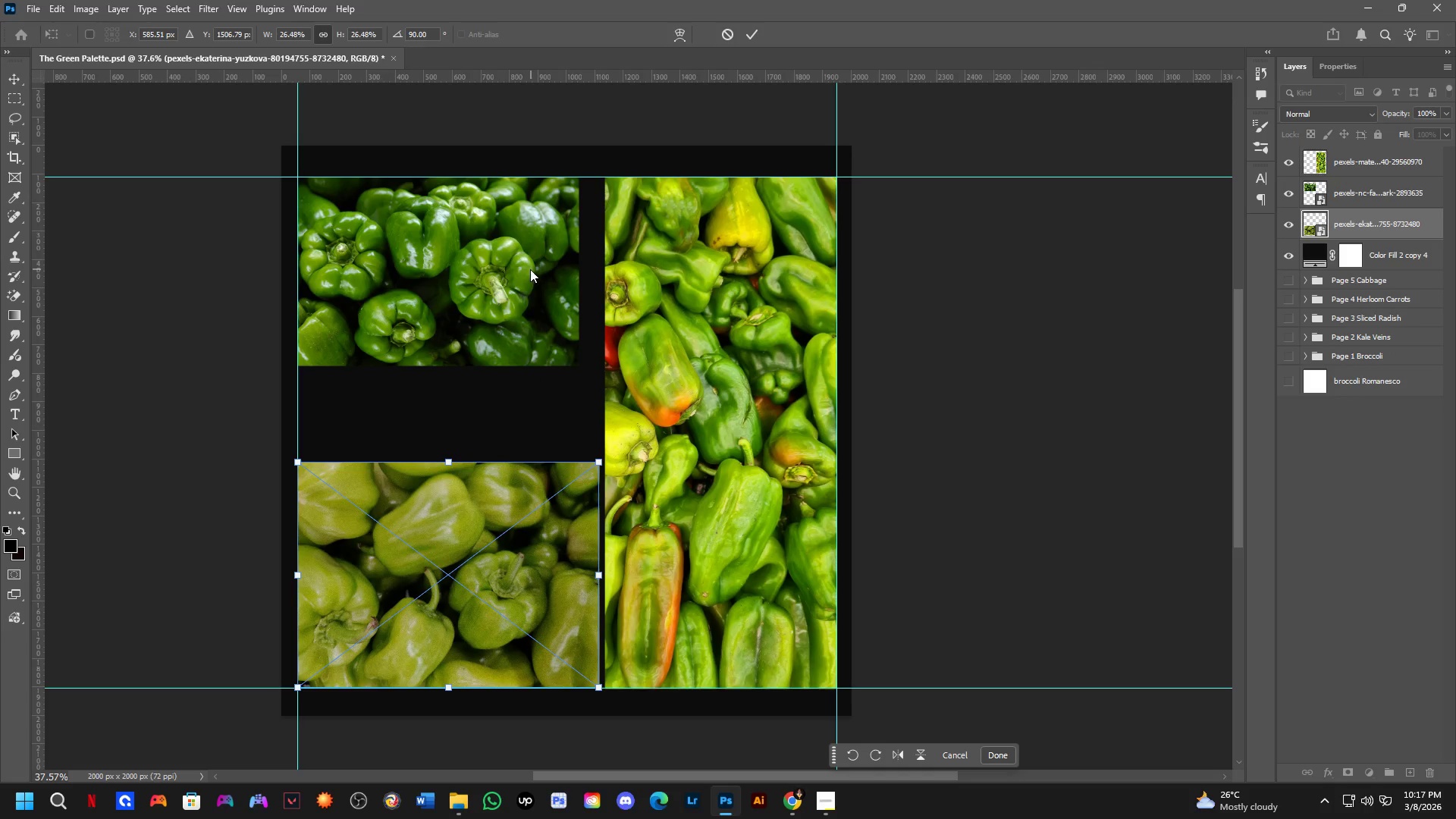 
key(NumpadEnter)
 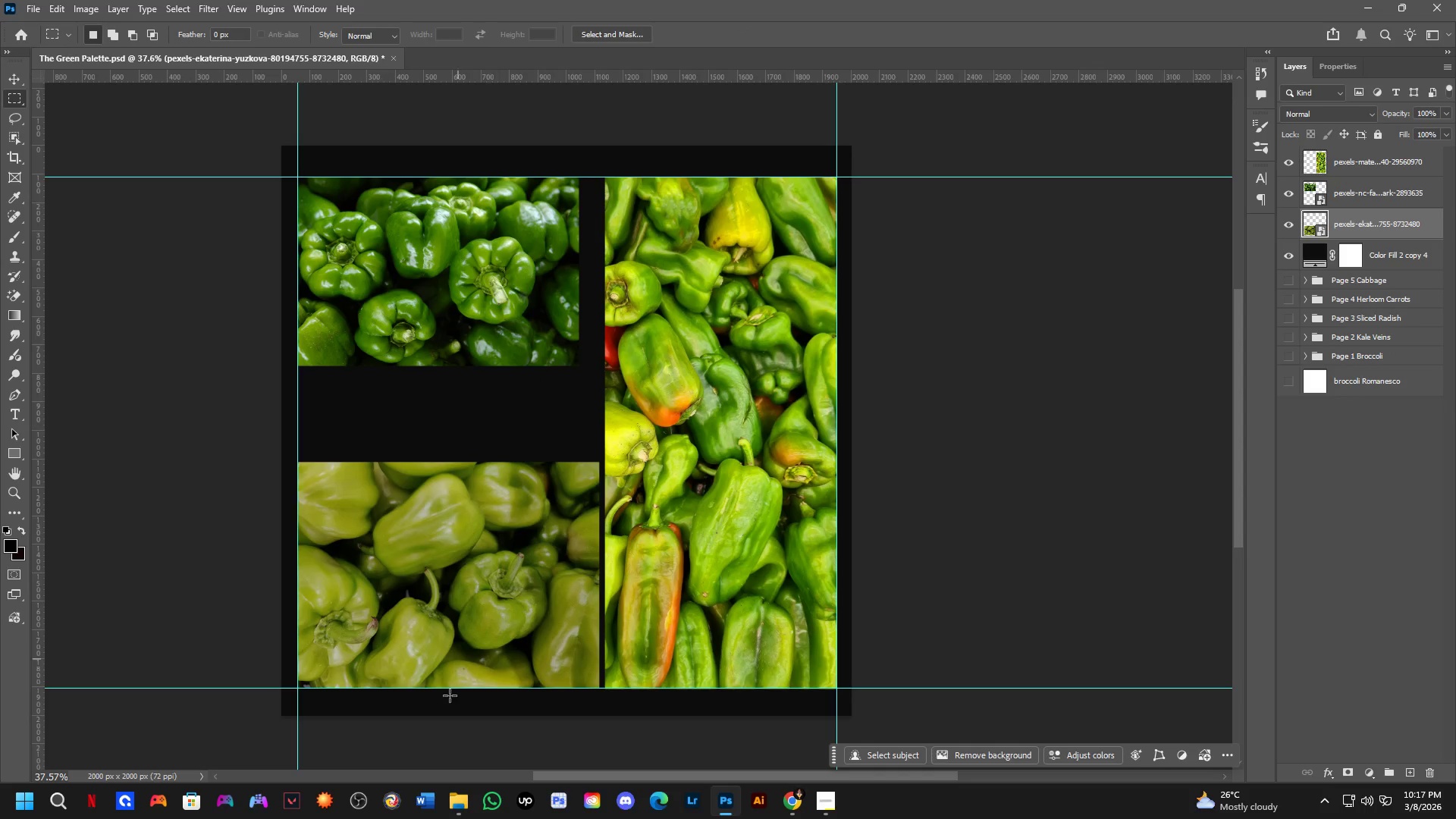 
hold_key(key=ControlLeft, duration=1.5)
left_click_drag(start_coordinate=[417, 336], to_coordinate=[412, 422])
 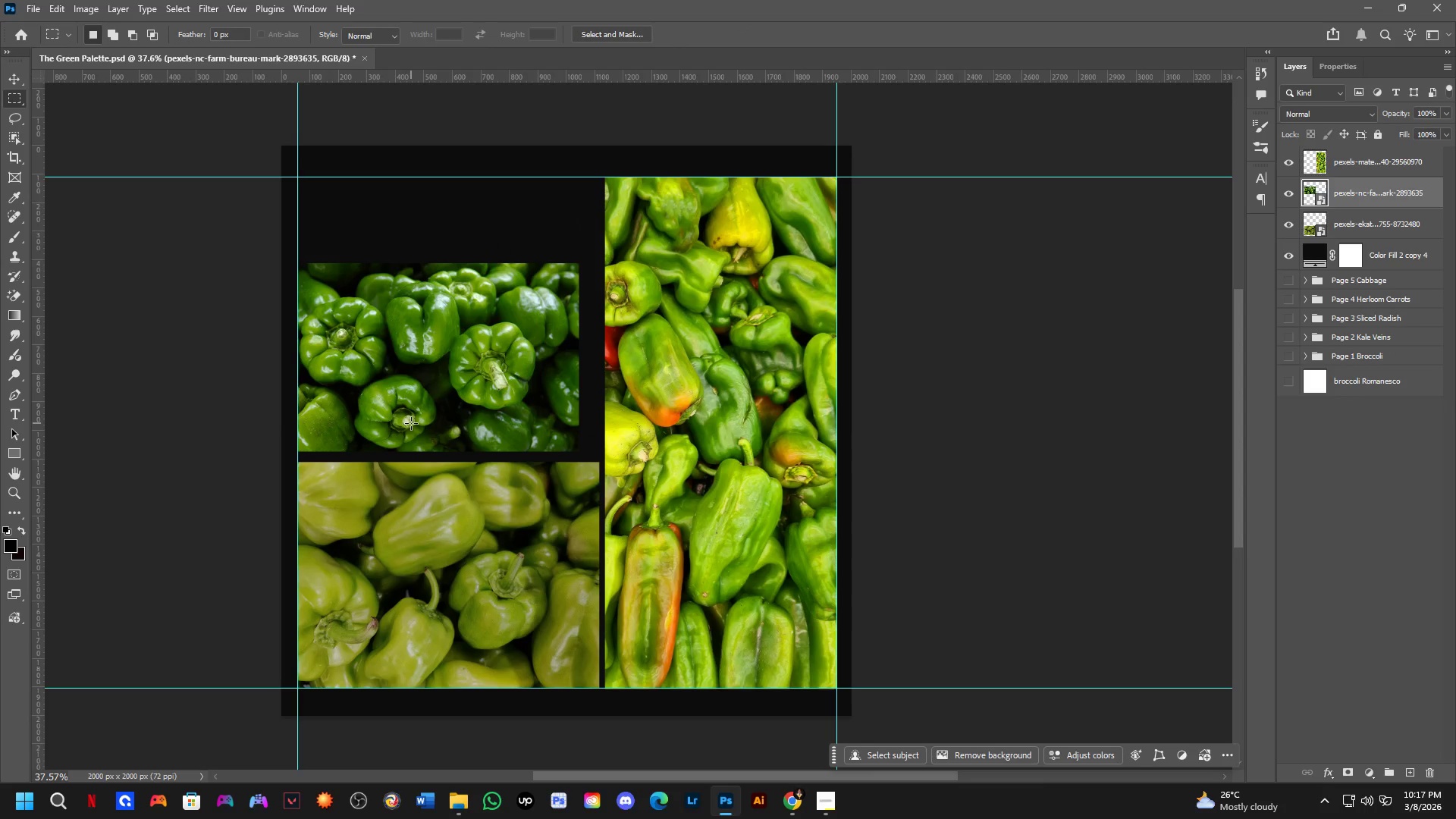 
hold_key(key=ControlLeft, duration=1.52)
 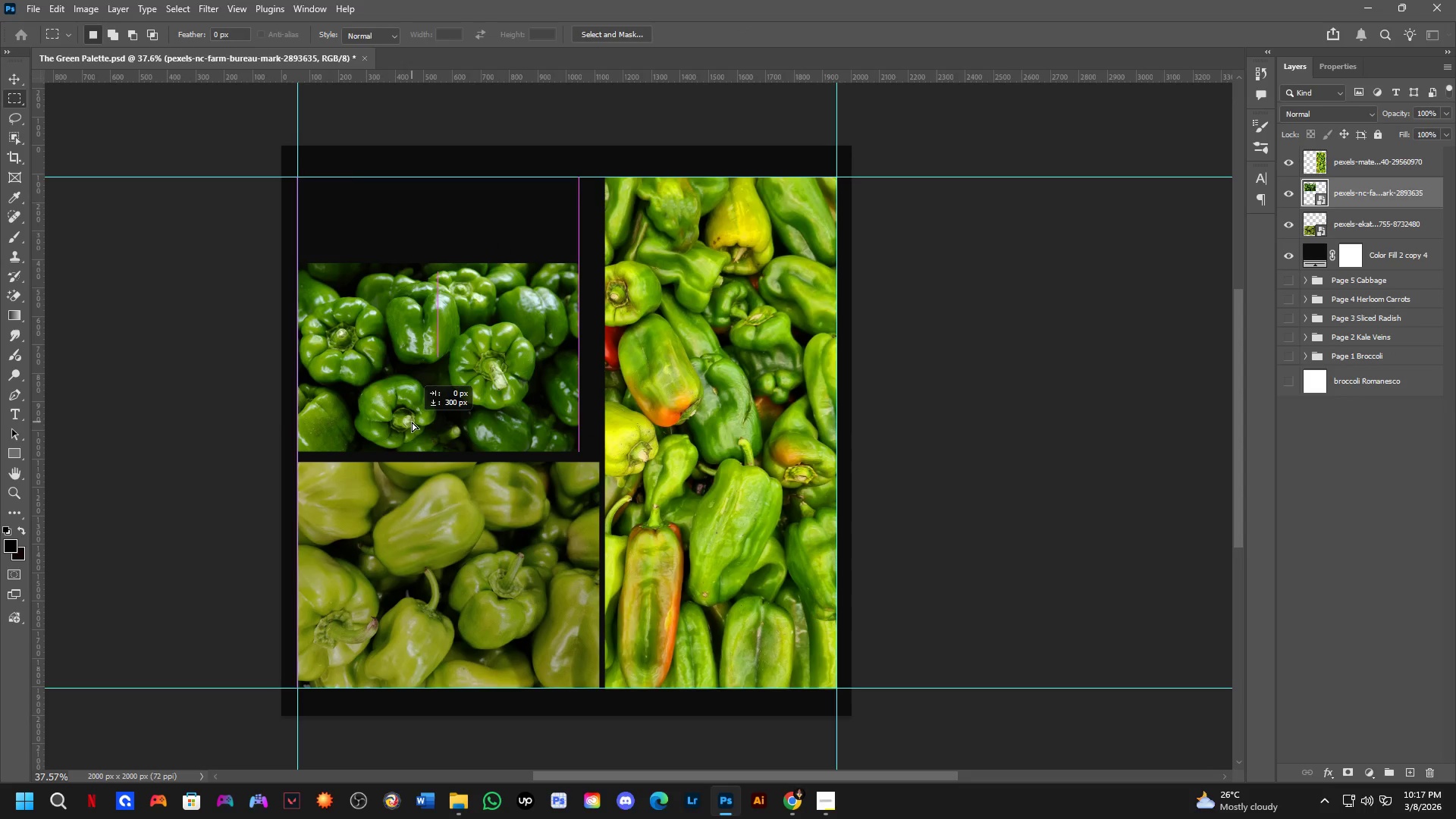 
hold_key(key=ControlLeft, duration=0.84)
 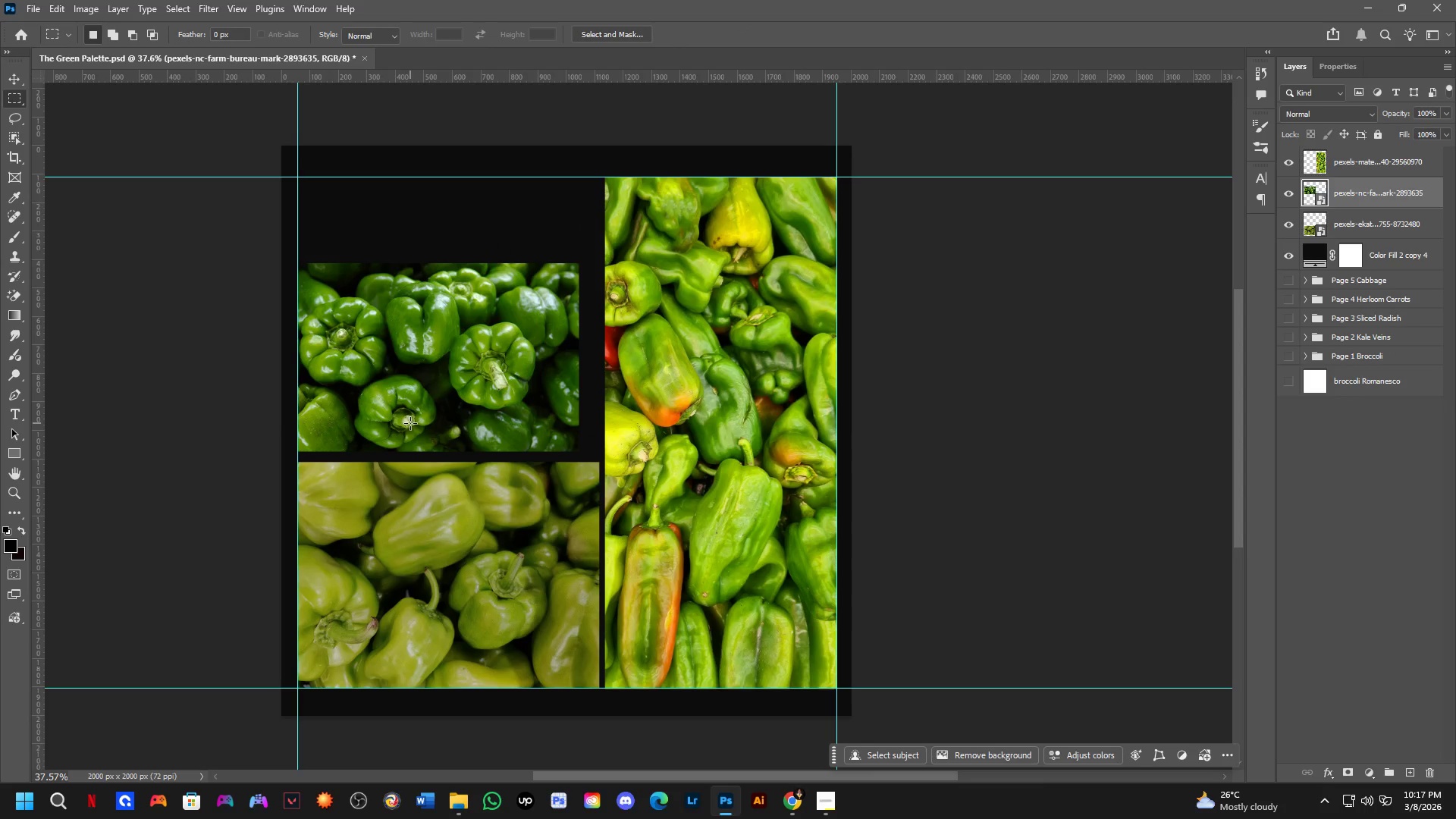 
hold_key(key=ControlLeft, duration=1.5)
 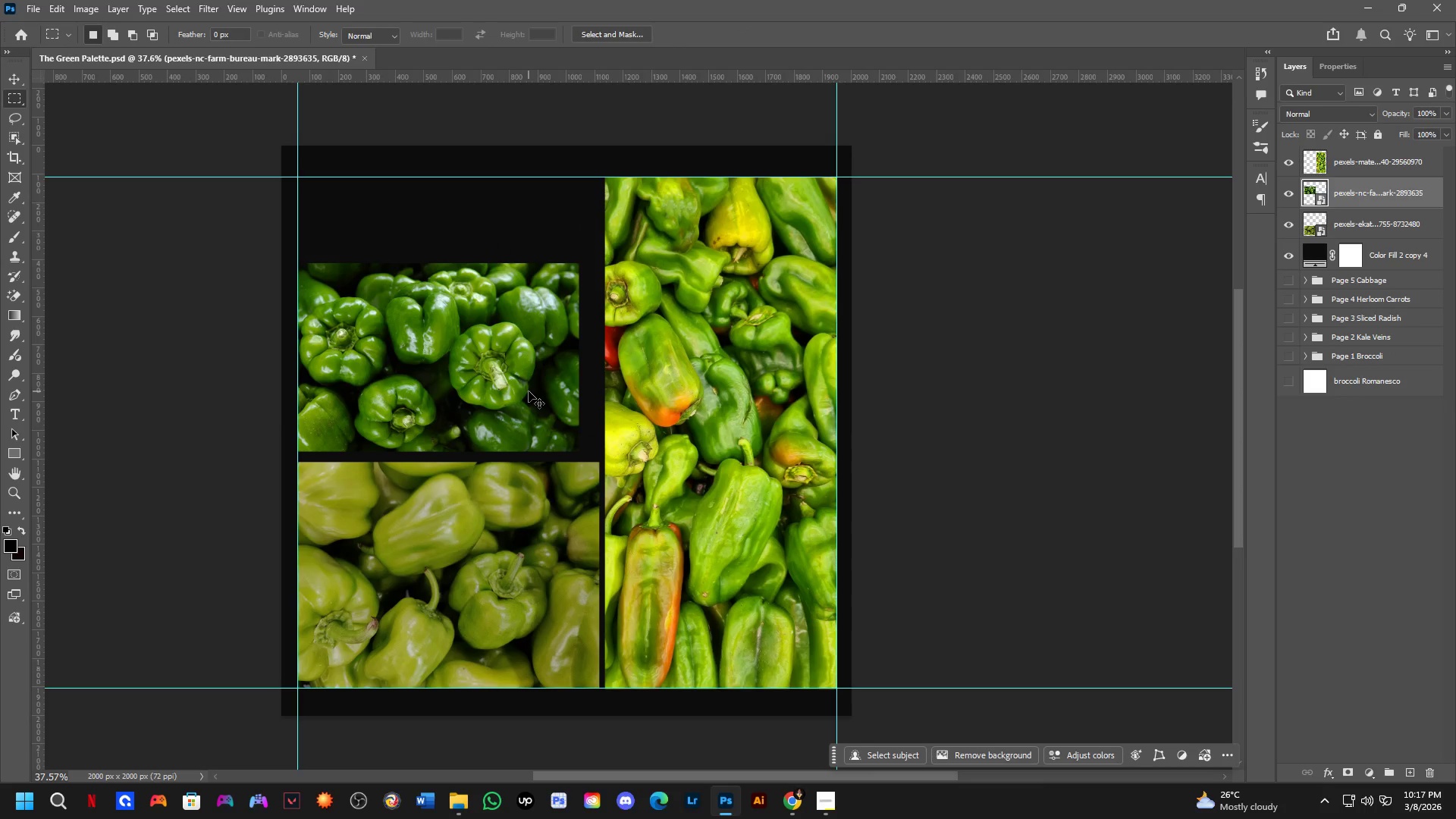 
hold_key(key=ControlLeft, duration=1.48)
left_click([548, 513])
 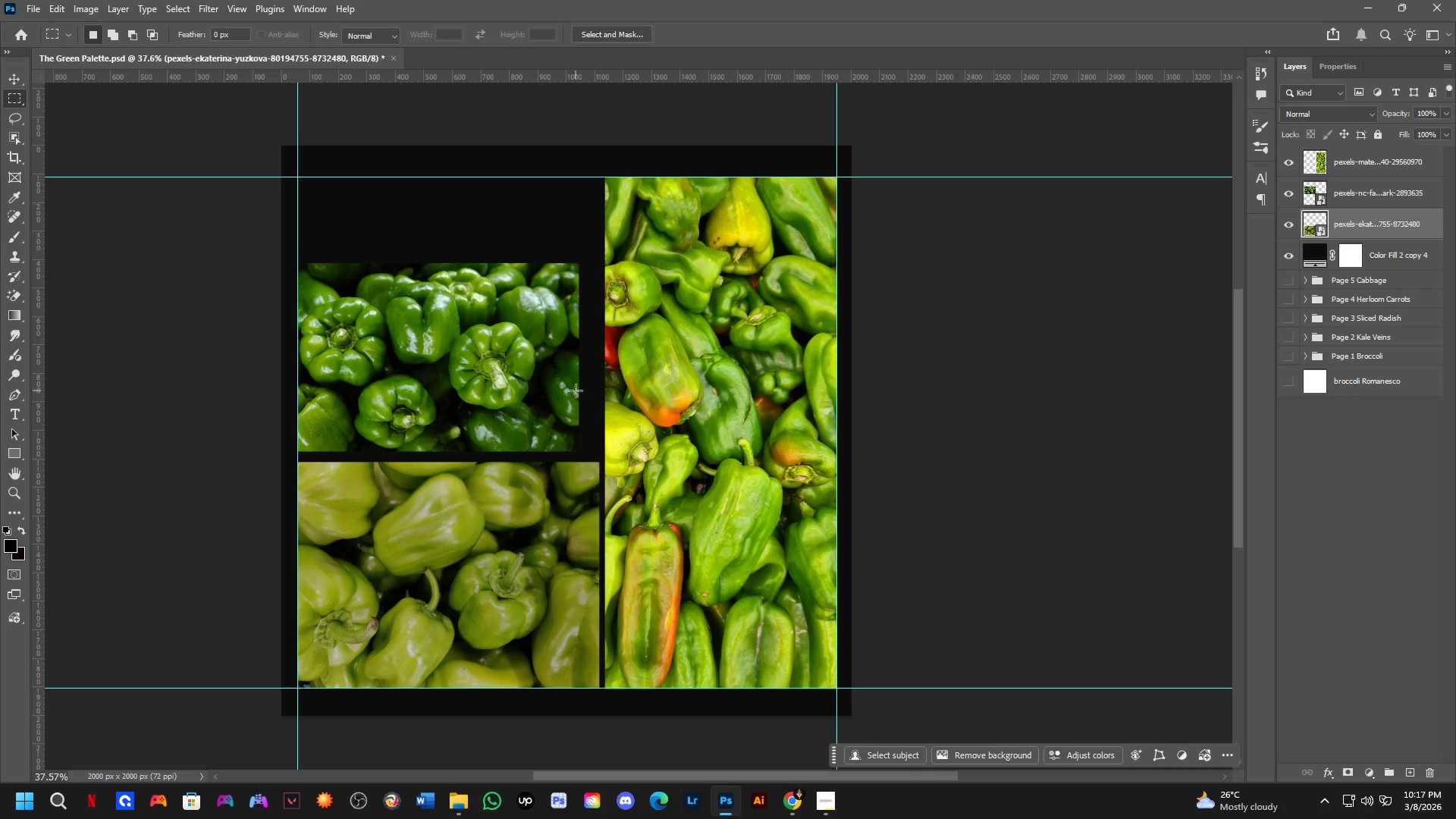 
left_click_drag(start_coordinate=[551, 406], to_coordinate=[698, 748])
 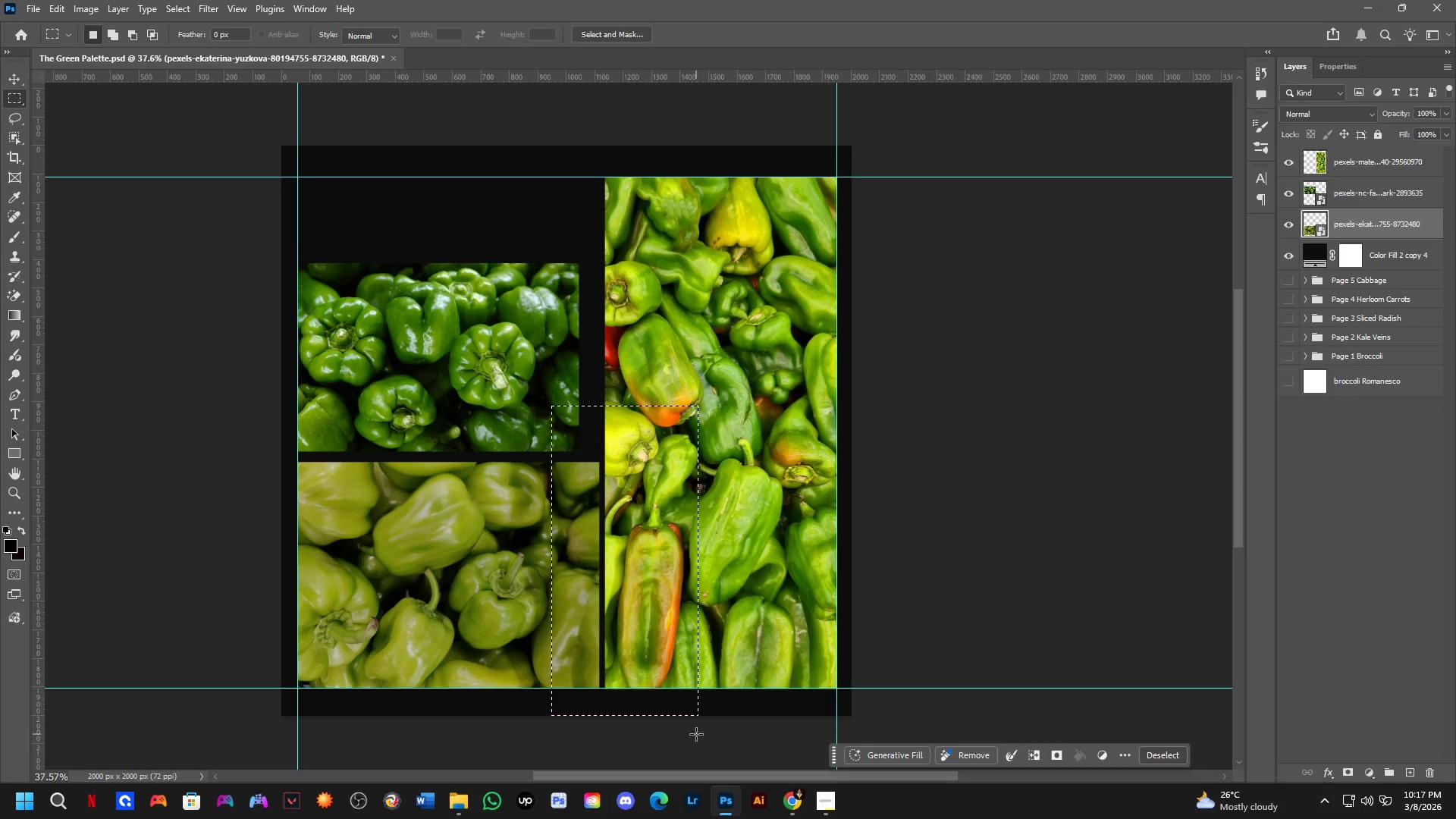 
key(Control+X)
 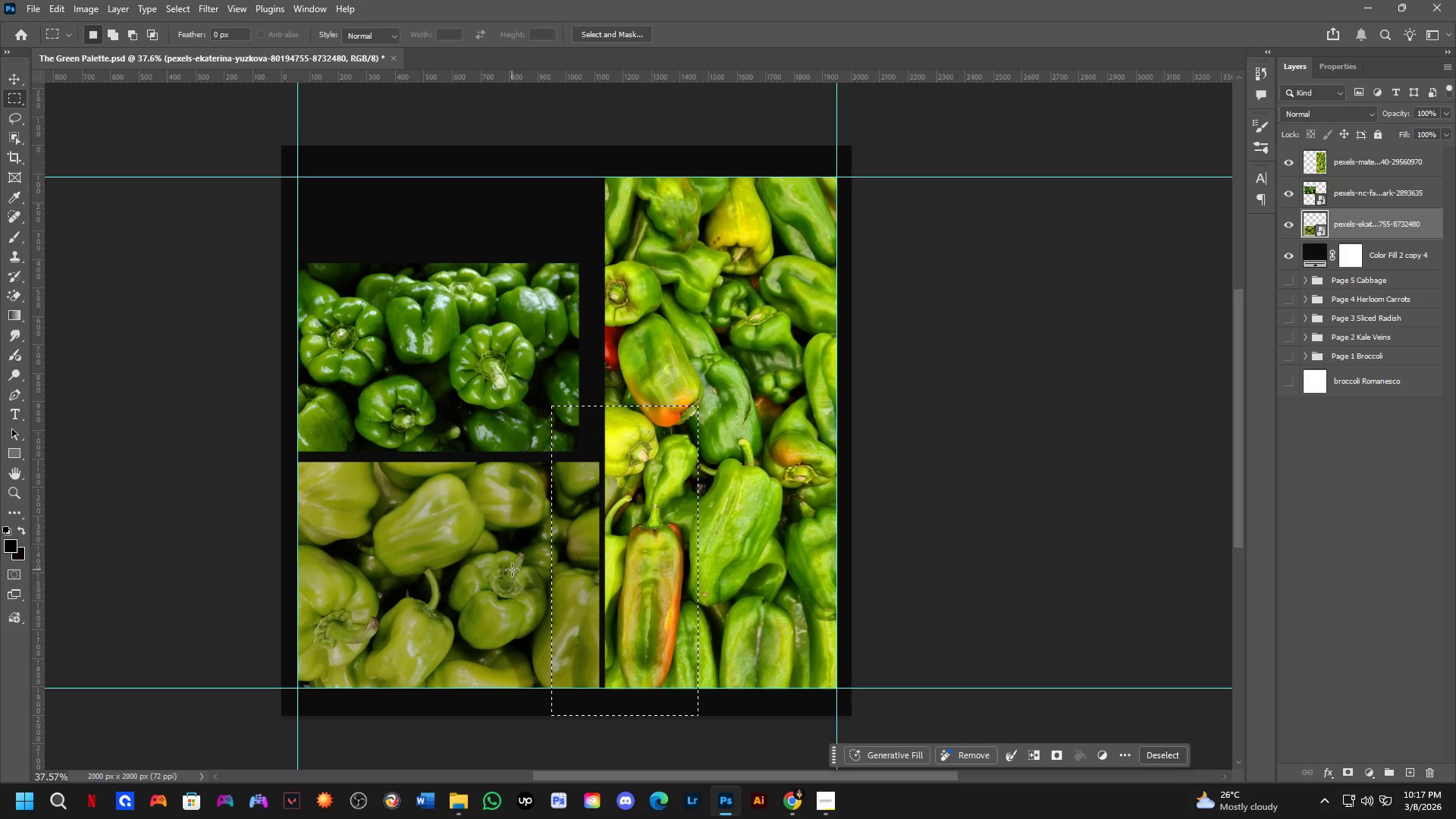 
key(B)
 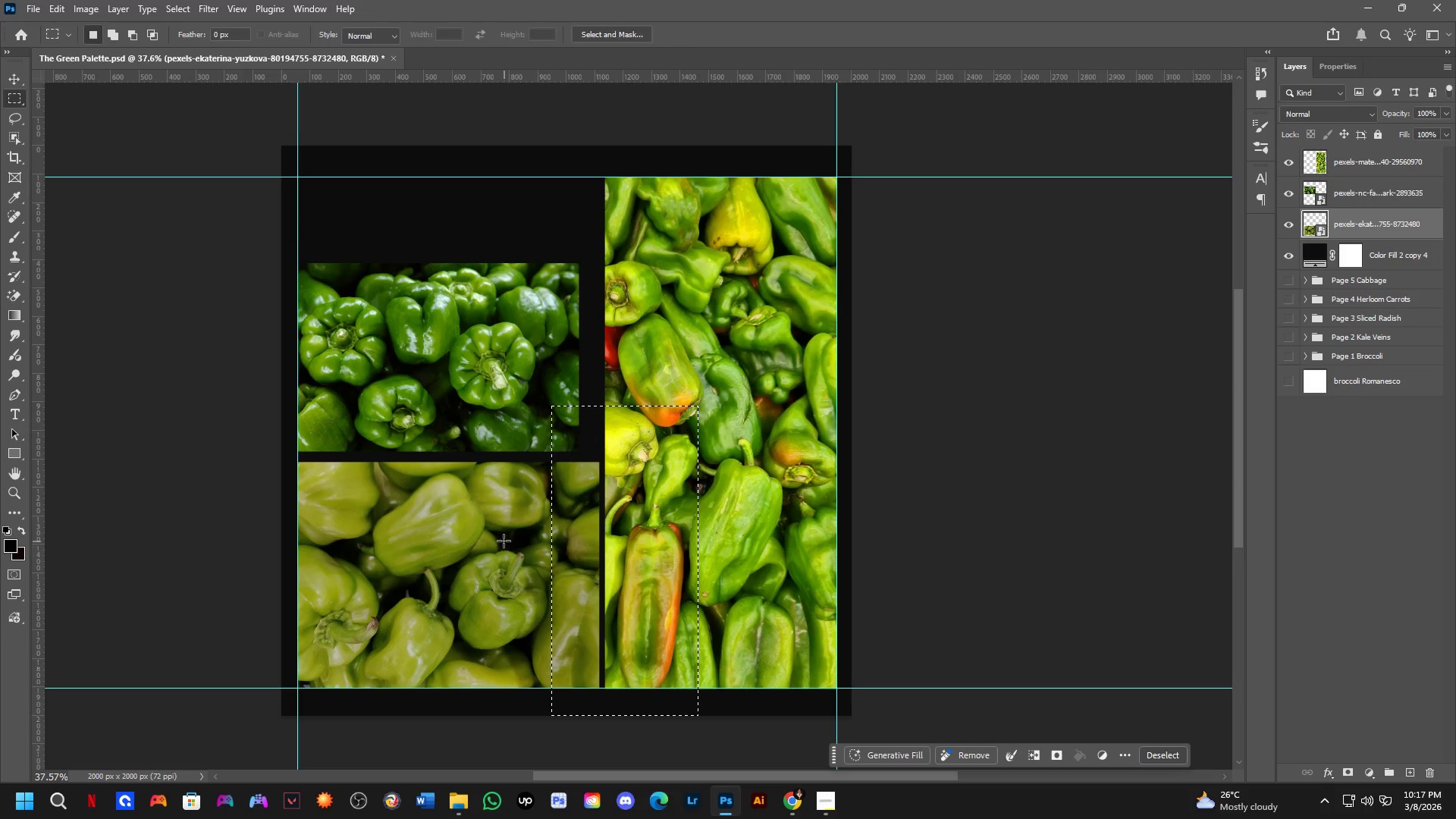 
left_click([504, 541])
 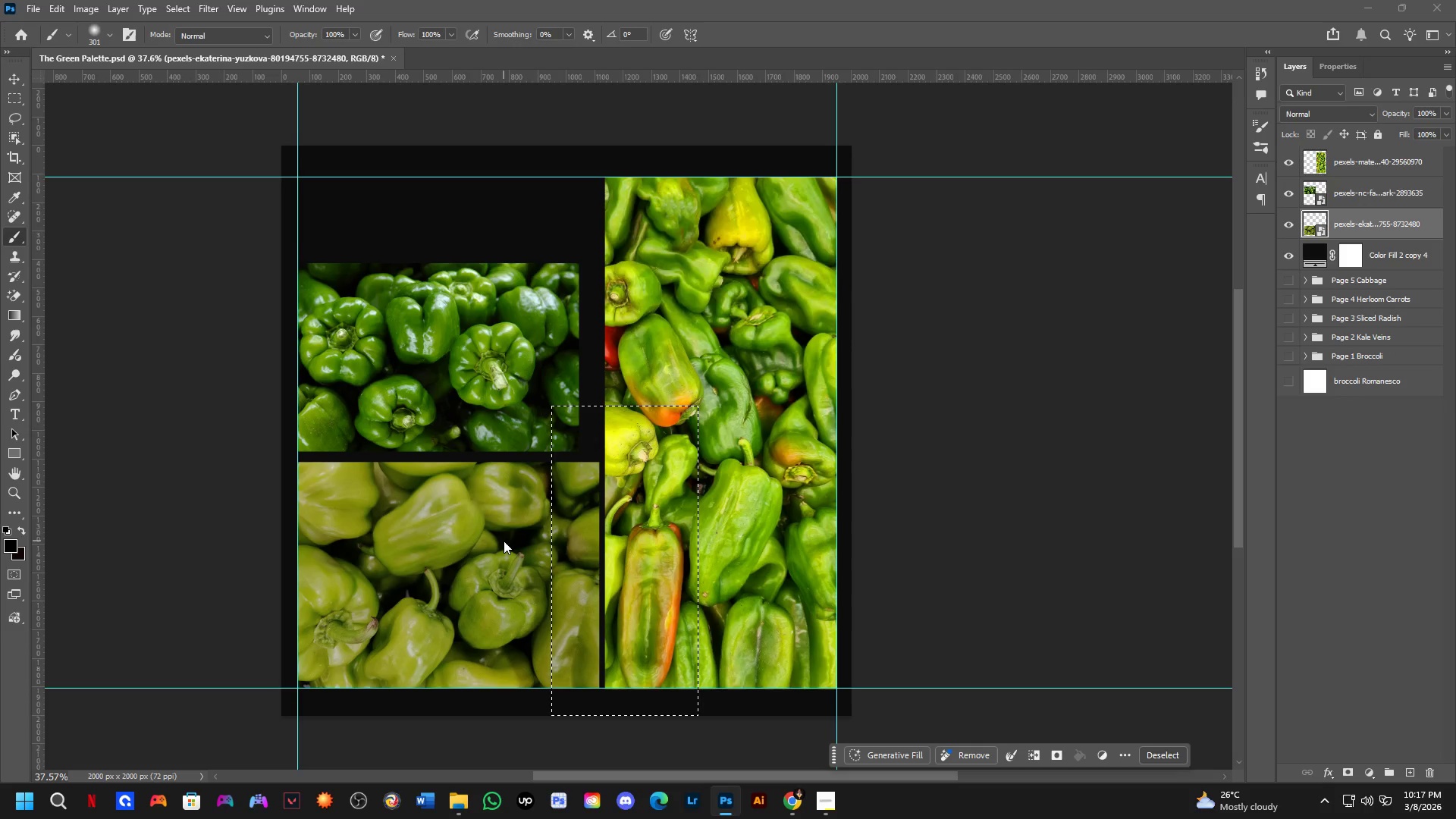 
key(Space)
 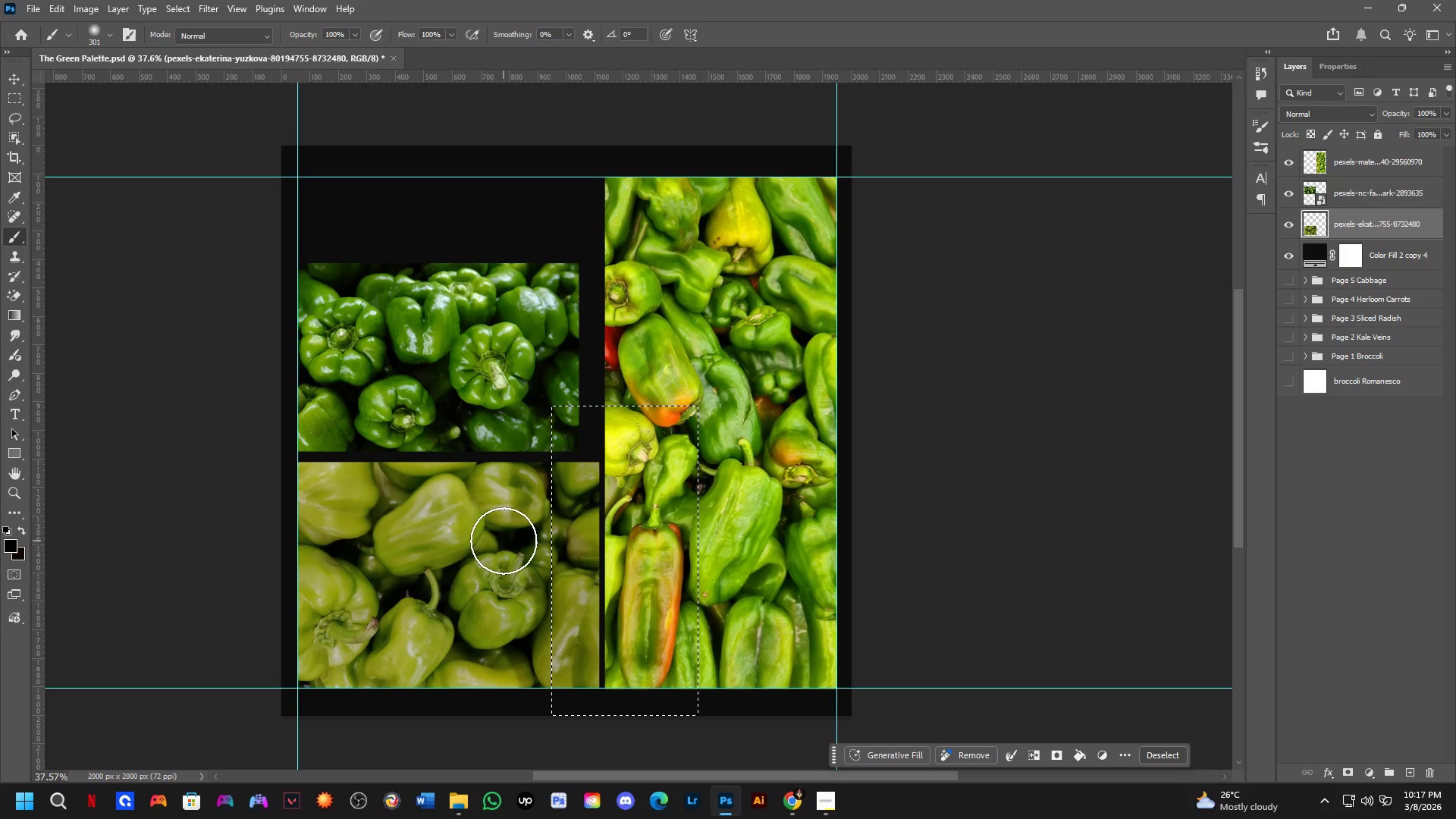 
key(Control+X)
 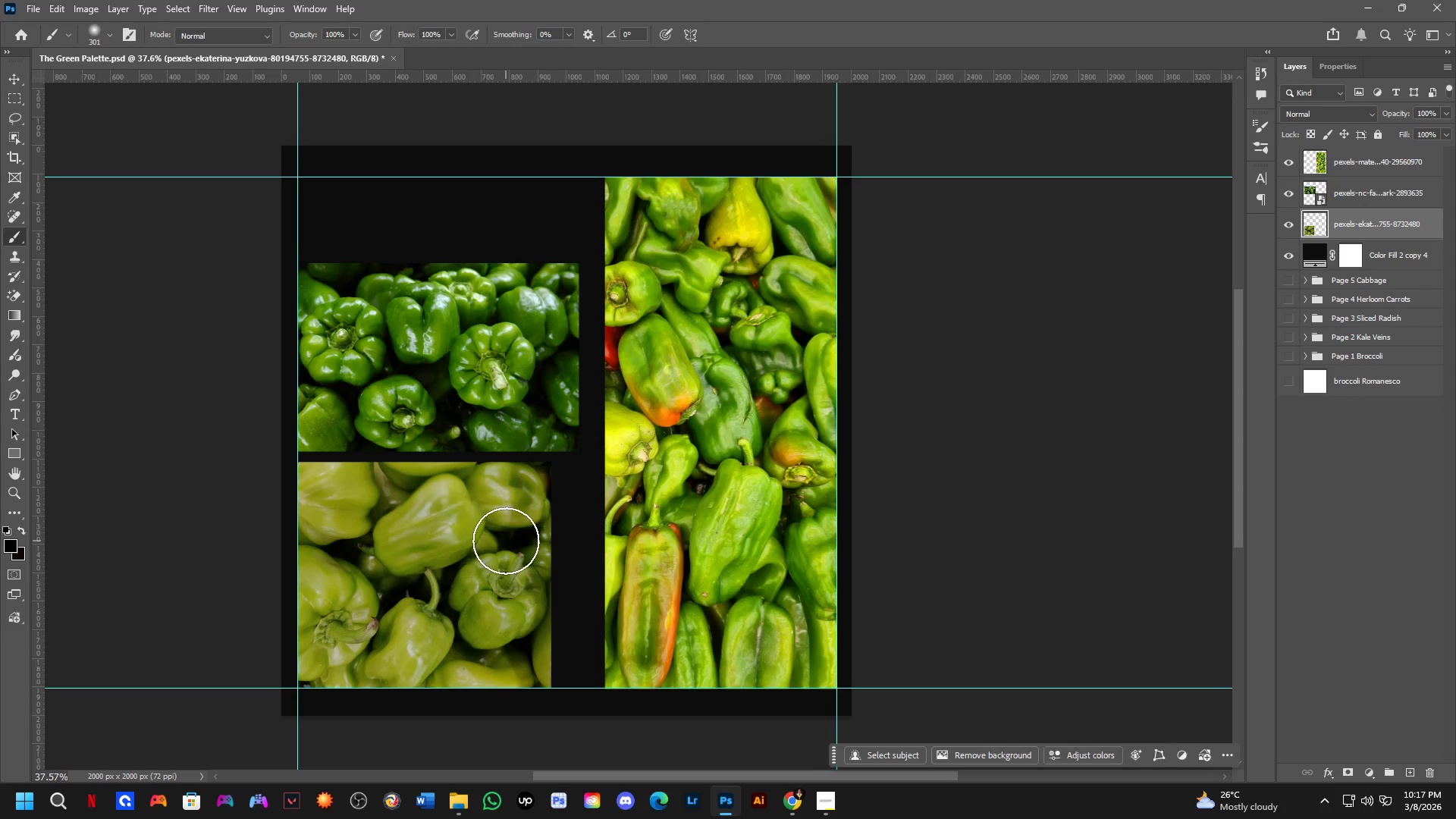 
hold_key(key=ControlLeft, duration=0.58)
 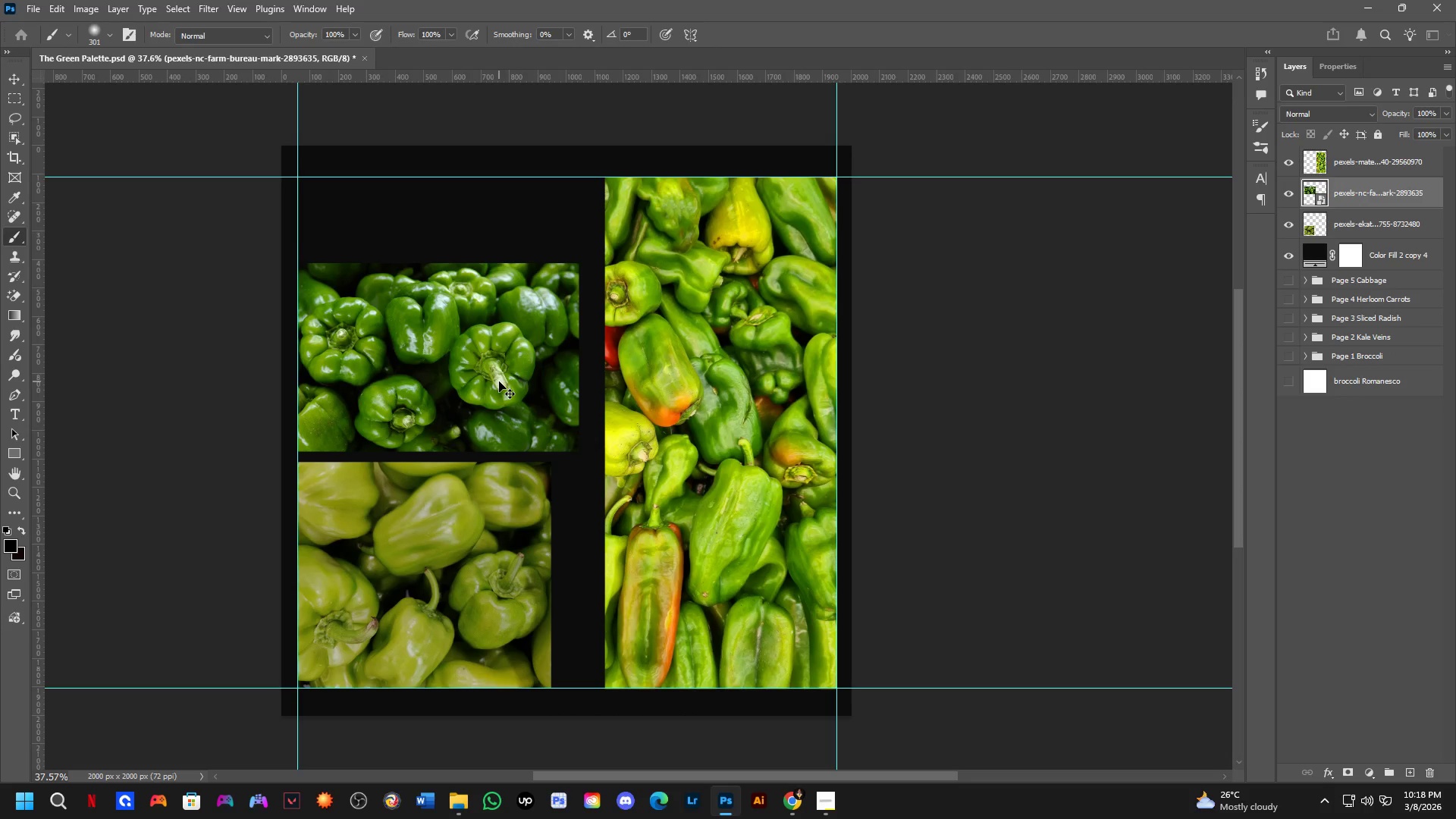 
hold_key(key=ControlLeft, duration=0.52)
double_click([499, 381])
 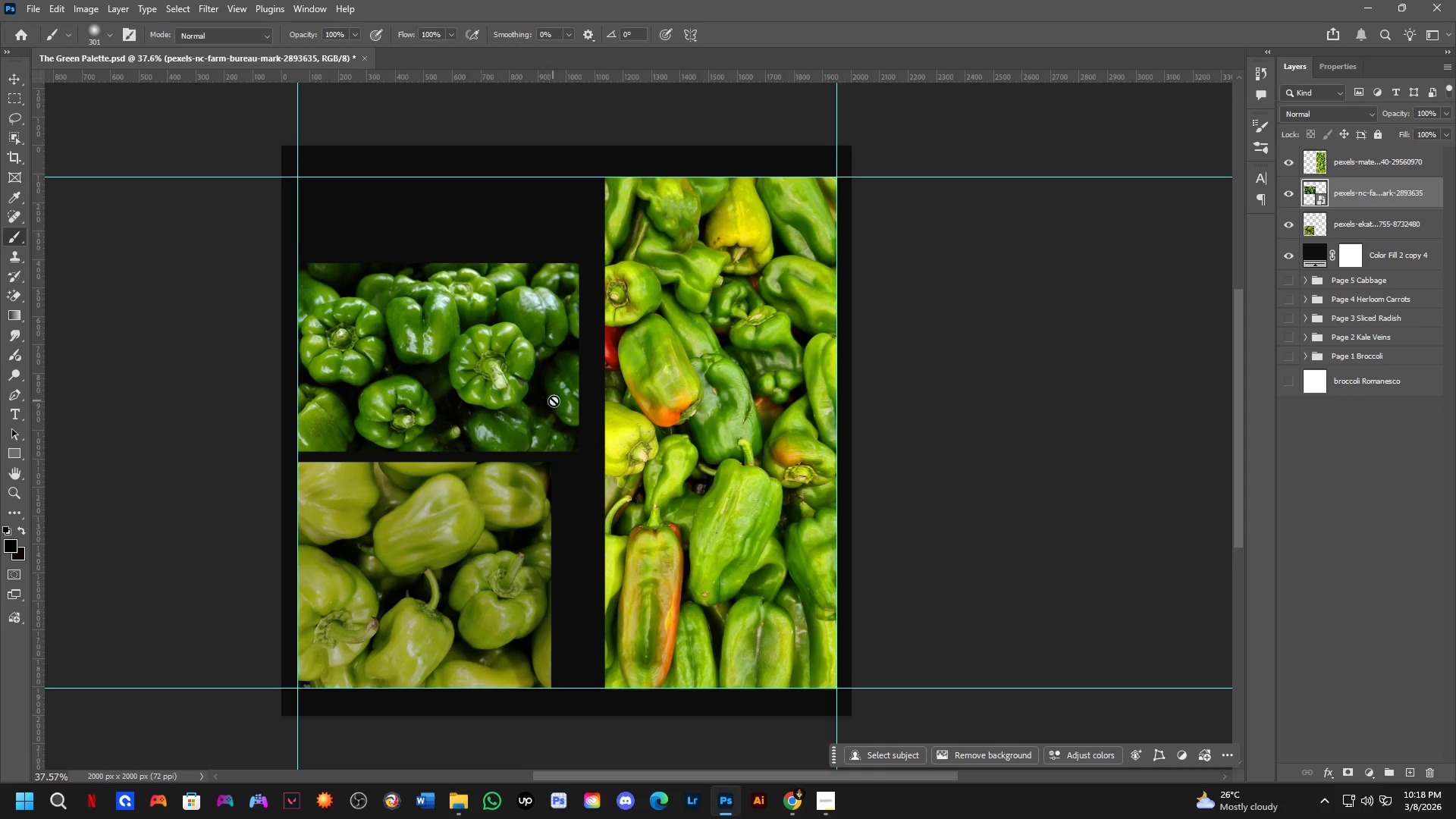 
key(Control+T)
 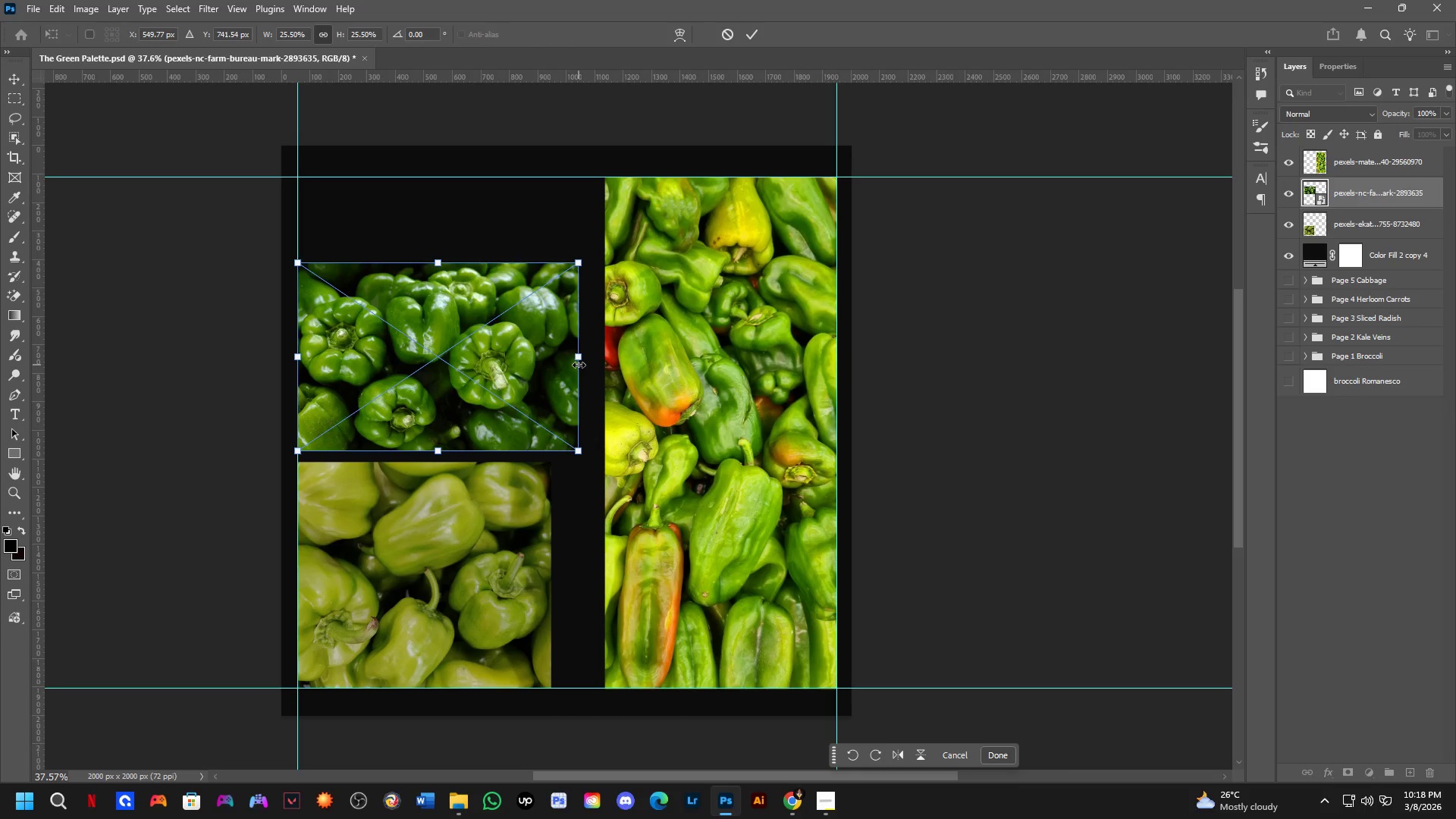 
left_click_drag(start_coordinate=[579, 365], to_coordinate=[556, 372])
 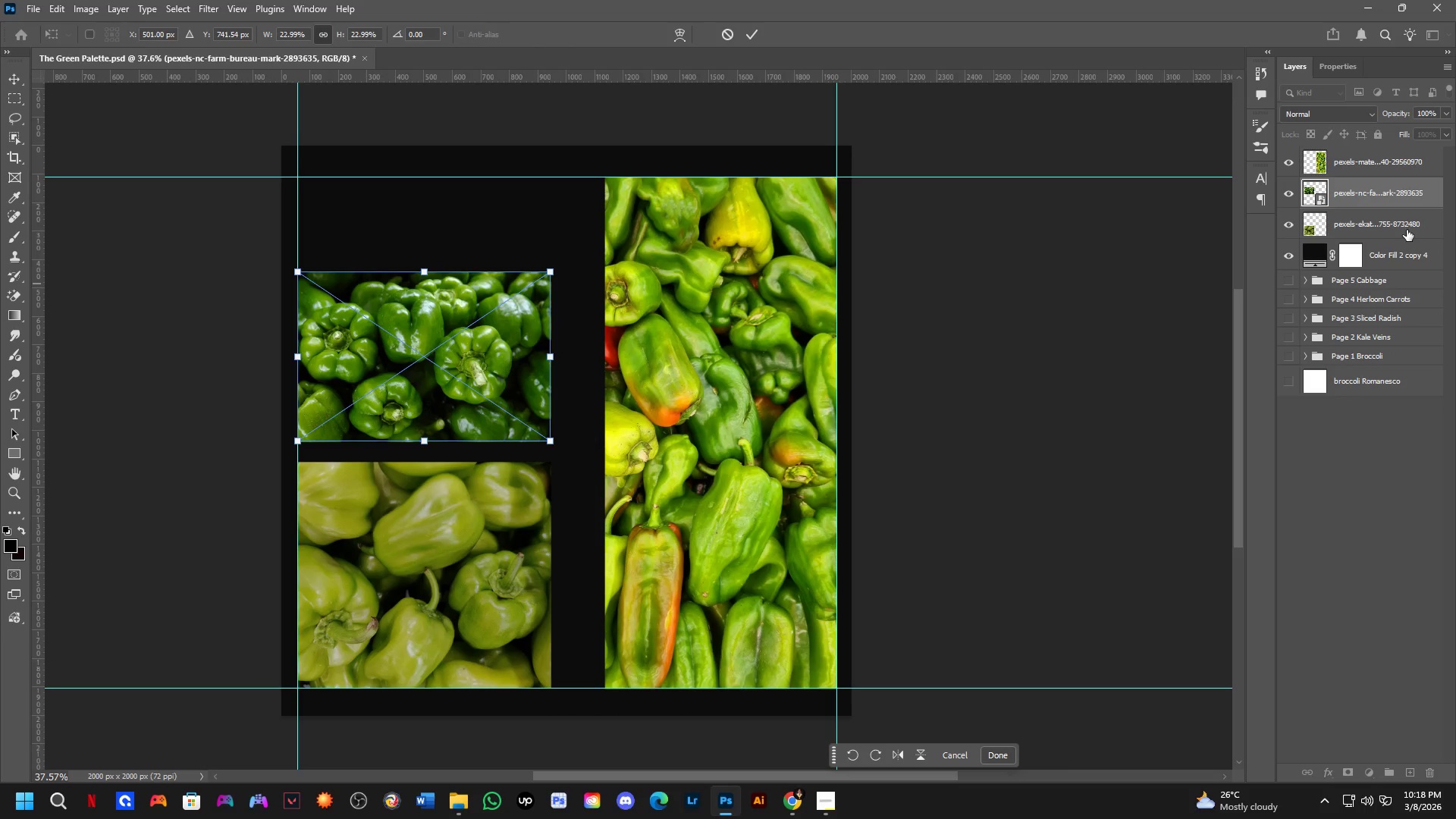 
key(Control+Shift+ShiftLeft)
 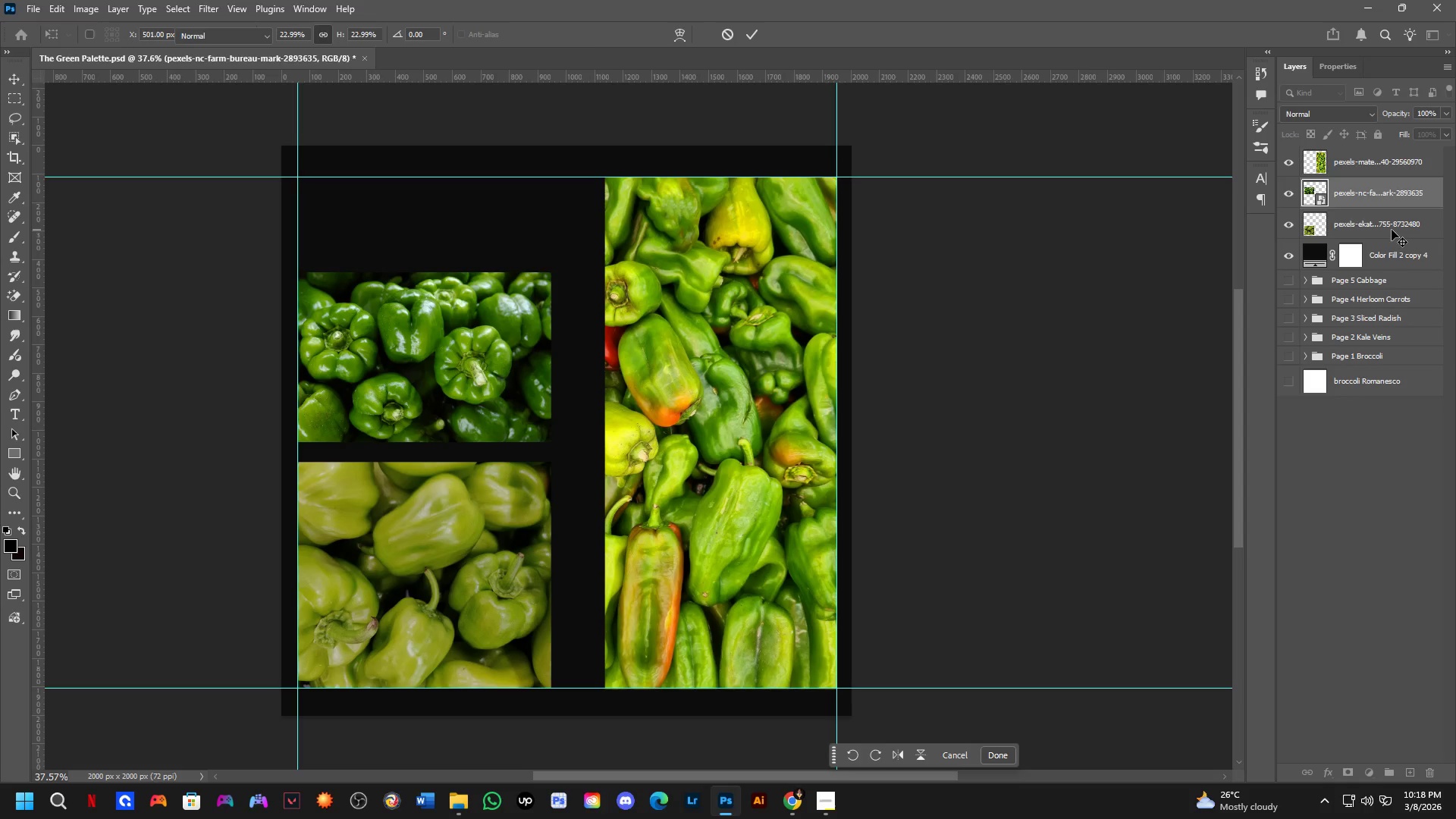 
left_click([1392, 230])
 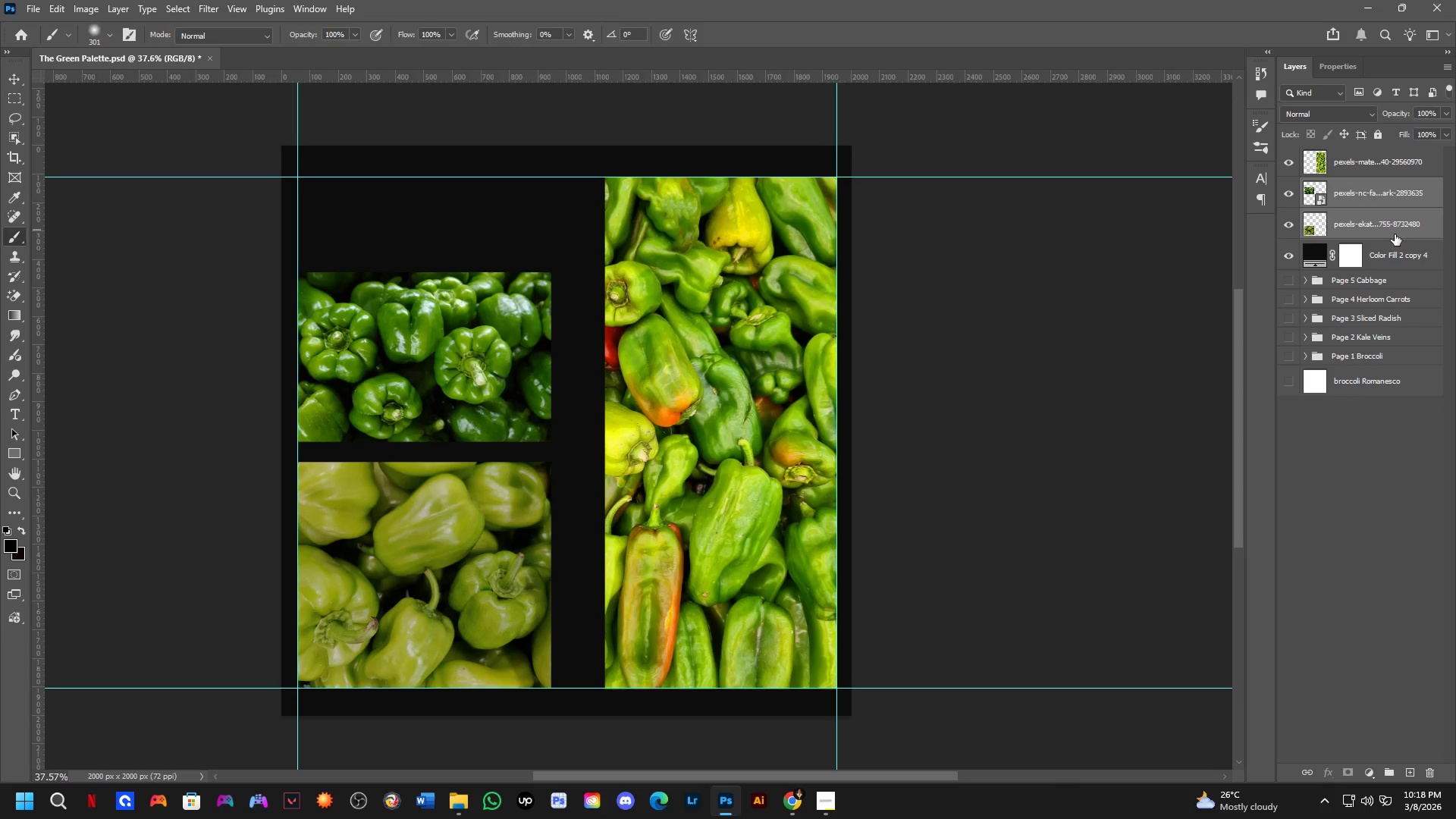 
key(Control+T)
 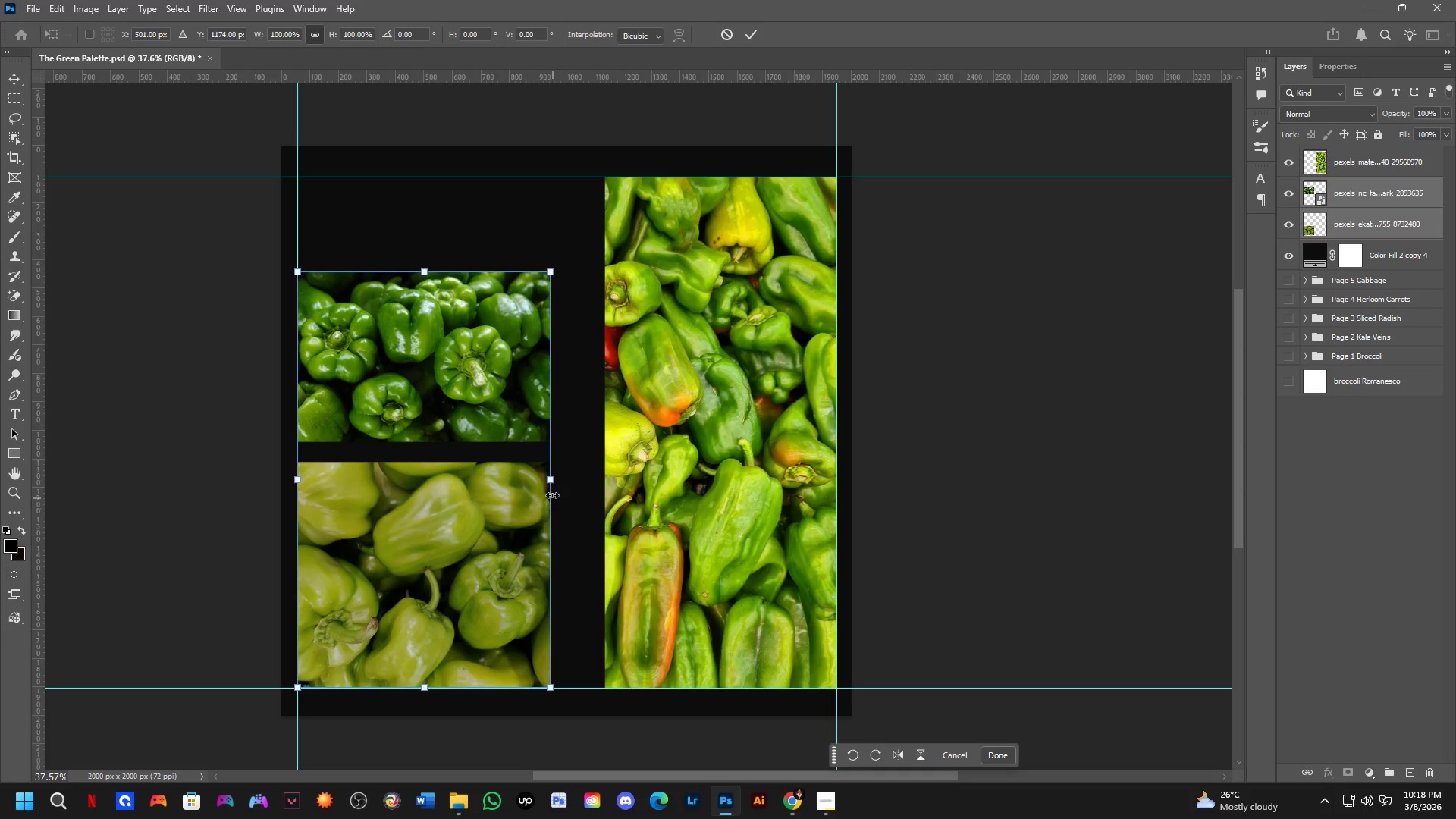 
left_click_drag(start_coordinate=[554, 486], to_coordinate=[598, 478])
 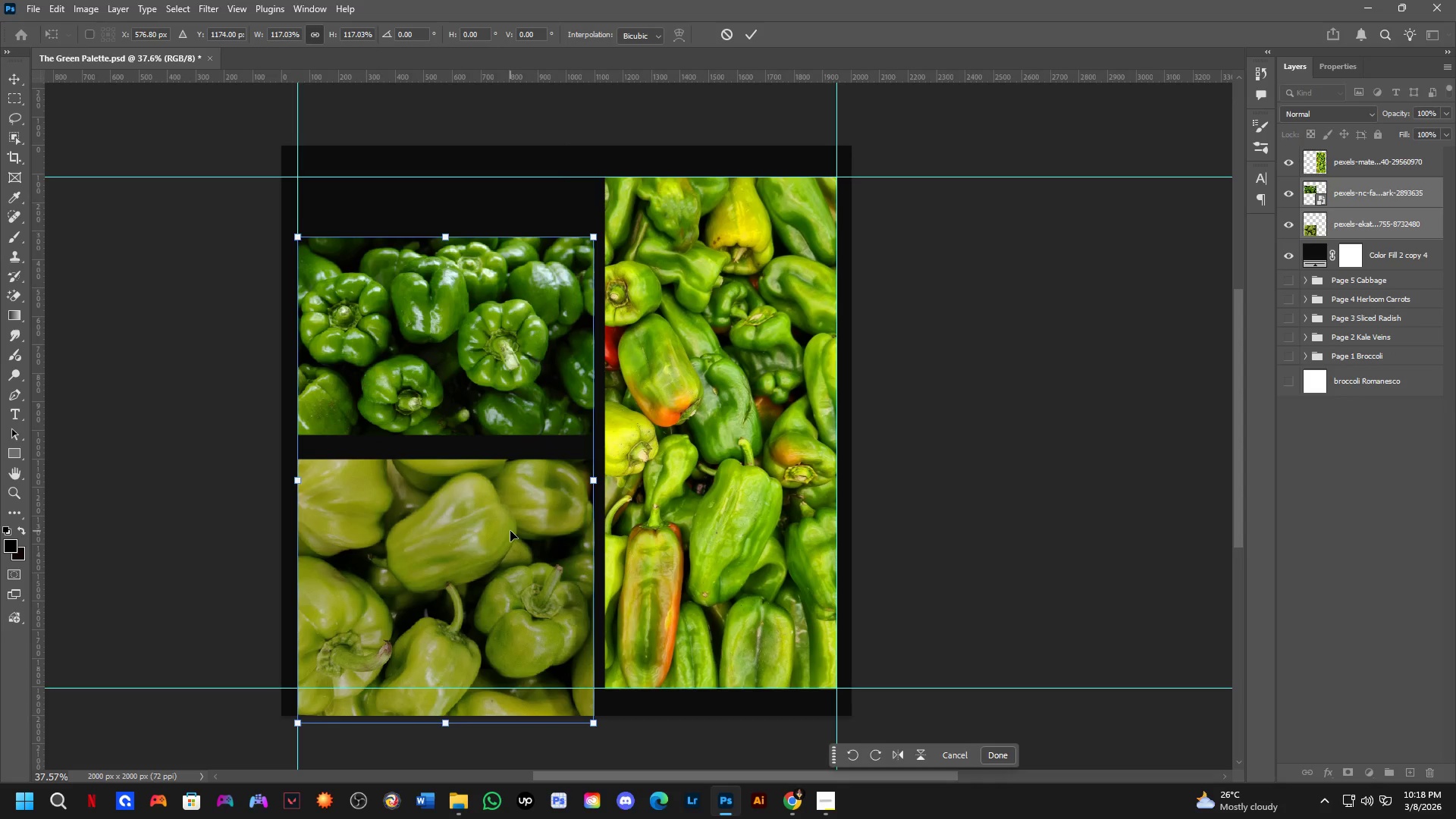 
hold_key(key=ShiftLeft, duration=0.7)
left_click_drag(start_coordinate=[510, 531], to_coordinate=[513, 489])
 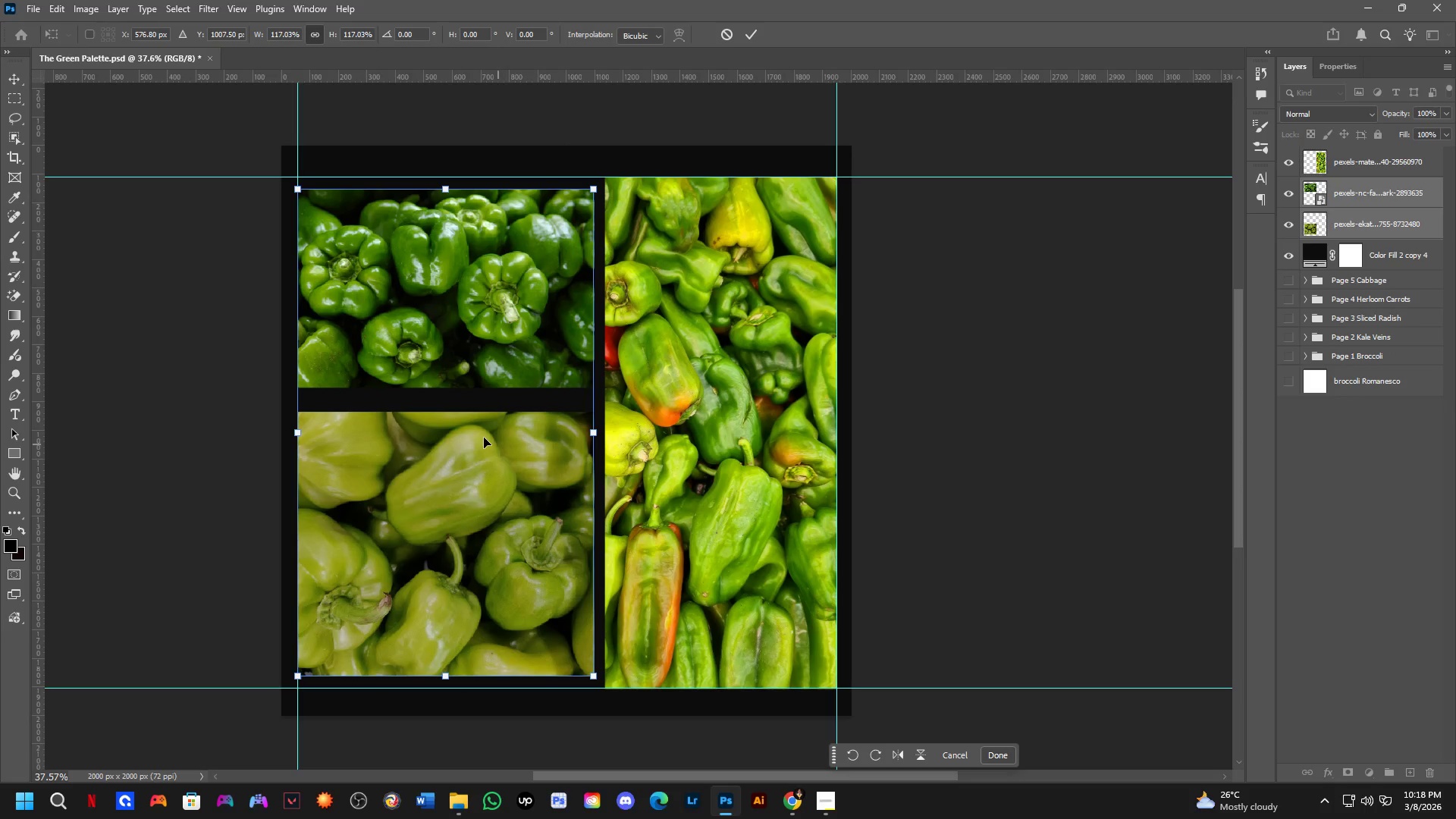 
left_click_drag(start_coordinate=[482, 437], to_coordinate=[487, 451])
 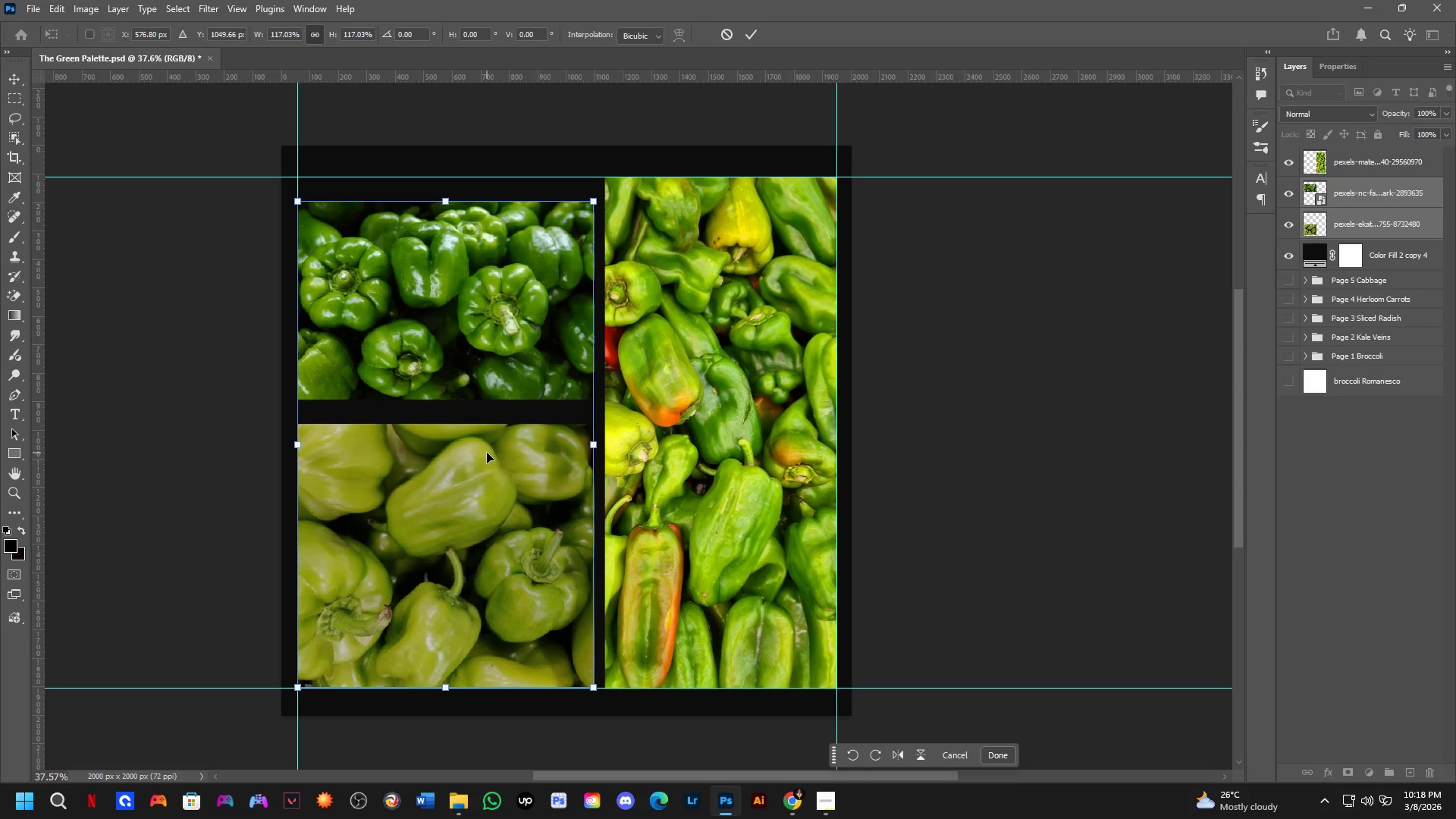 
key(NumpadEnter)
 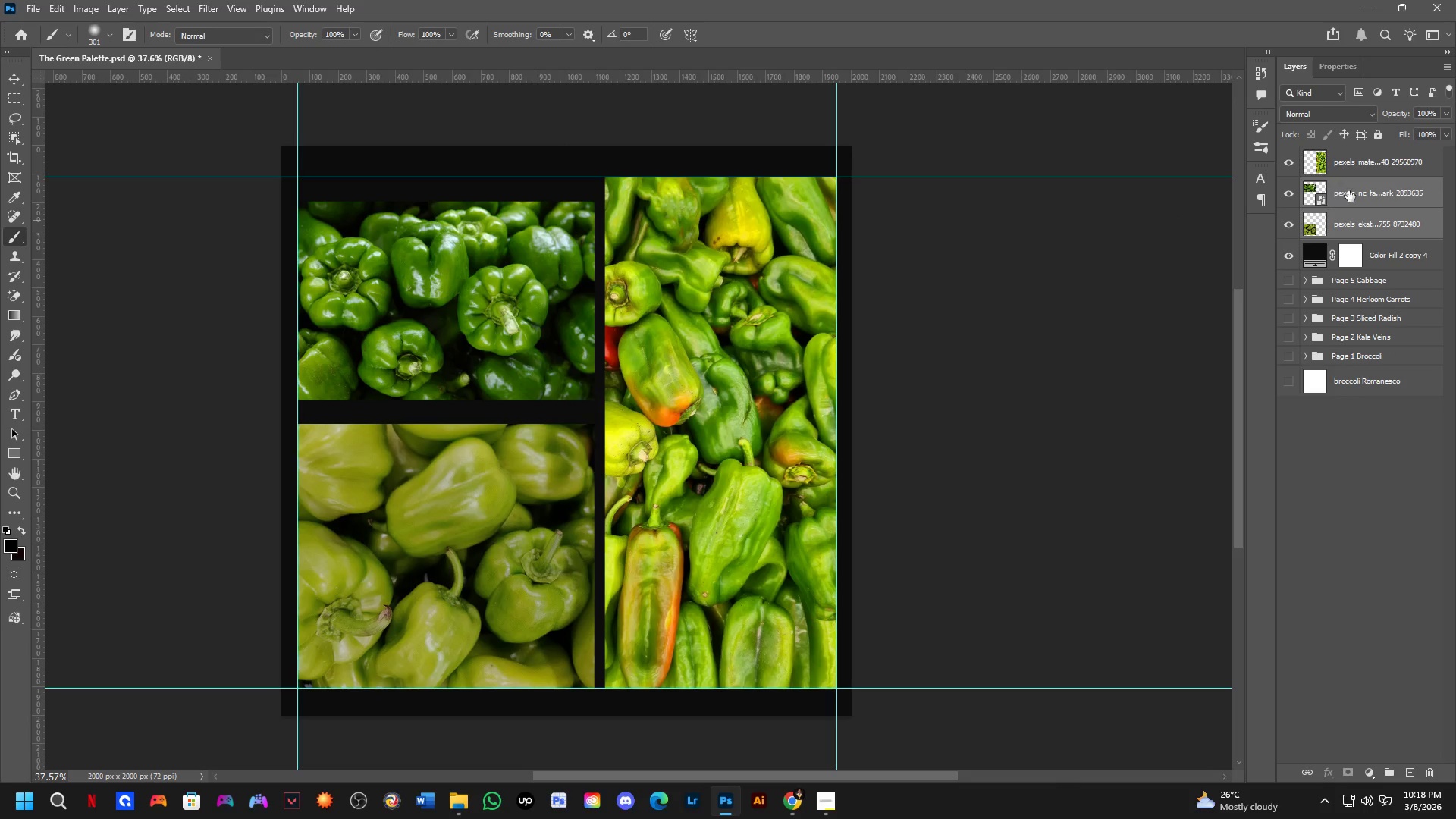 
hold_key(key=ControlLeft, duration=1.11)
left_click_drag(start_coordinate=[451, 243], to_coordinate=[451, 221])
 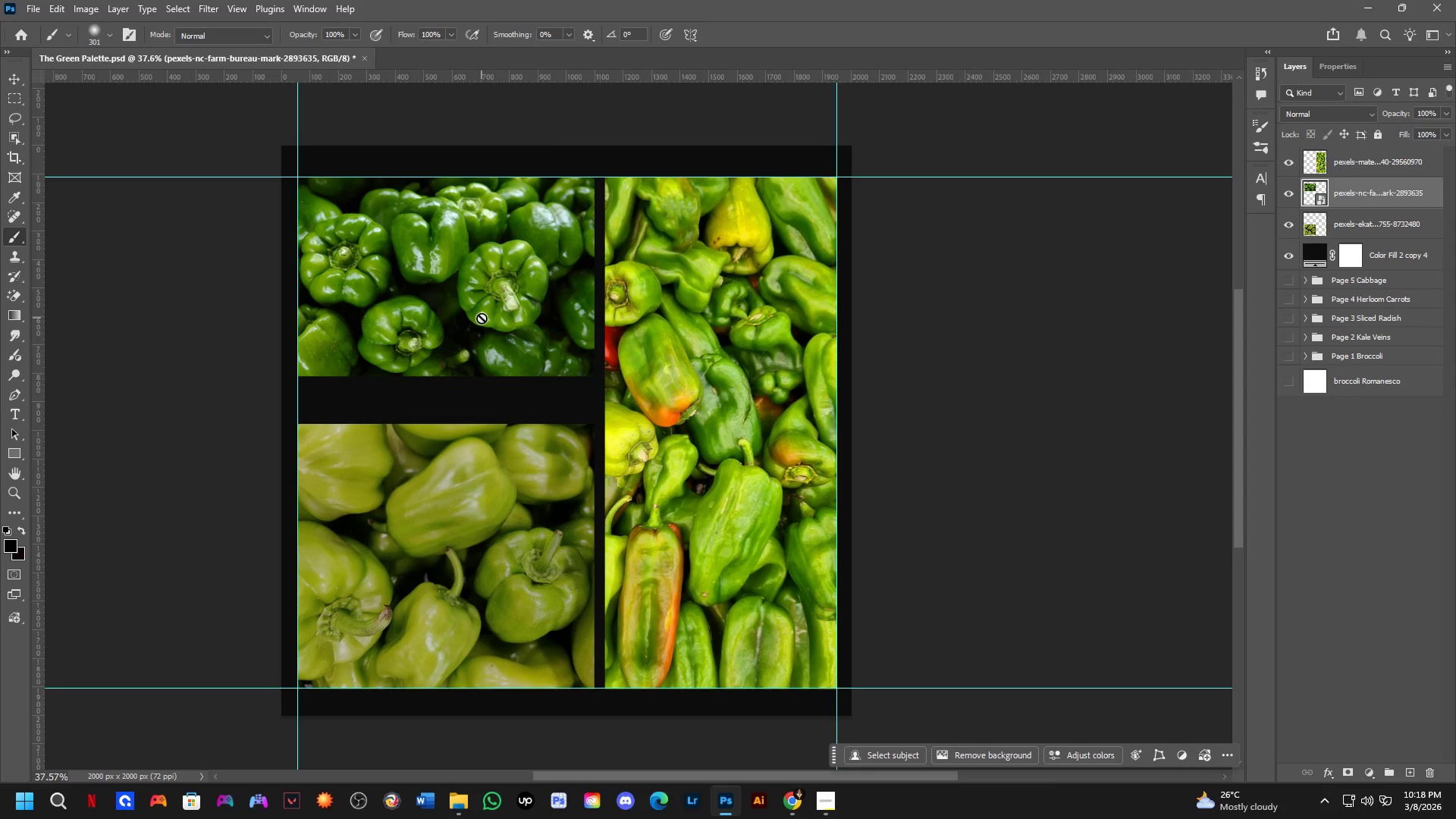 
hold_key(key=ControlLeft, duration=1.5)
left_click_drag(start_coordinate=[470, 489], to_coordinate=[464, 458])
 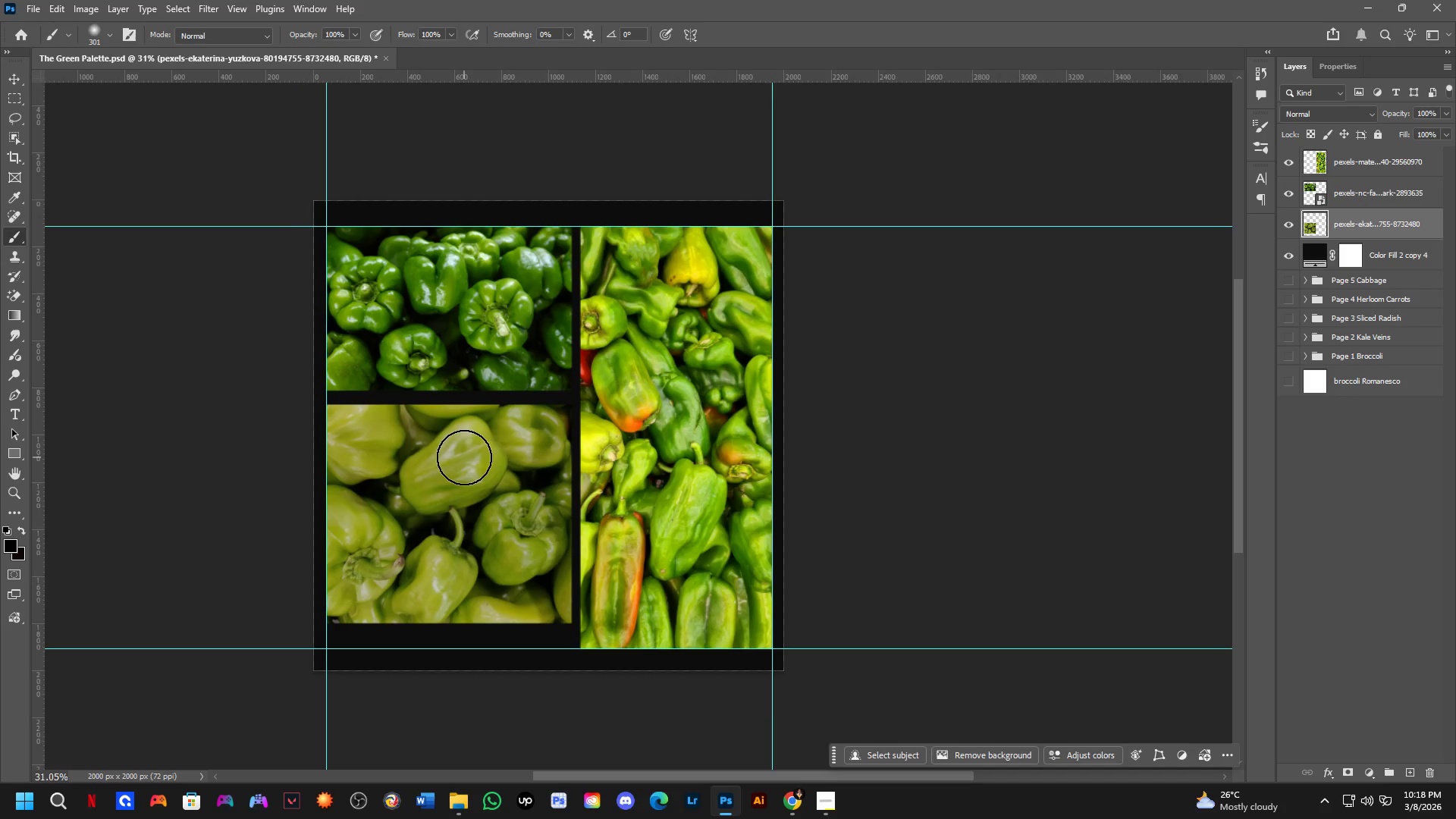 
hold_key(key=ControlLeft, duration=0.56)
 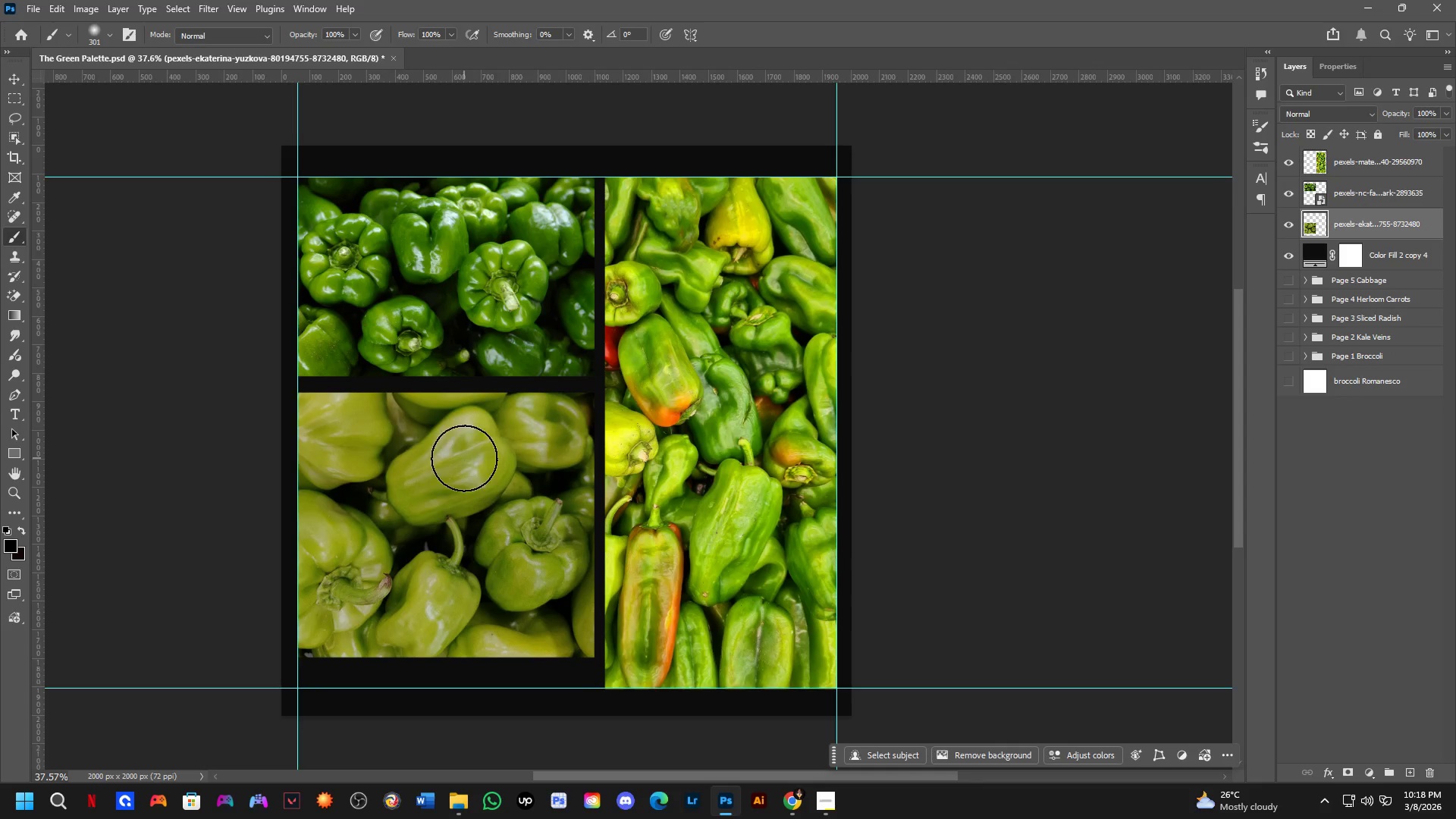 
scroll: coordinate [464, 457], scroll_direction: down, amount: 2.0
 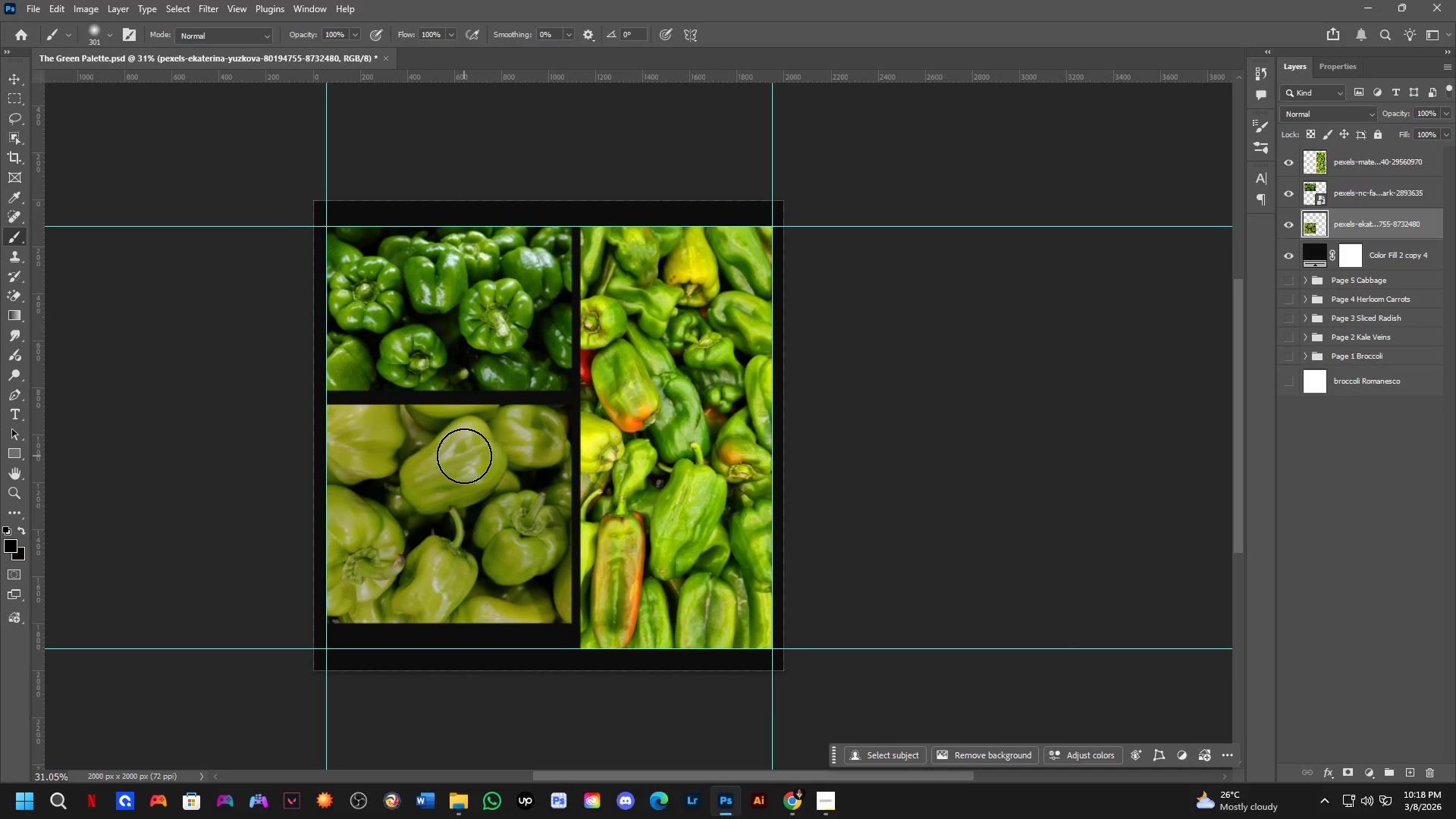 
hold_key(key=ControlLeft, duration=1.09)
left_click_drag(start_coordinate=[464, 456], to_coordinate=[465, 475])
 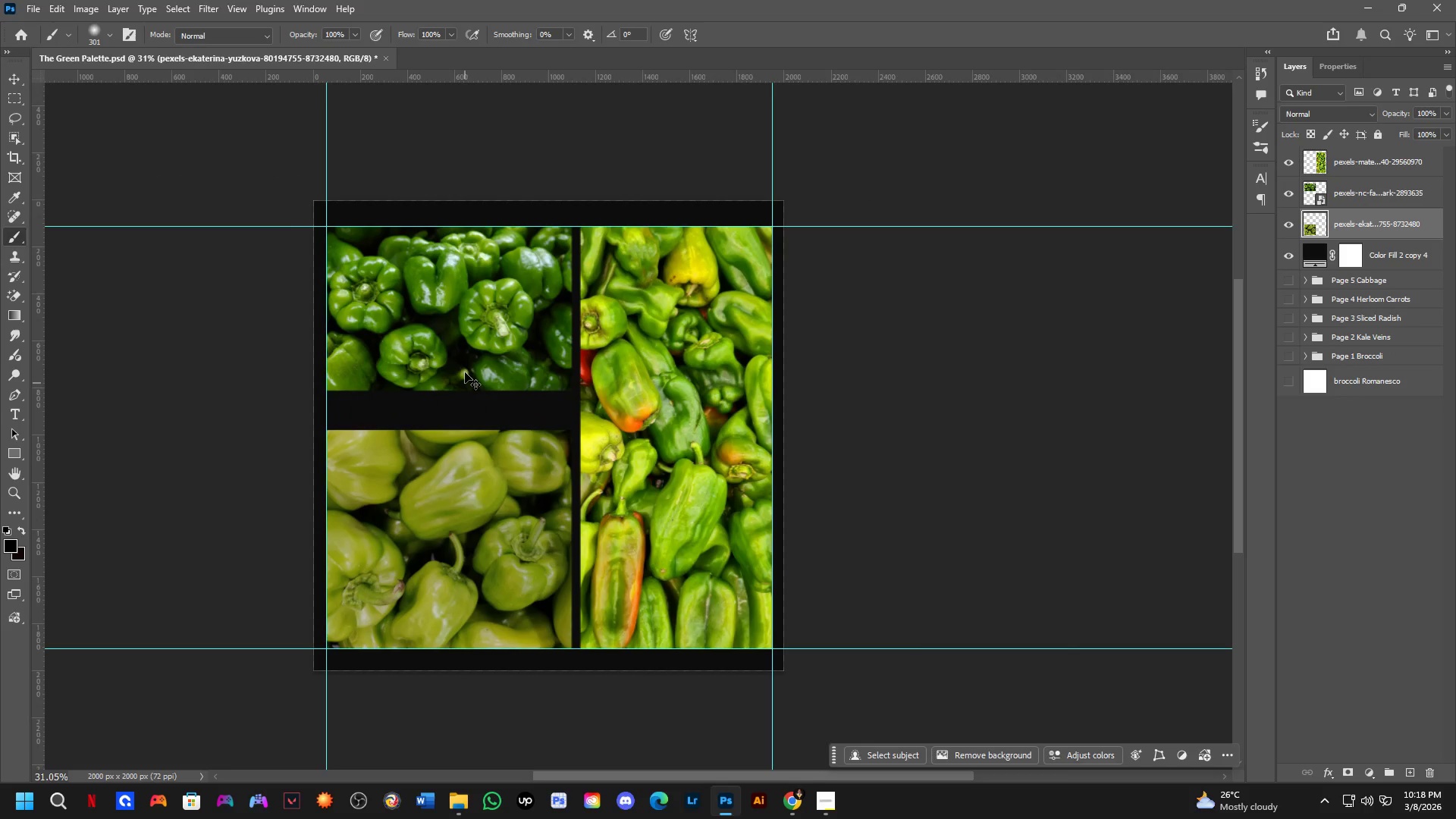 
hold_key(key=ControlLeft, duration=0.95)
left_click_drag(start_coordinate=[463, 313], to_coordinate=[460, 308])
 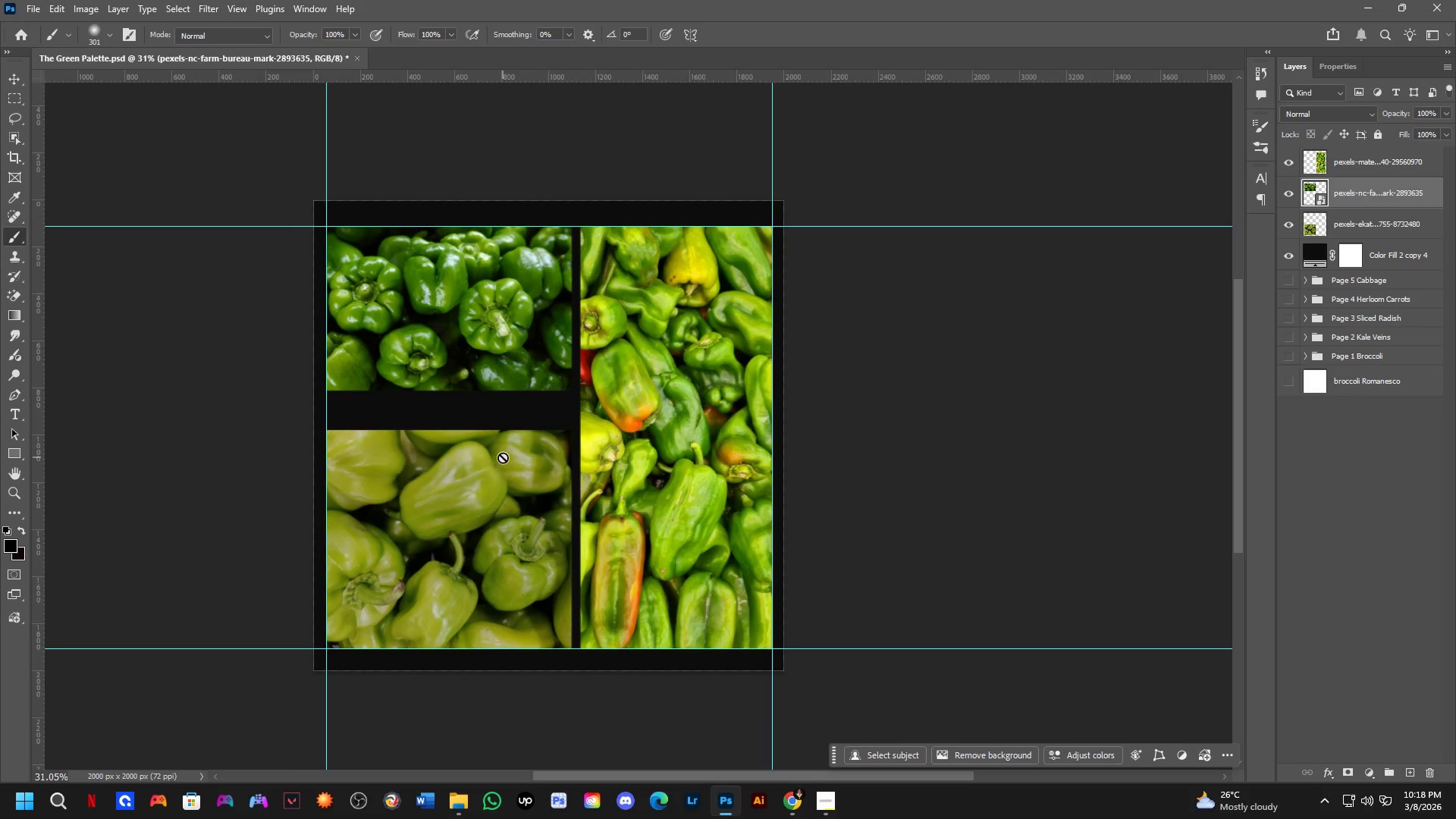 
hold_key(key=ControlLeft, duration=0.41)
left_click([503, 457])
 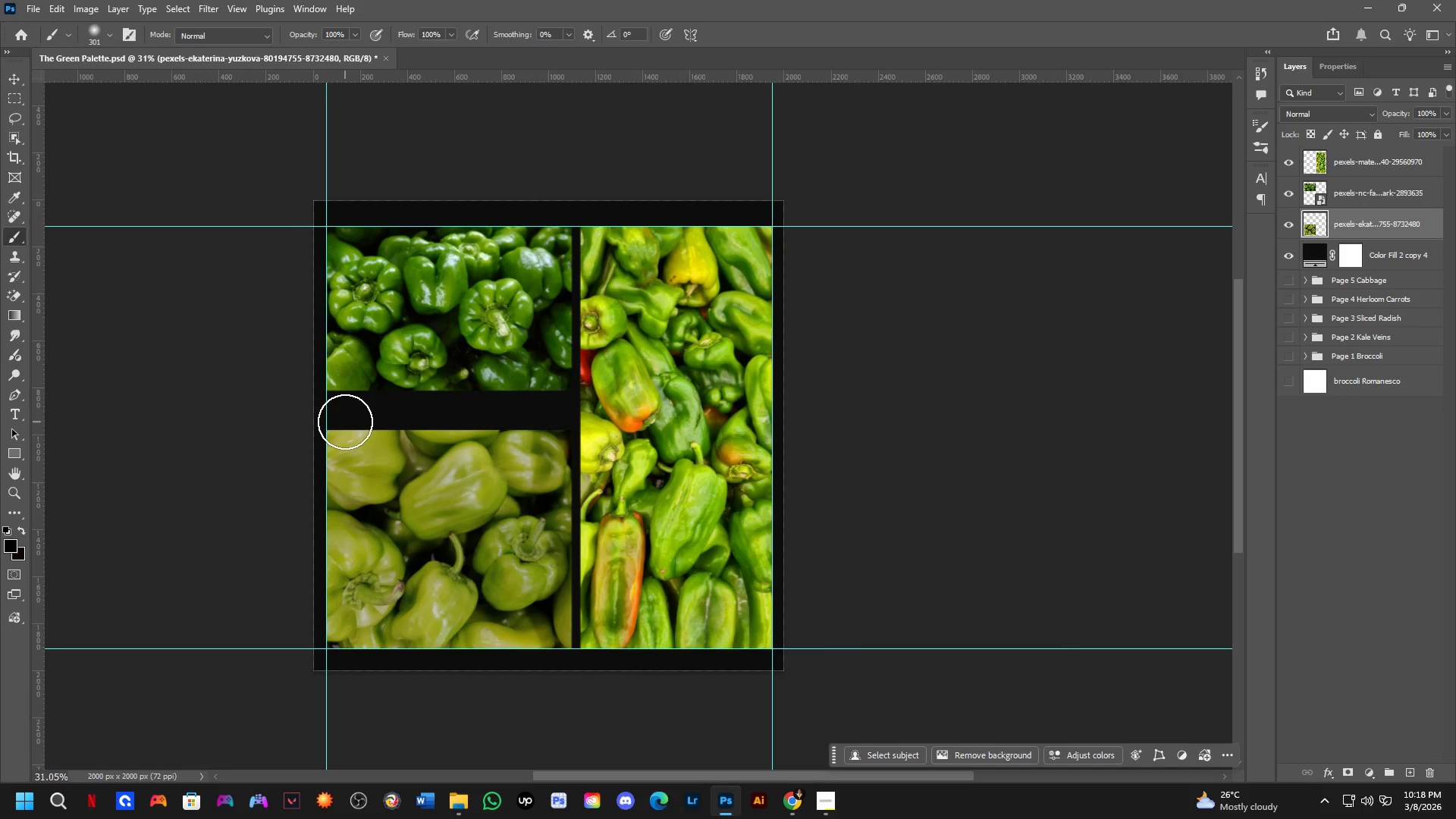 
hold_key(key=ControlLeft, duration=1.5)
 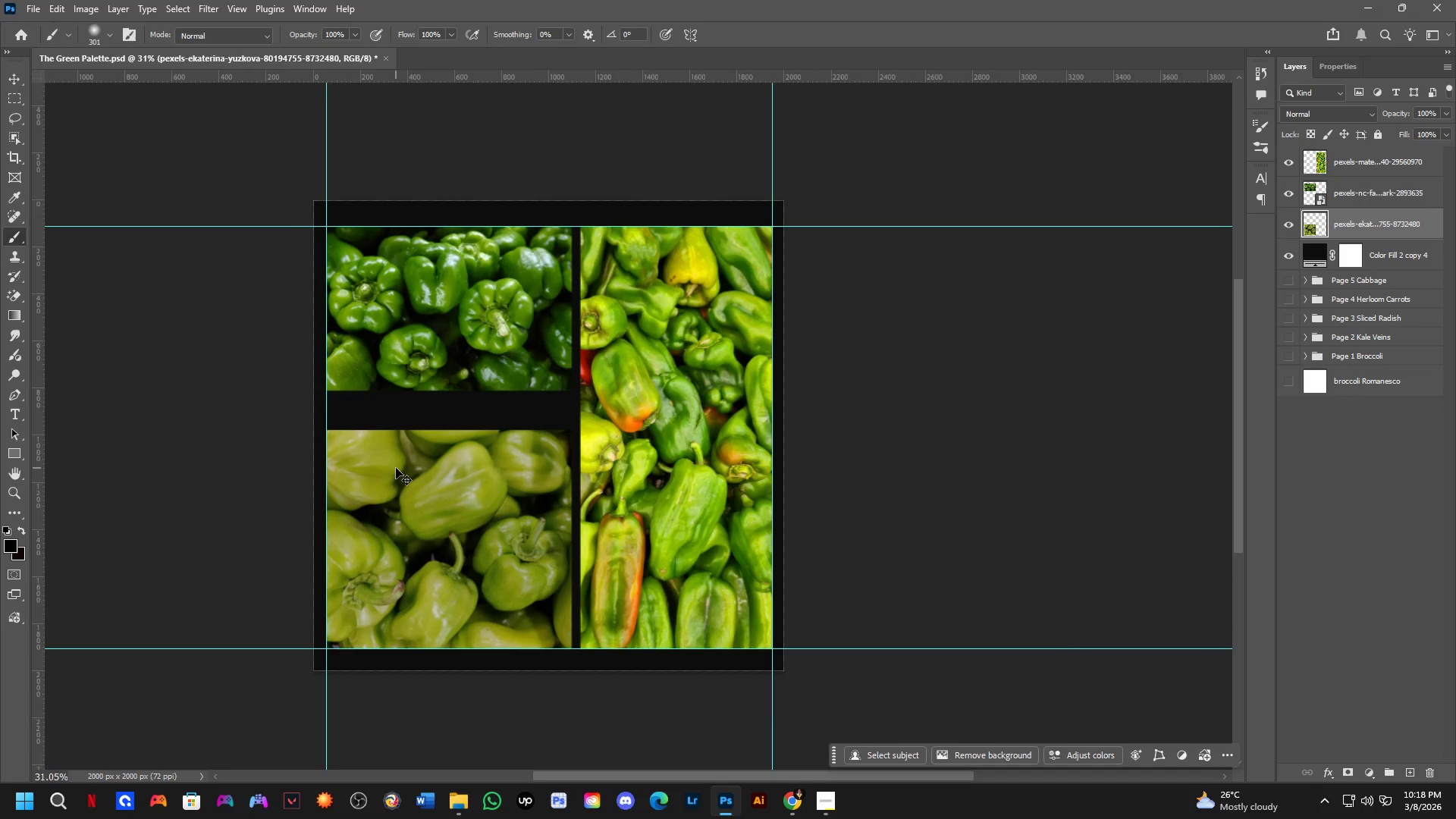 
key(Control+Z)
 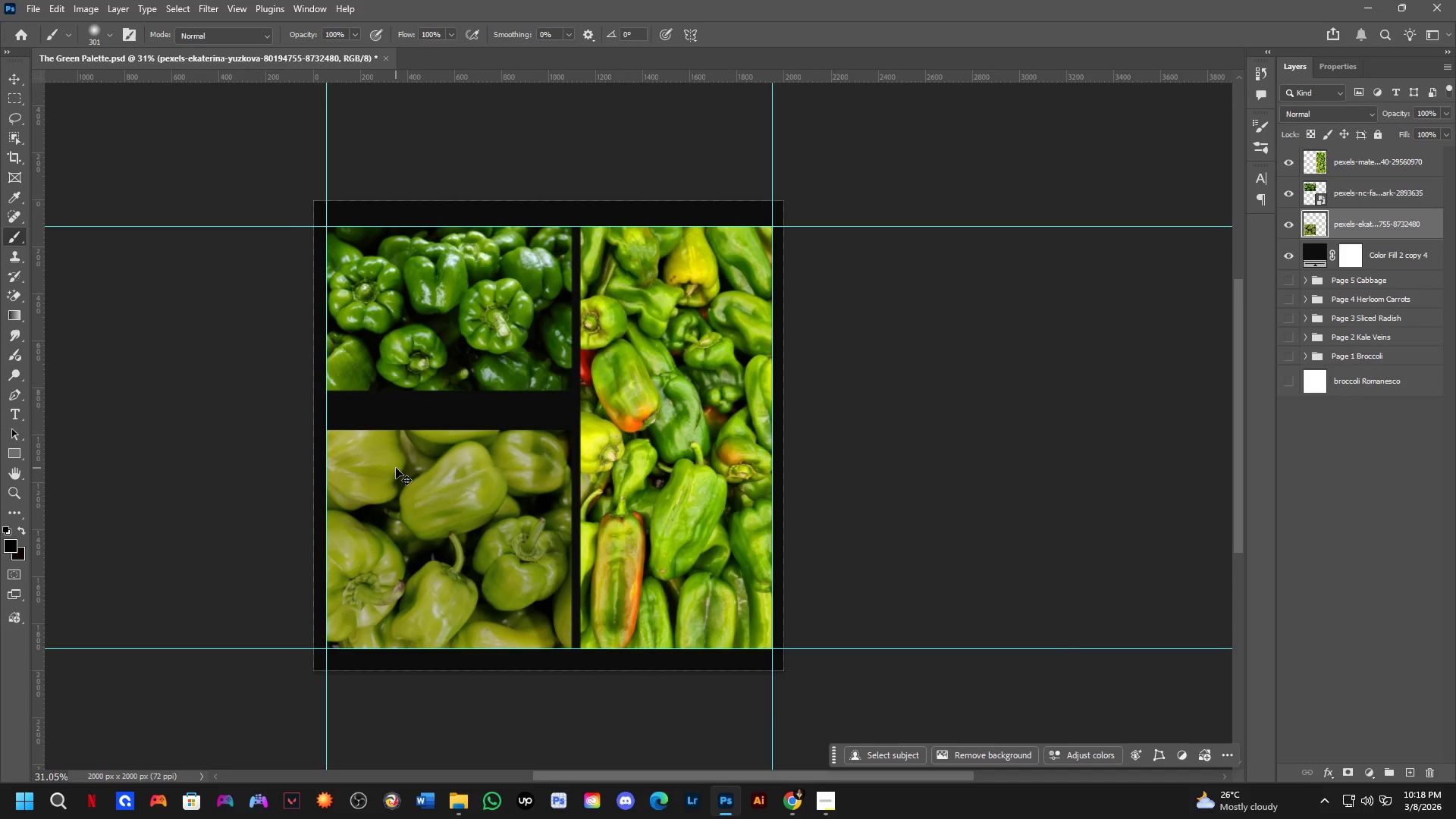 
key(Control+Z)
 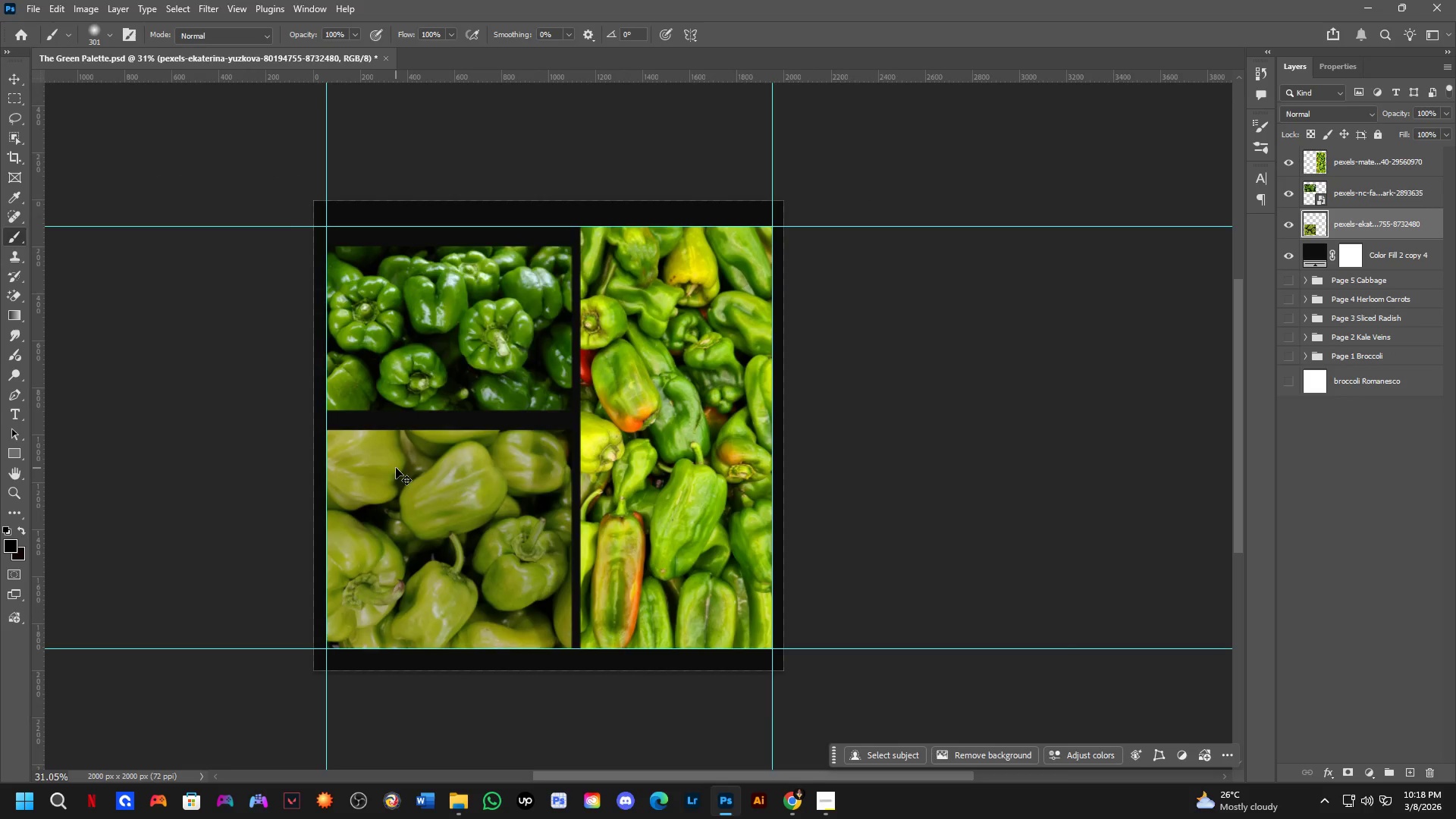 
key(Control+Z)
 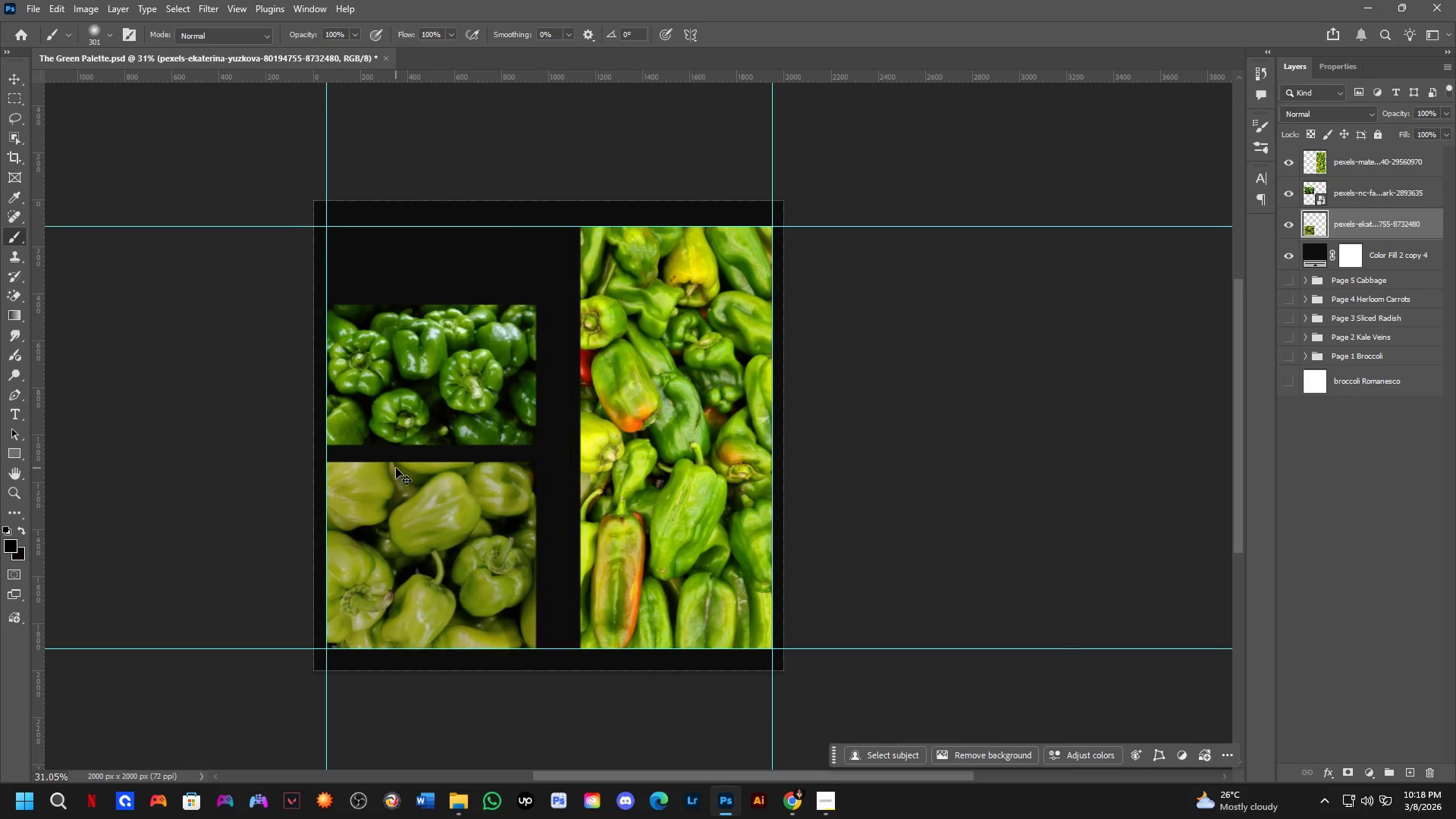 
key(Control+Z)
 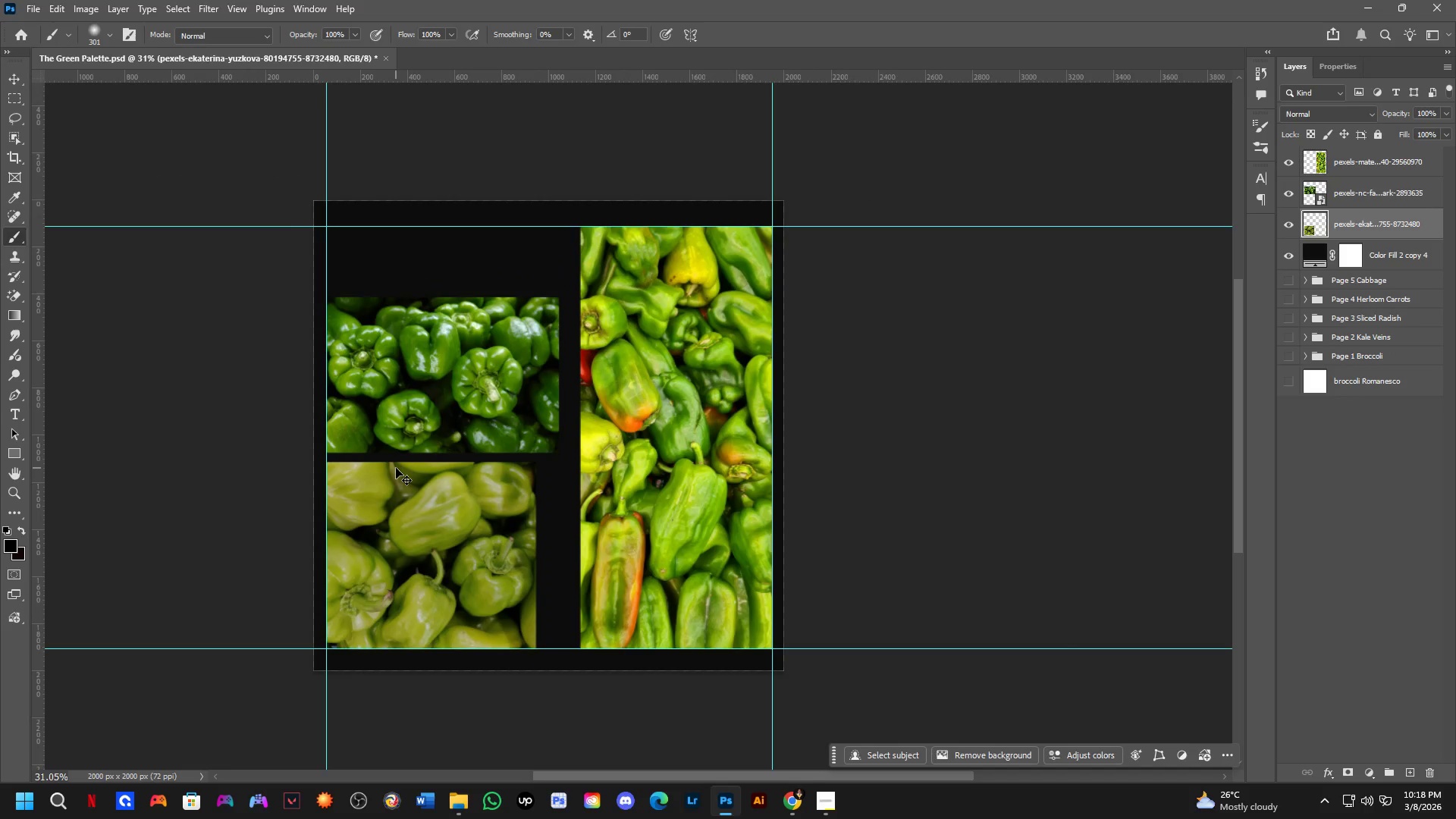 
key(Control+Z)
 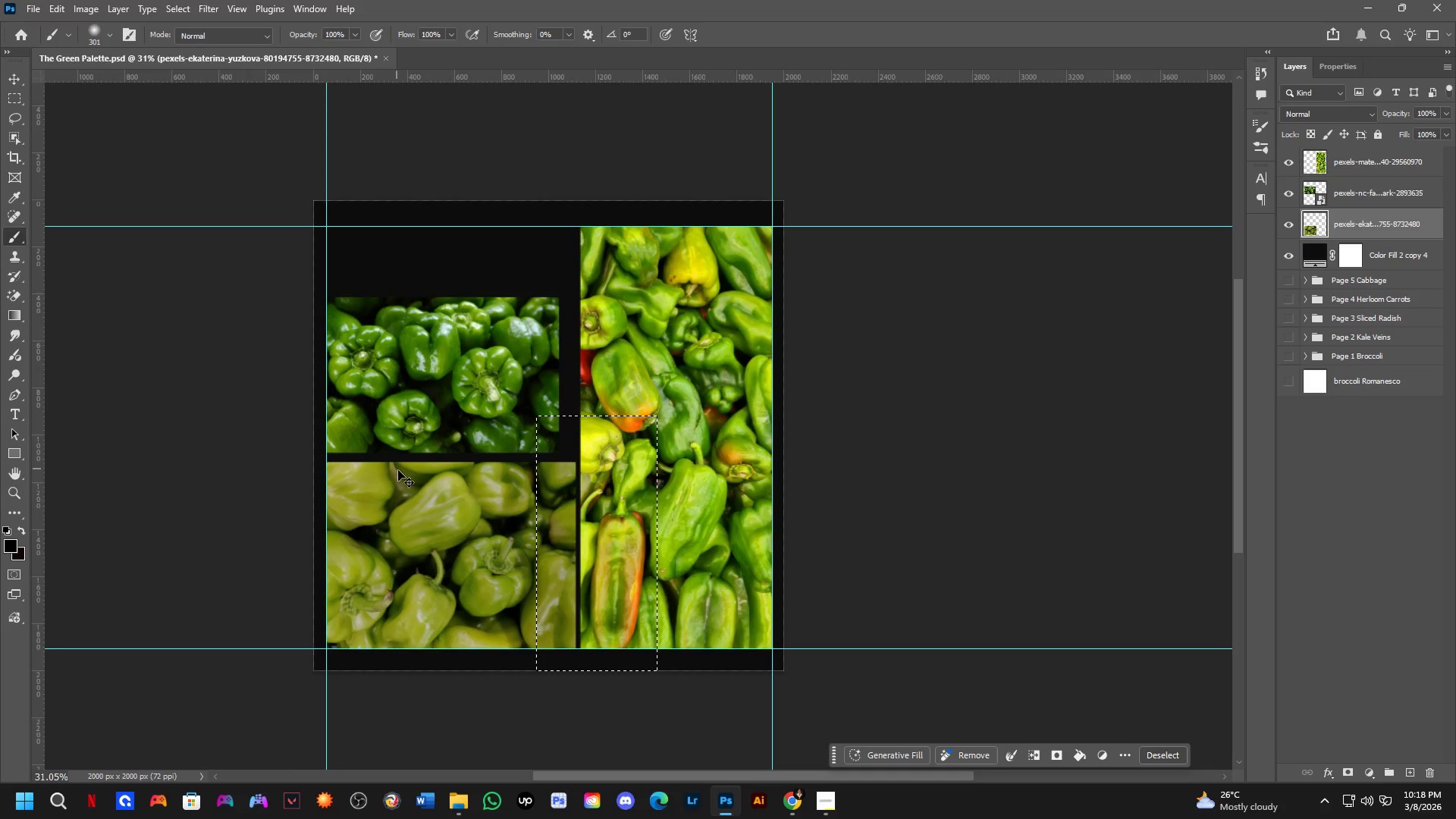 
hold_key(key=ControlLeft, duration=0.47)
left_click([477, 503])
 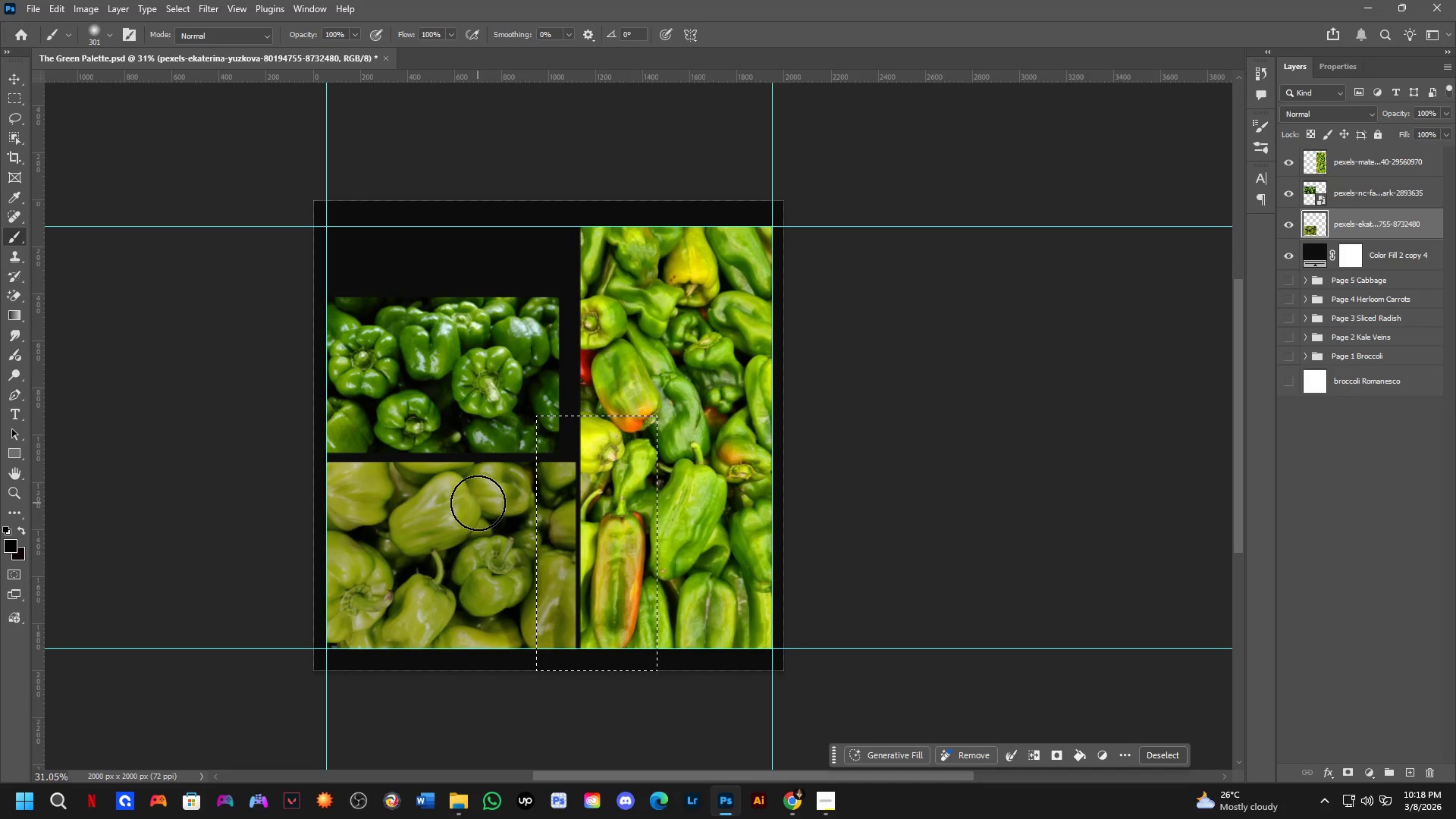 
key(Control+D)
 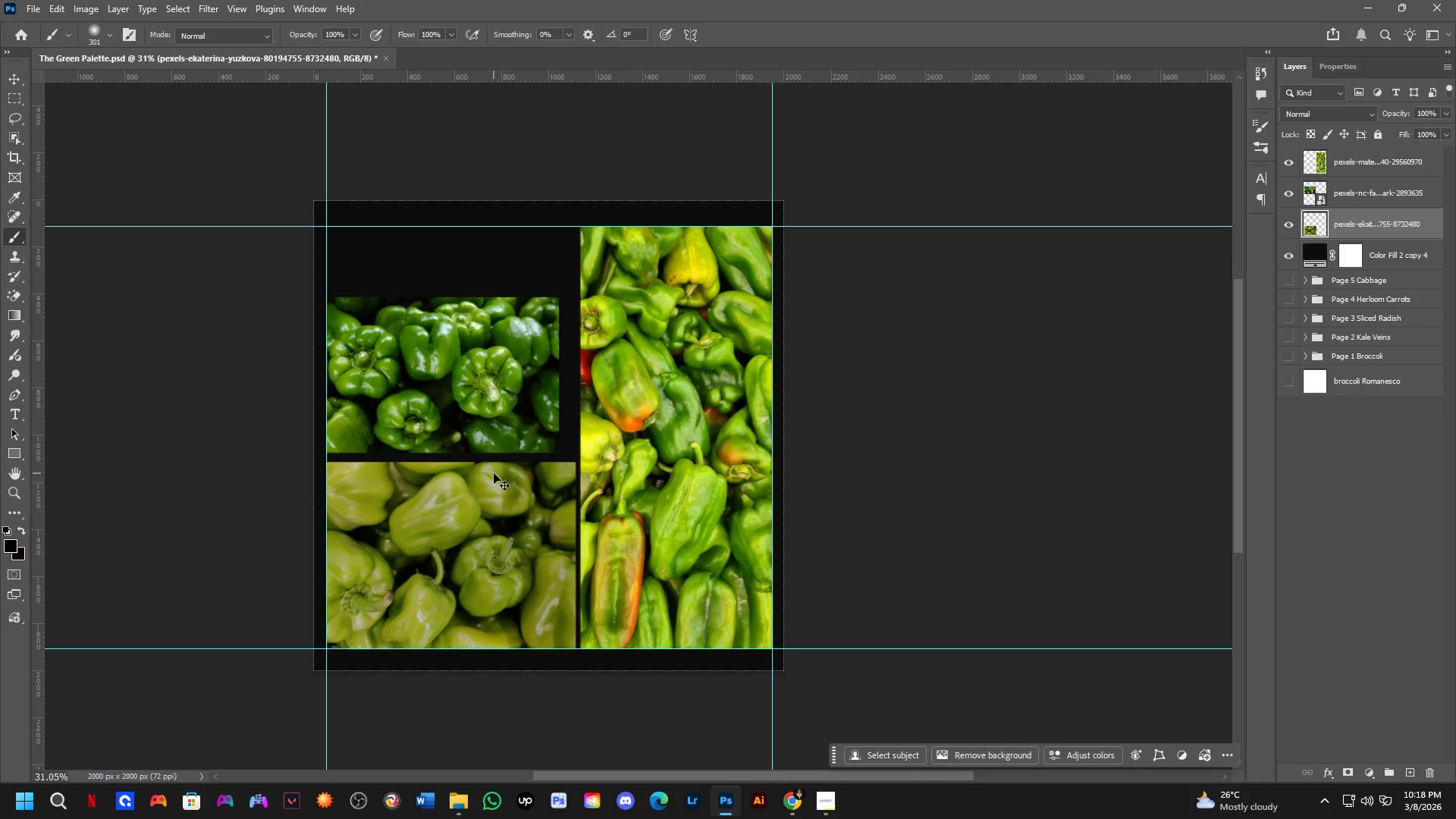 
left_click([493, 472])
 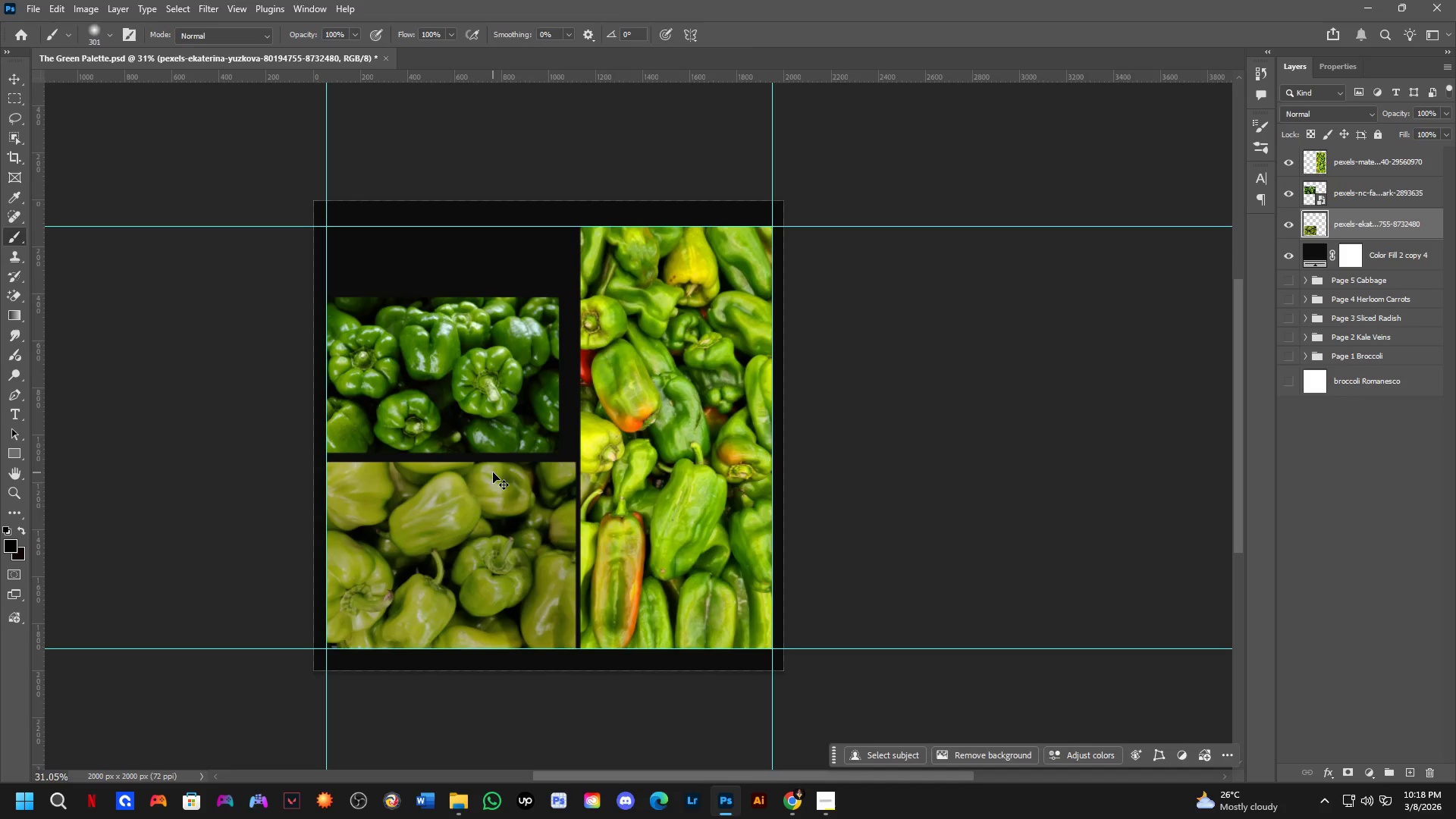 
key(Control+T)
 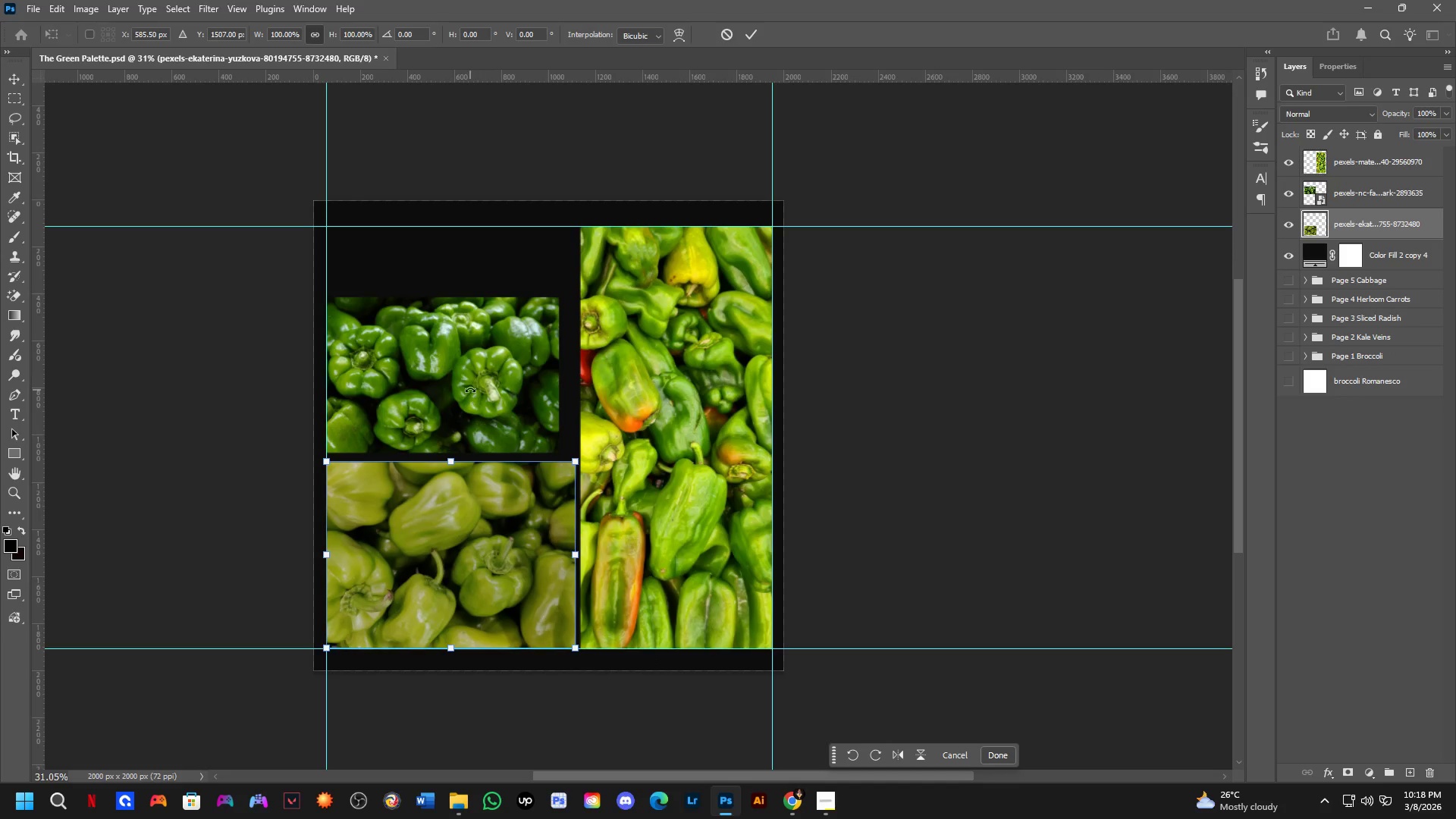 
left_click_drag(start_coordinate=[467, 389], to_coordinate=[321, 546])
 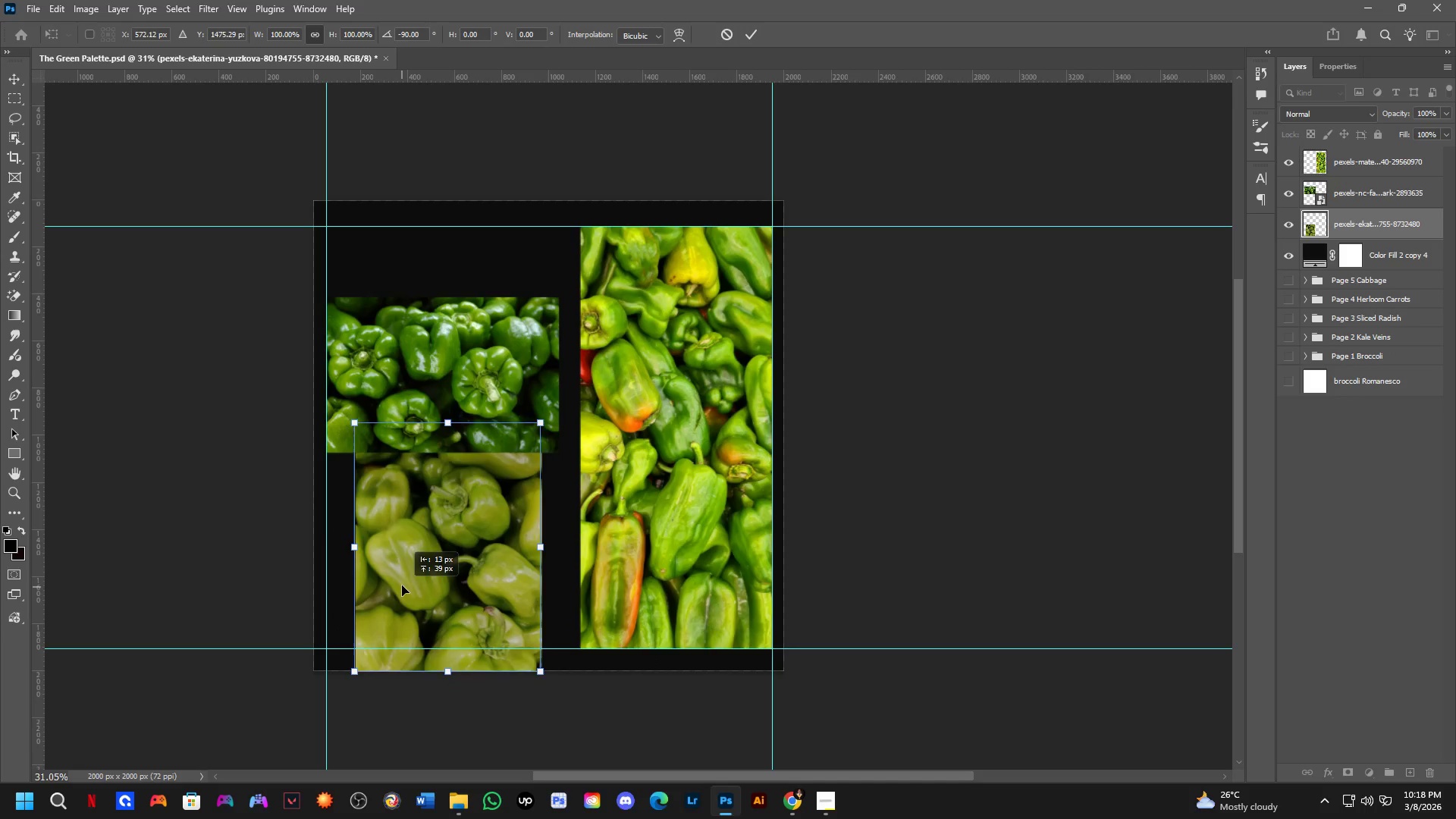 
hold_key(key=ShiftLeft, duration=0.59)
 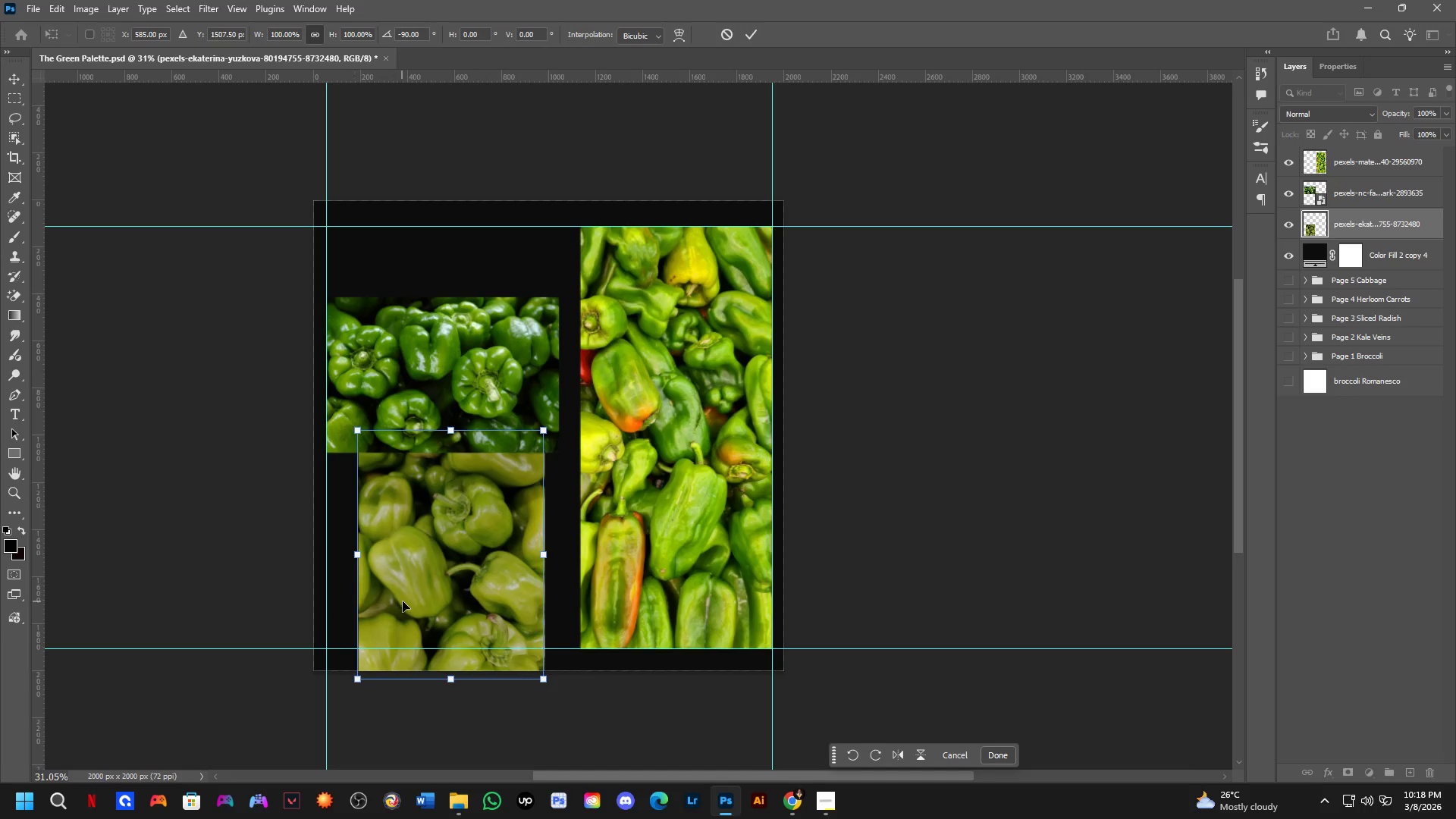 
key(Control+ControlLeft)
 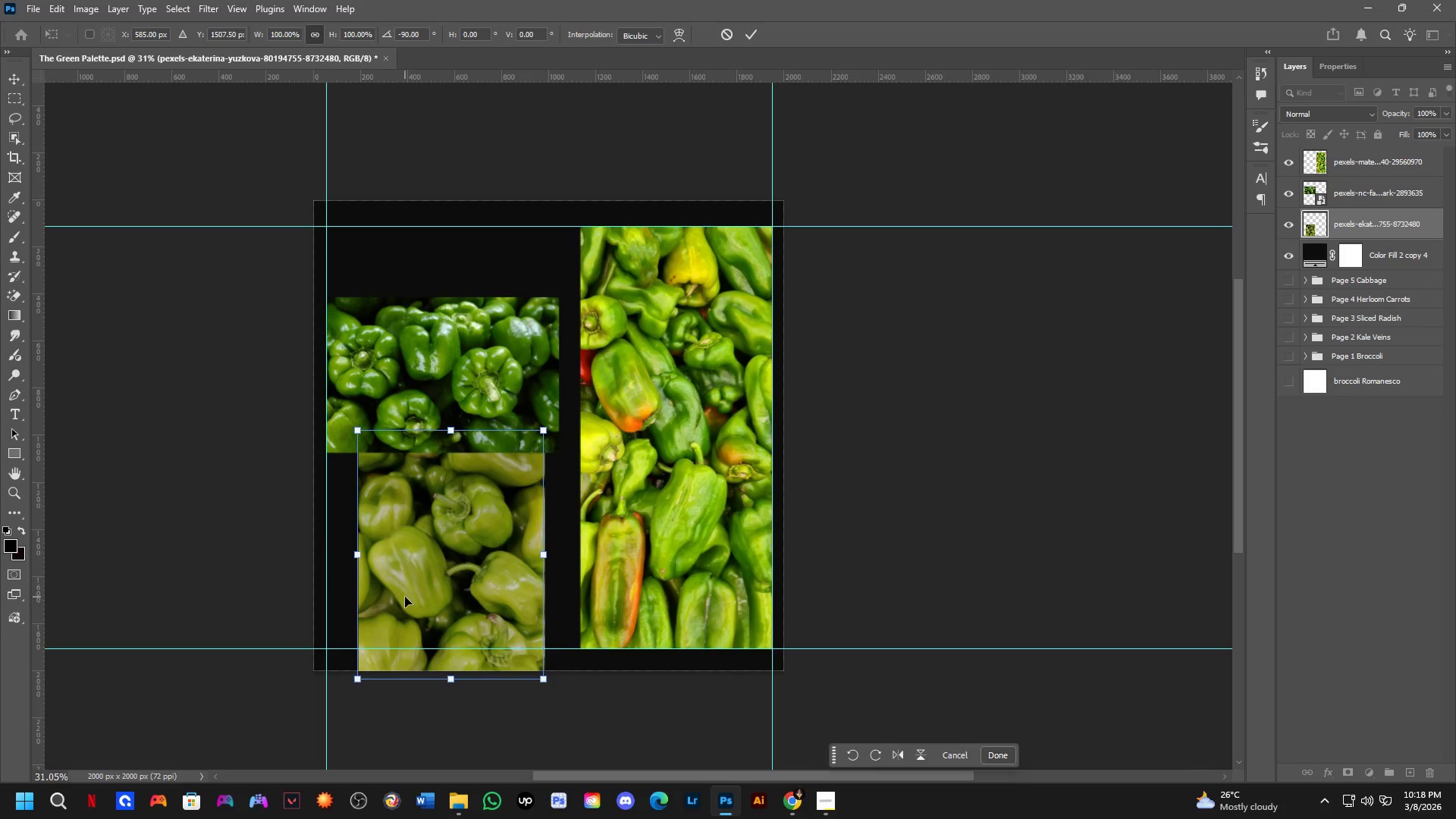 
left_click_drag(start_coordinate=[405, 596], to_coordinate=[369, 563])
 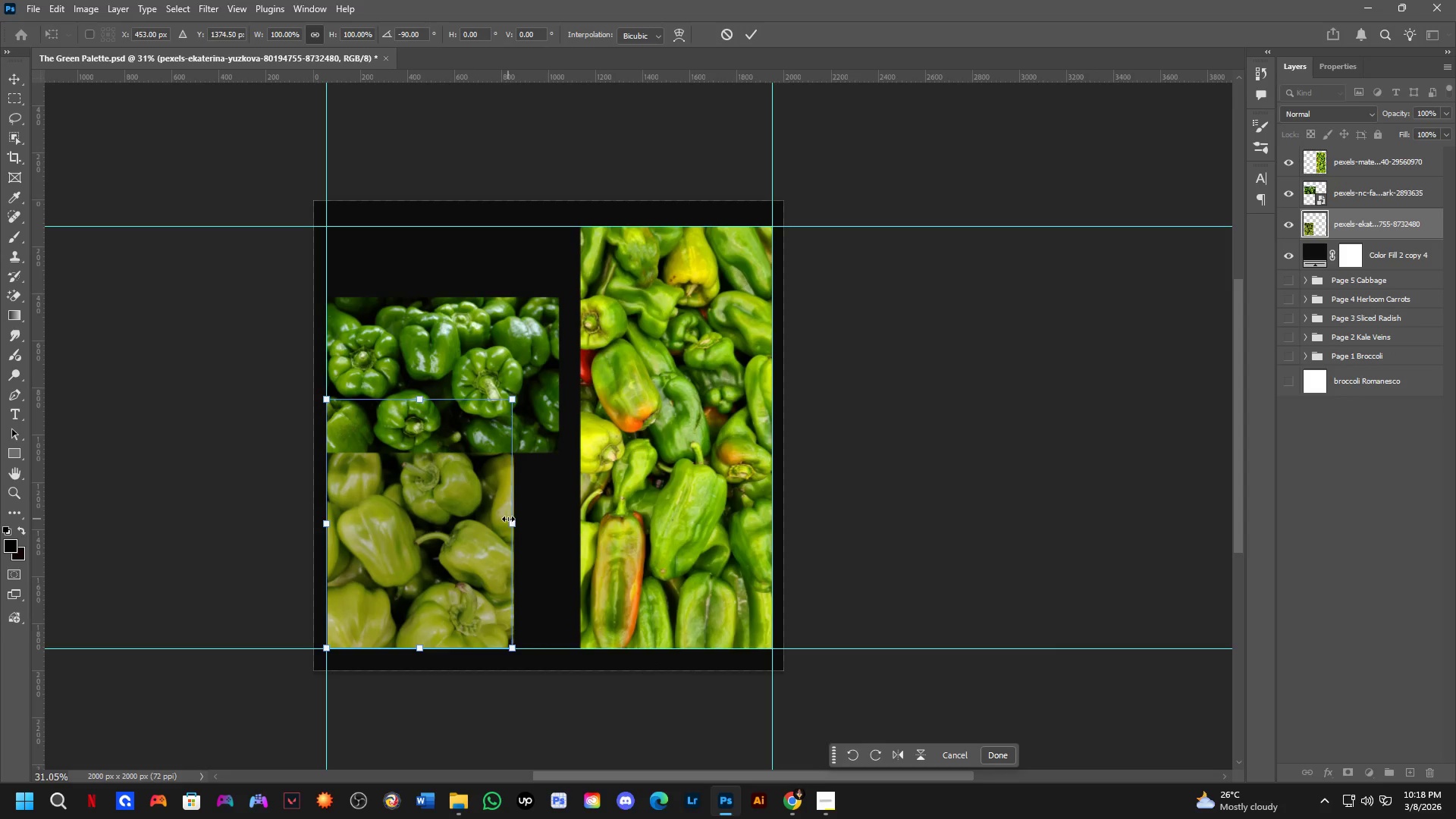 
left_click_drag(start_coordinate=[511, 519], to_coordinate=[541, 526])
 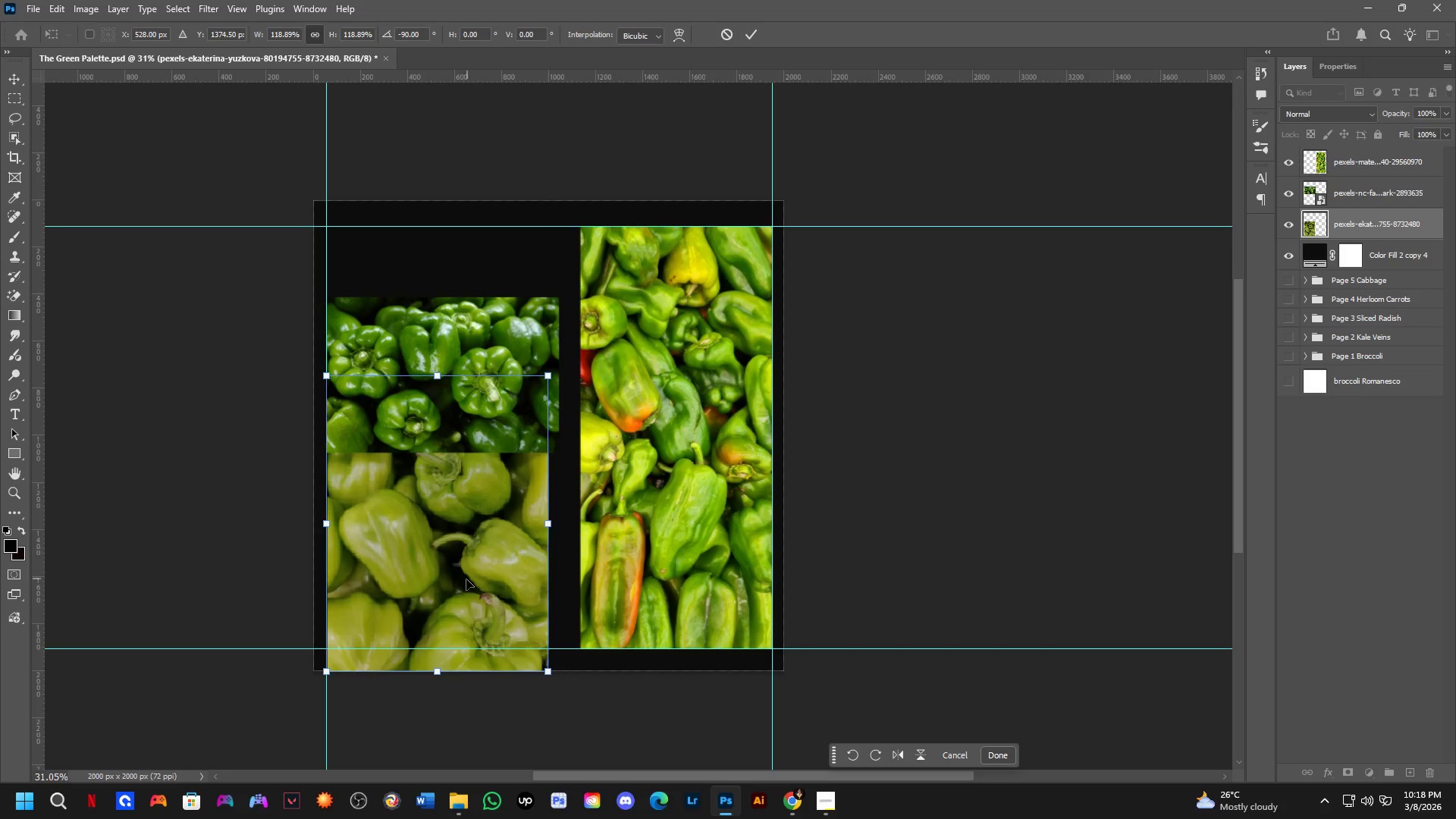 
key(Shift+ShiftLeft)
 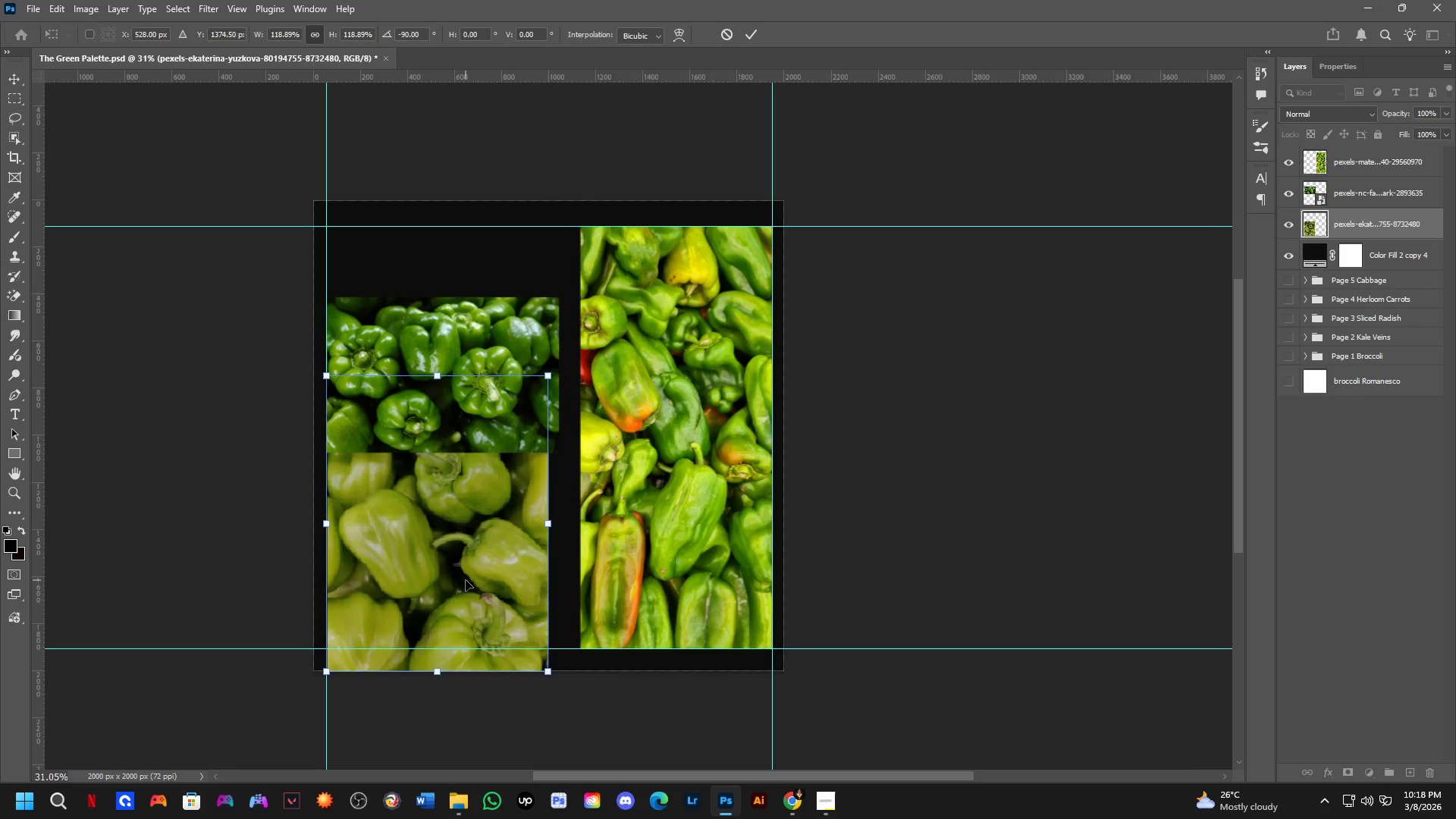 
left_click_drag(start_coordinate=[466, 580], to_coordinate=[466, 558])
 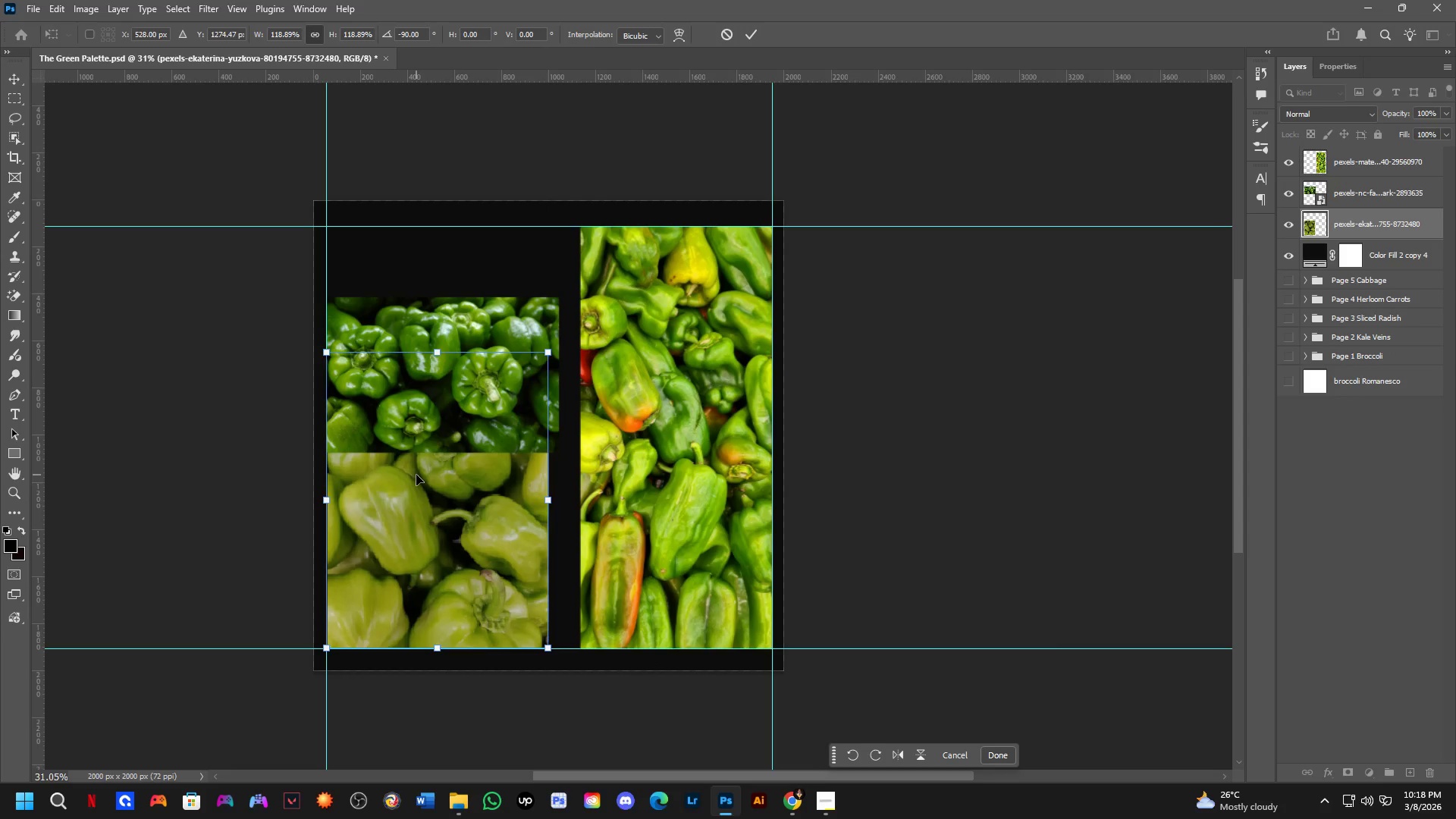 
key(NumpadEnter)
 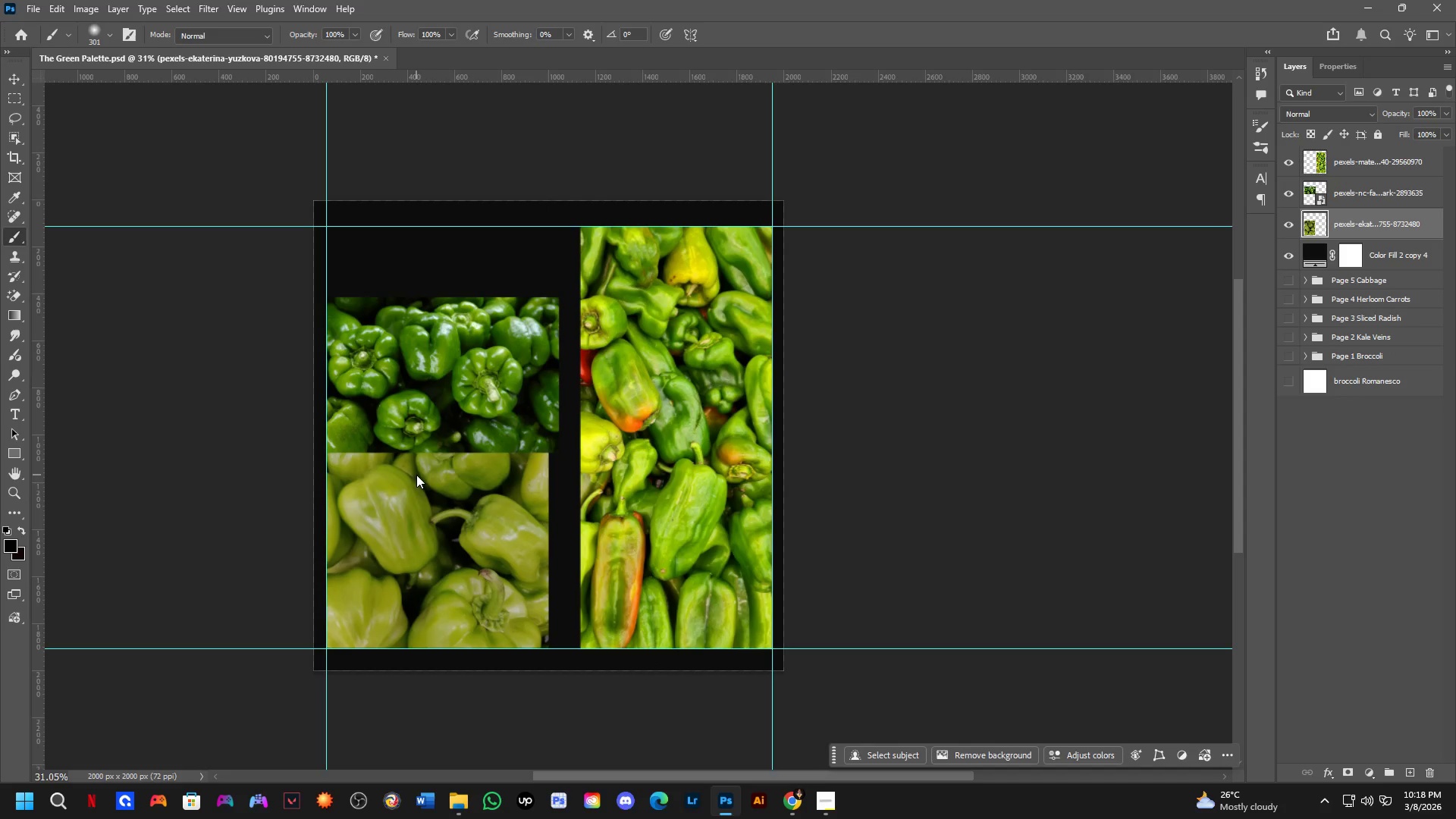 
hold_key(key=ControlLeft, duration=0.39)
left_click_drag(start_coordinate=[471, 369], to_coordinate=[474, 298])
 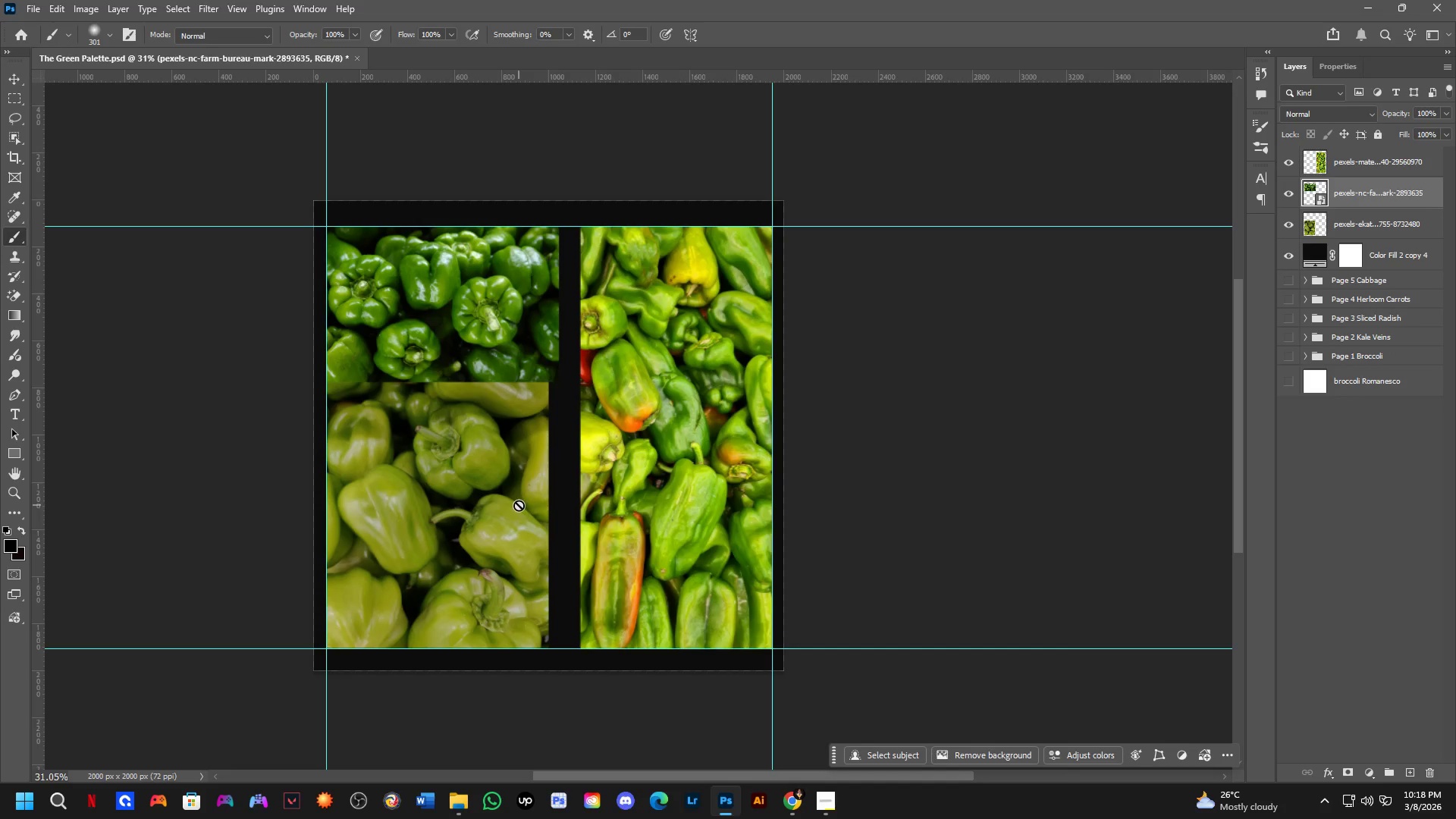 
left_click([513, 505])
 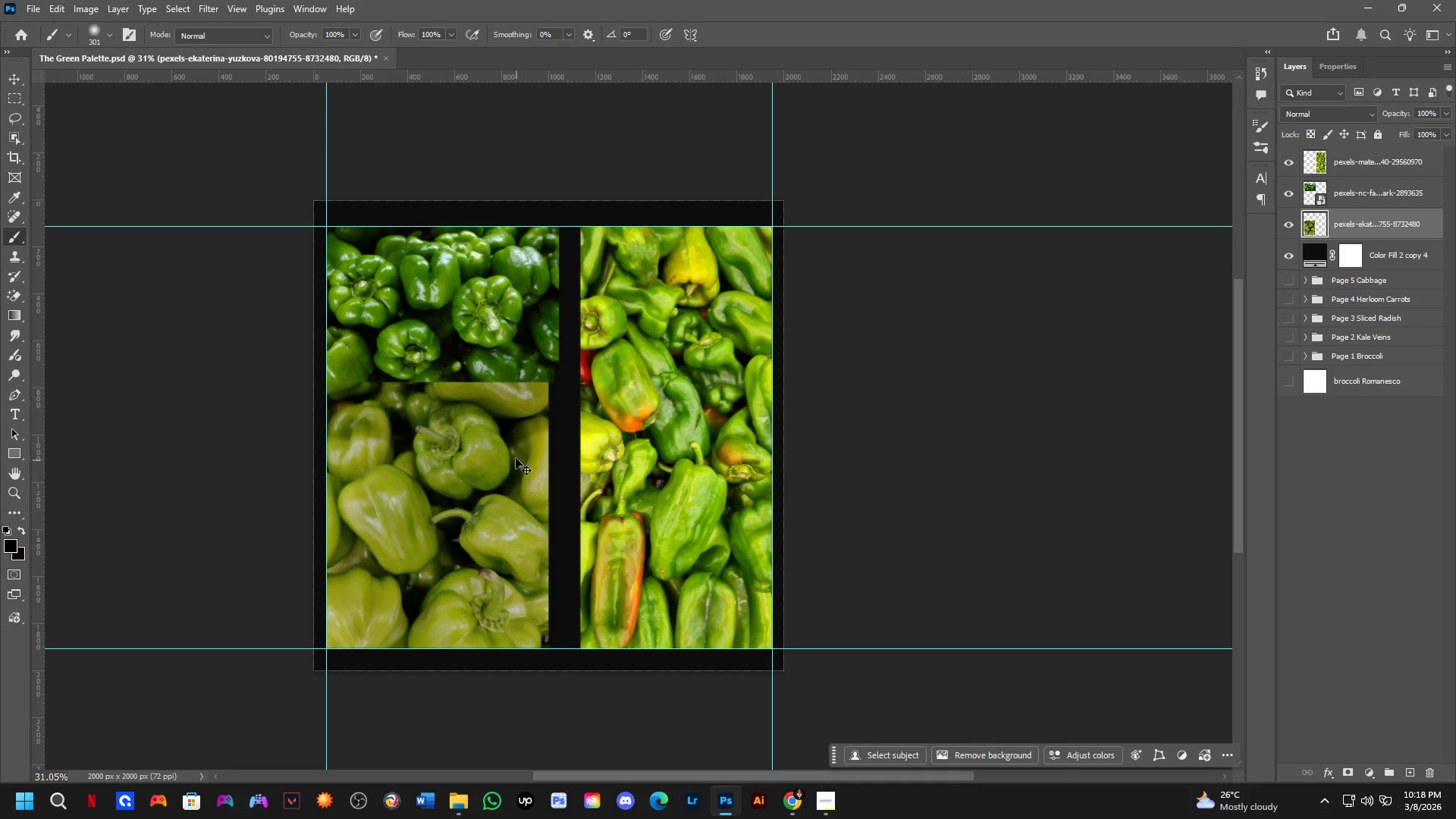 
key(Control+T)
 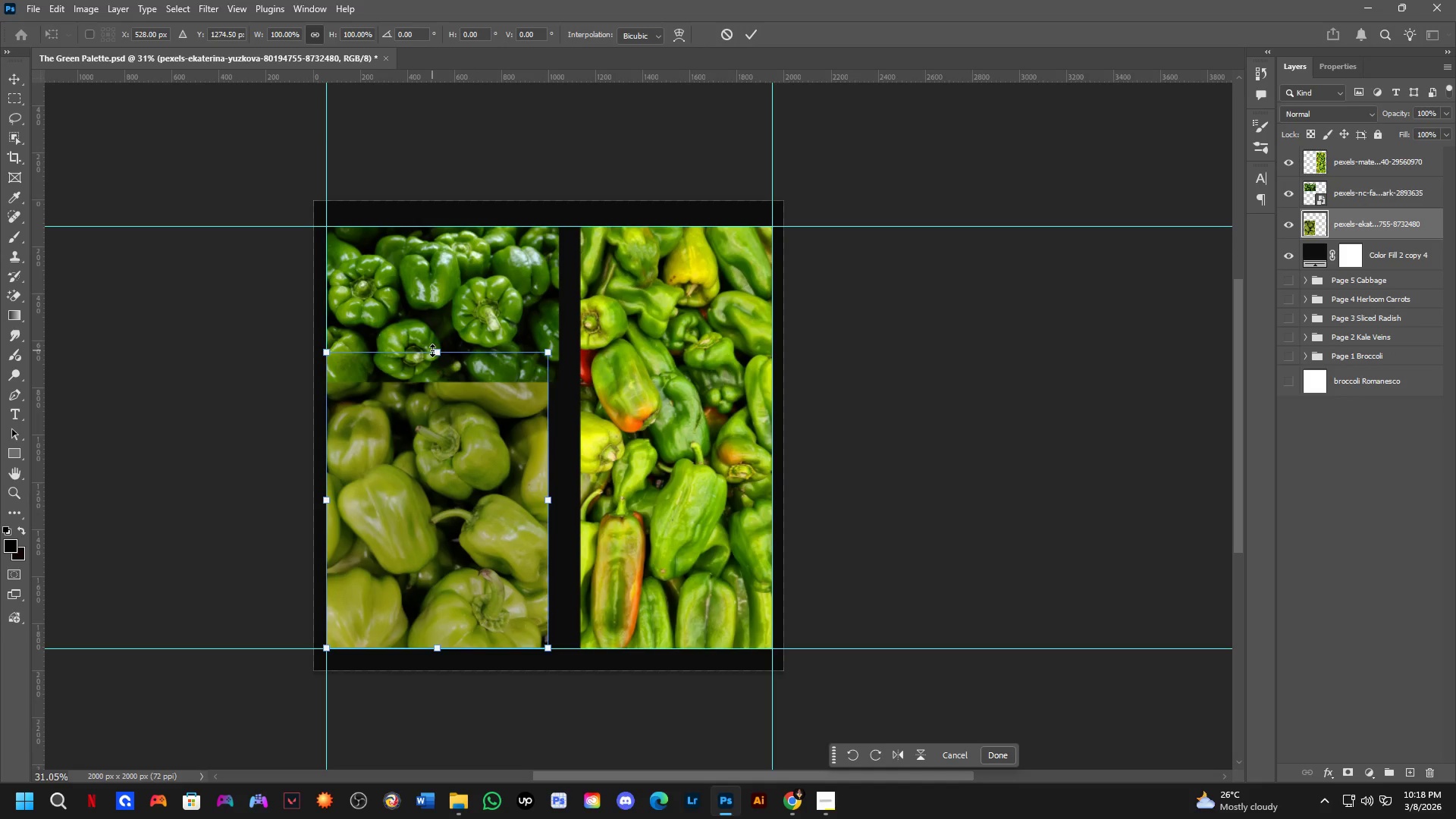 
left_click_drag(start_coordinate=[440, 353], to_coordinate=[443, 402])
 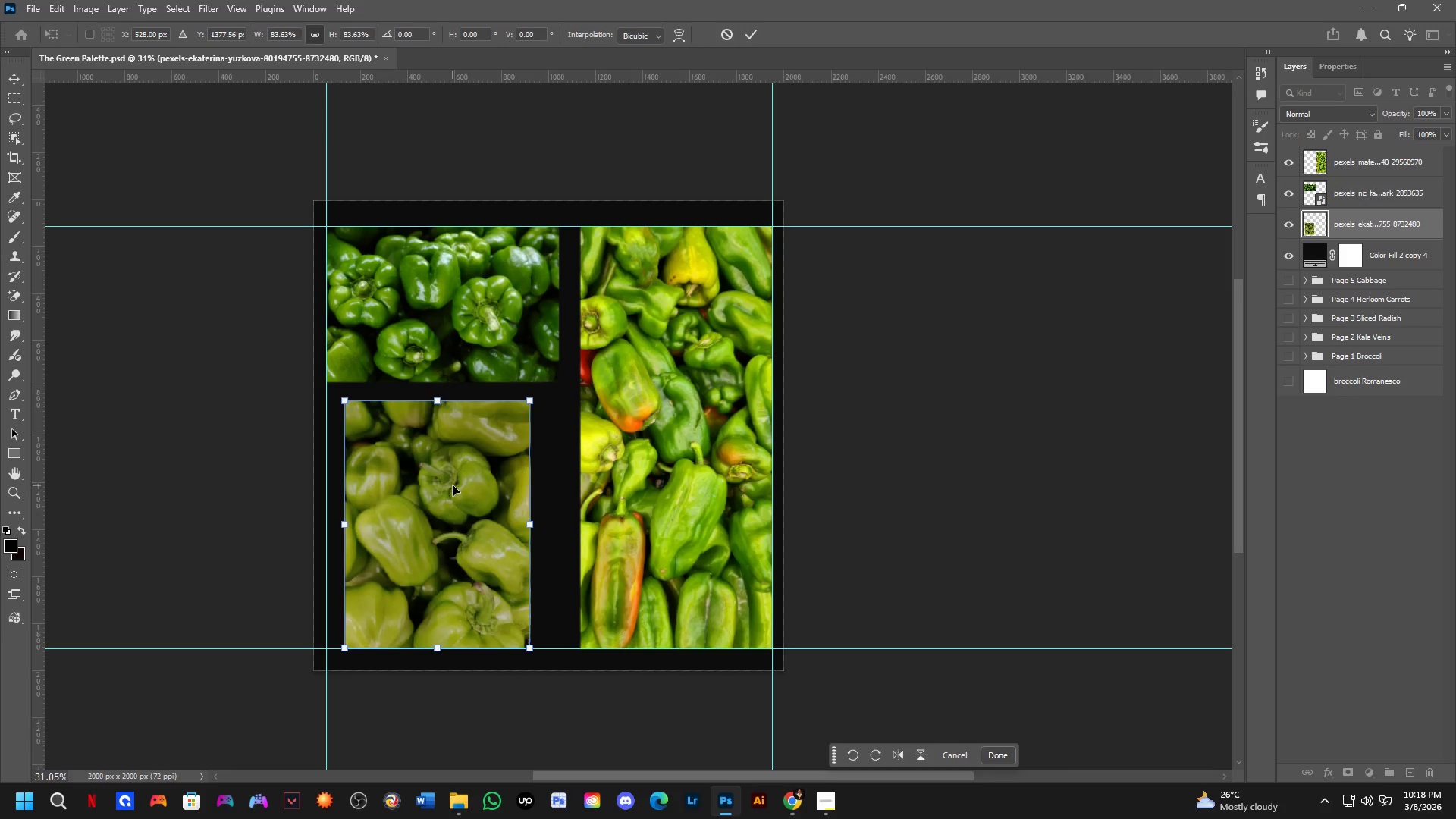 
left_click_drag(start_coordinate=[453, 485], to_coordinate=[438, 485])
 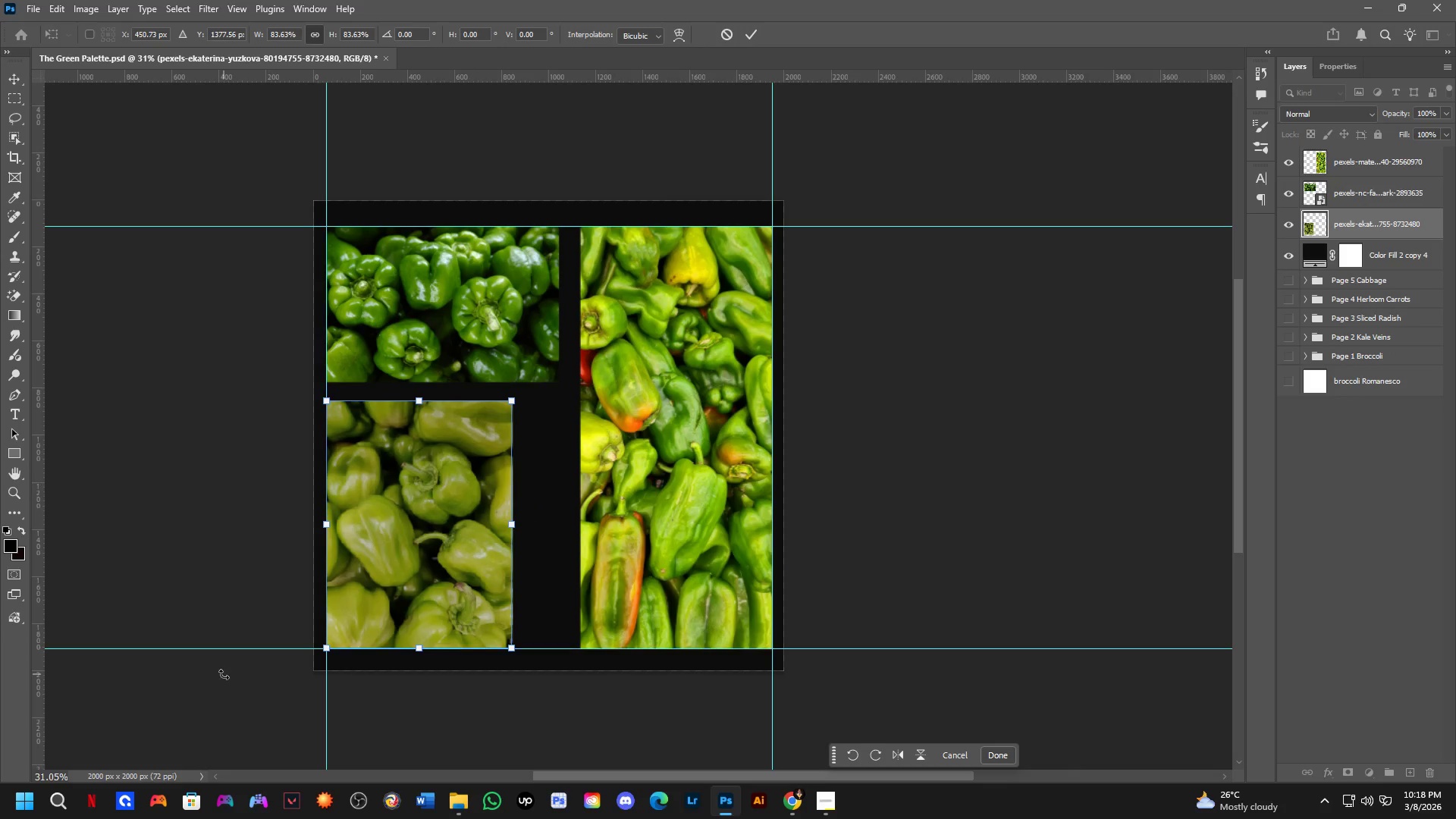 
key(NumpadEnter)
 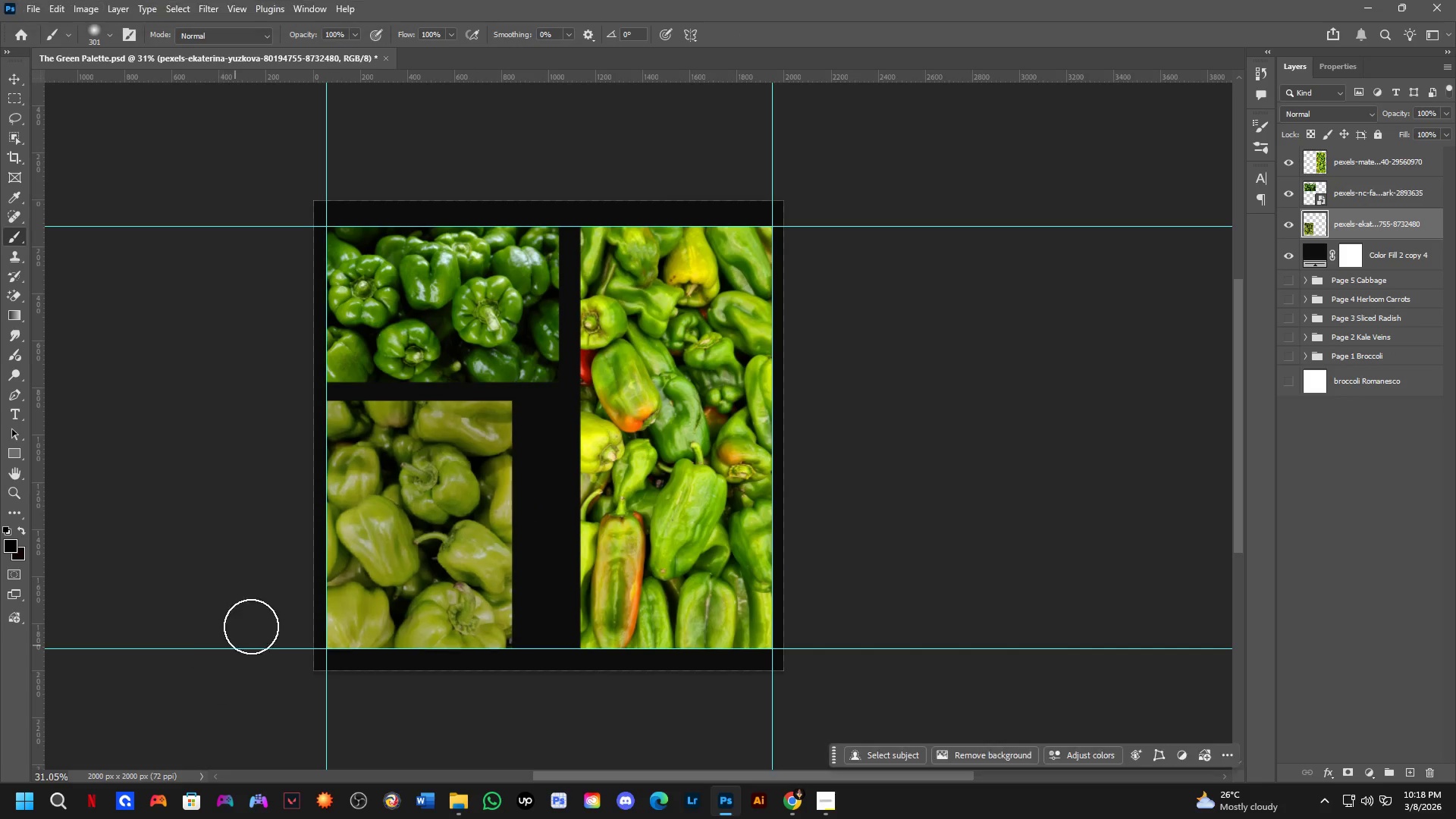 
hold_key(key=ControlLeft, duration=1.5)
left_click_drag(start_coordinate=[520, 290], to_coordinate=[518, 300])
 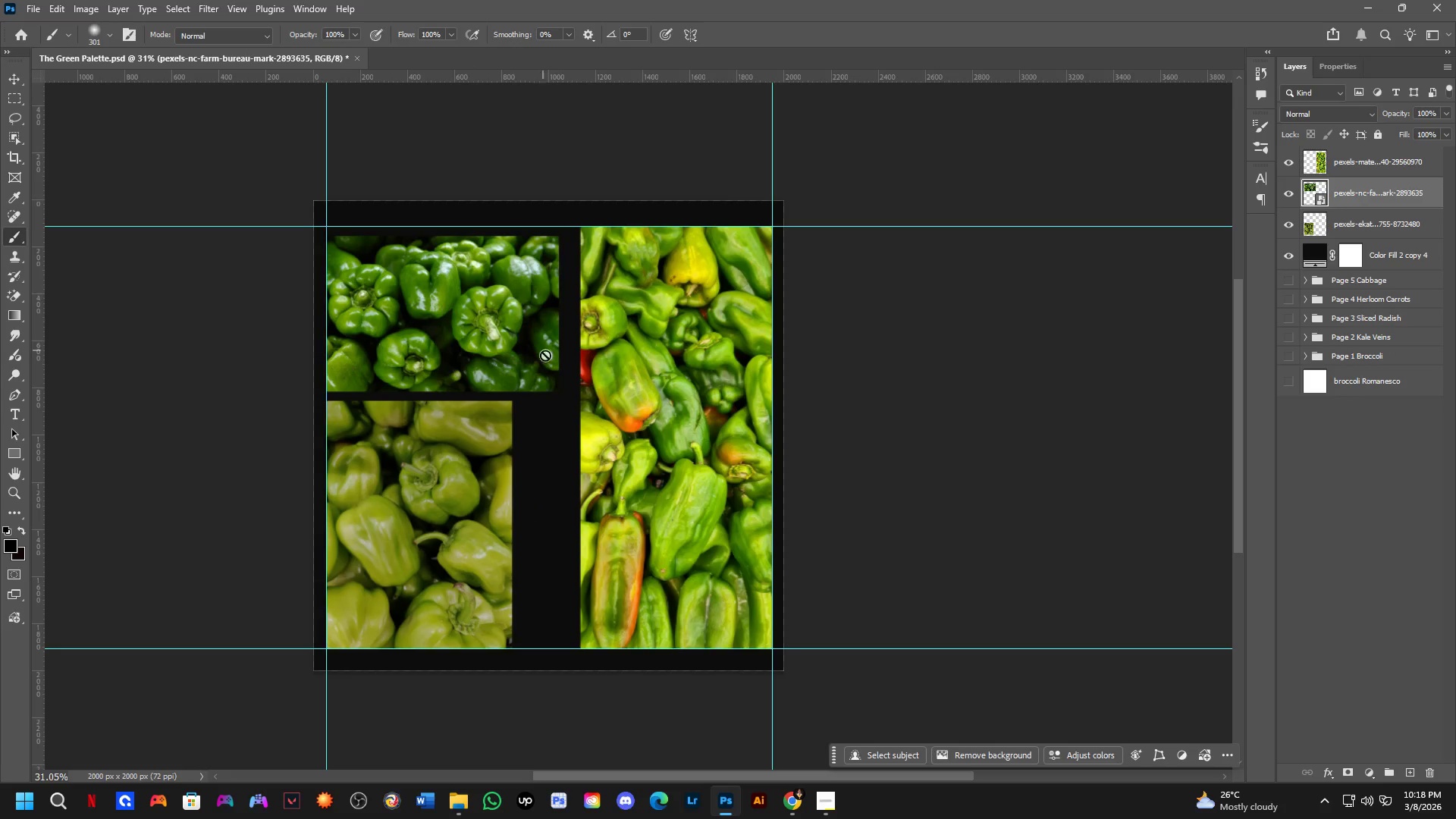 
scroll: coordinate [572, 390], scroll_direction: down, amount: 3.0
 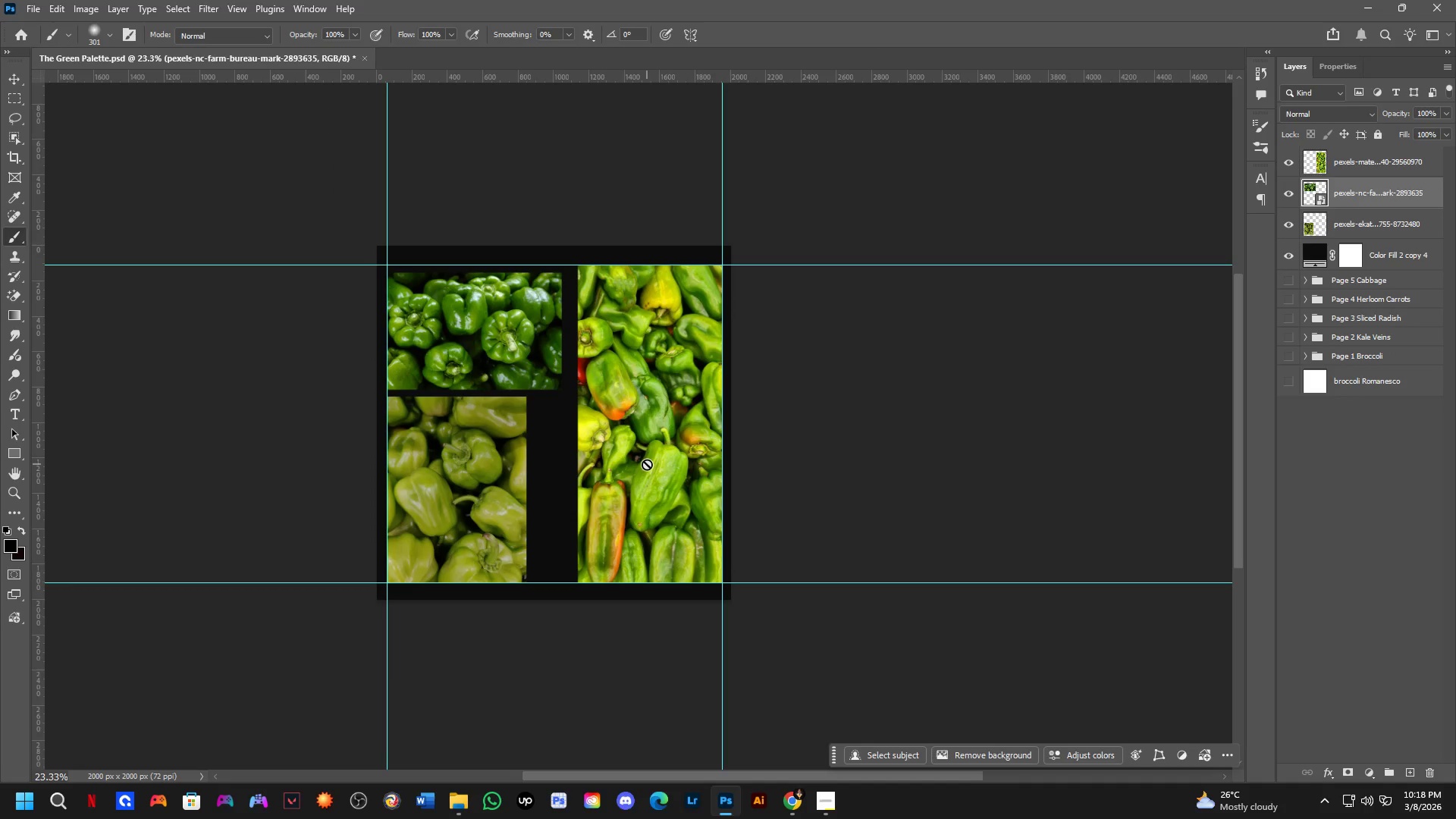 
key(Control+Z)
 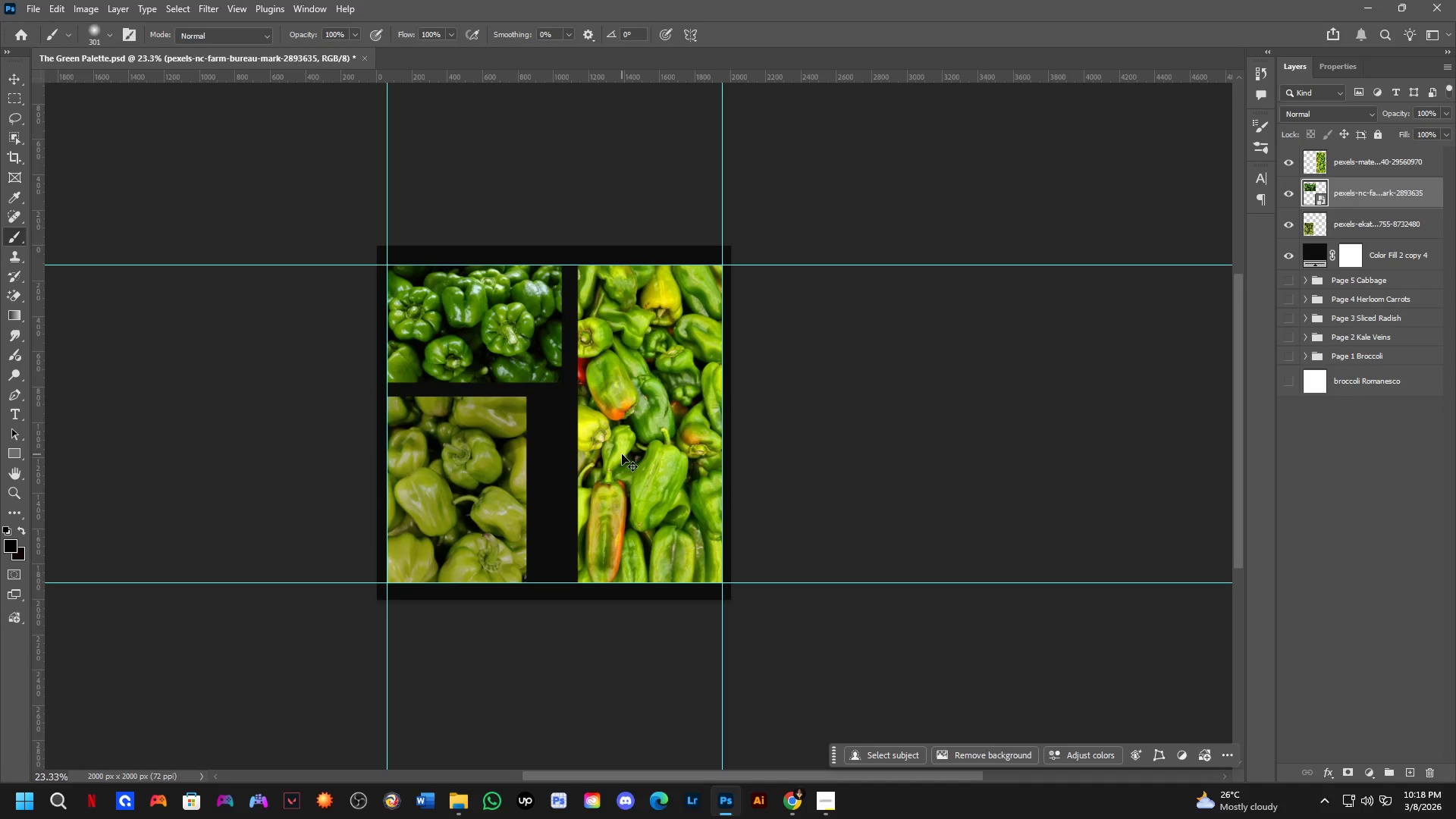 
key(Control+Z)
 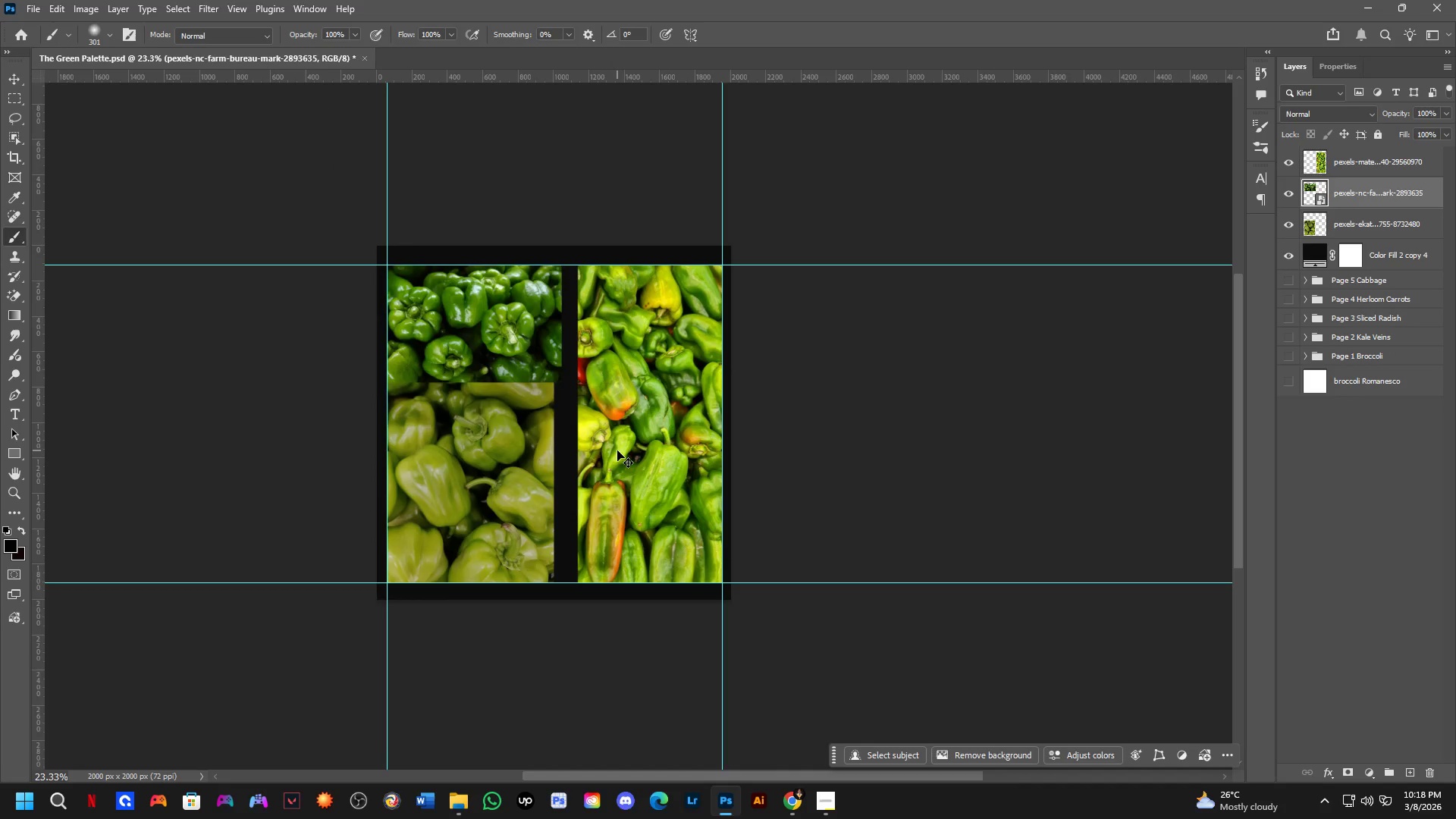 
key(Control+Z)
 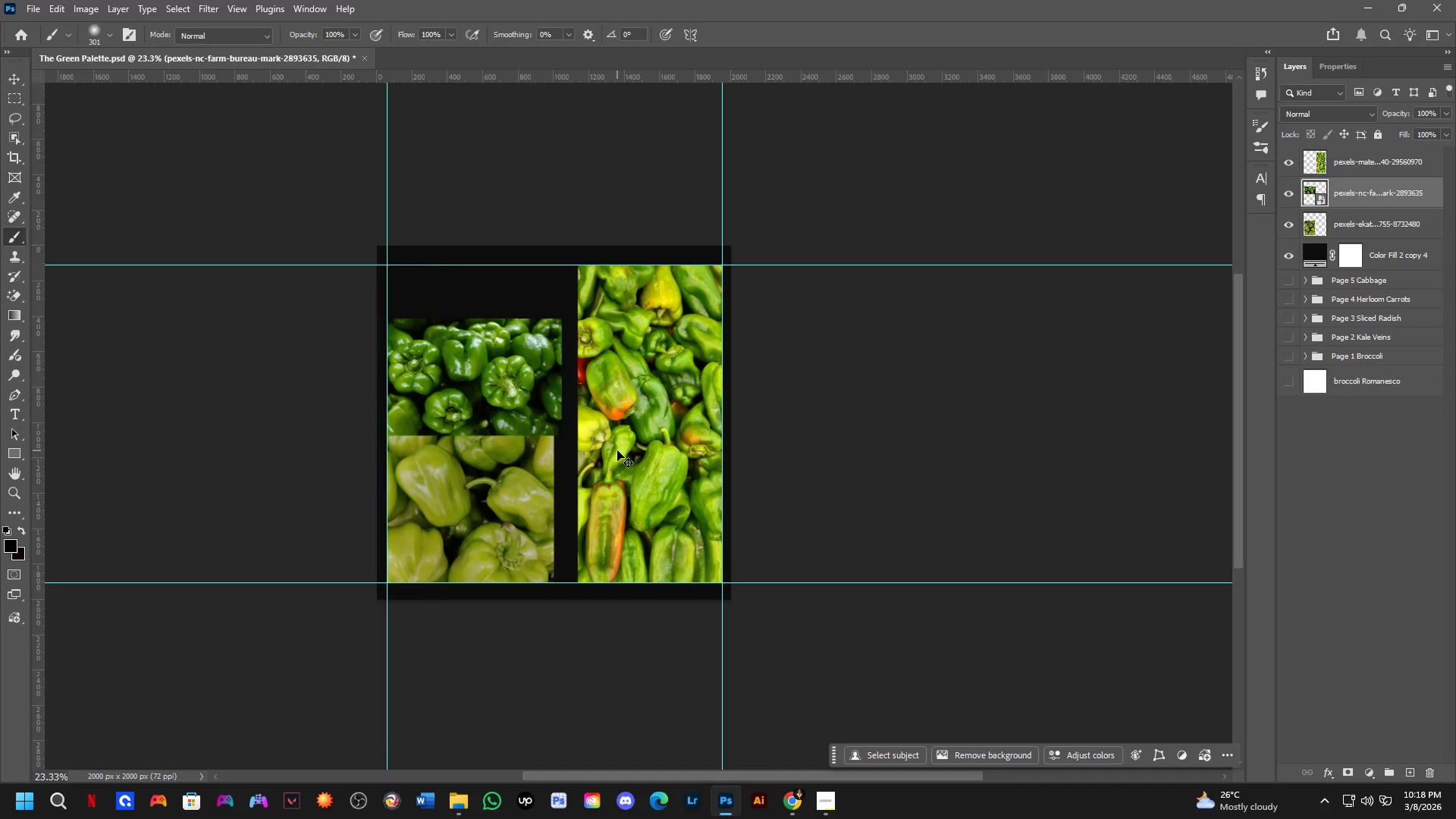 
key(Control+Z)
 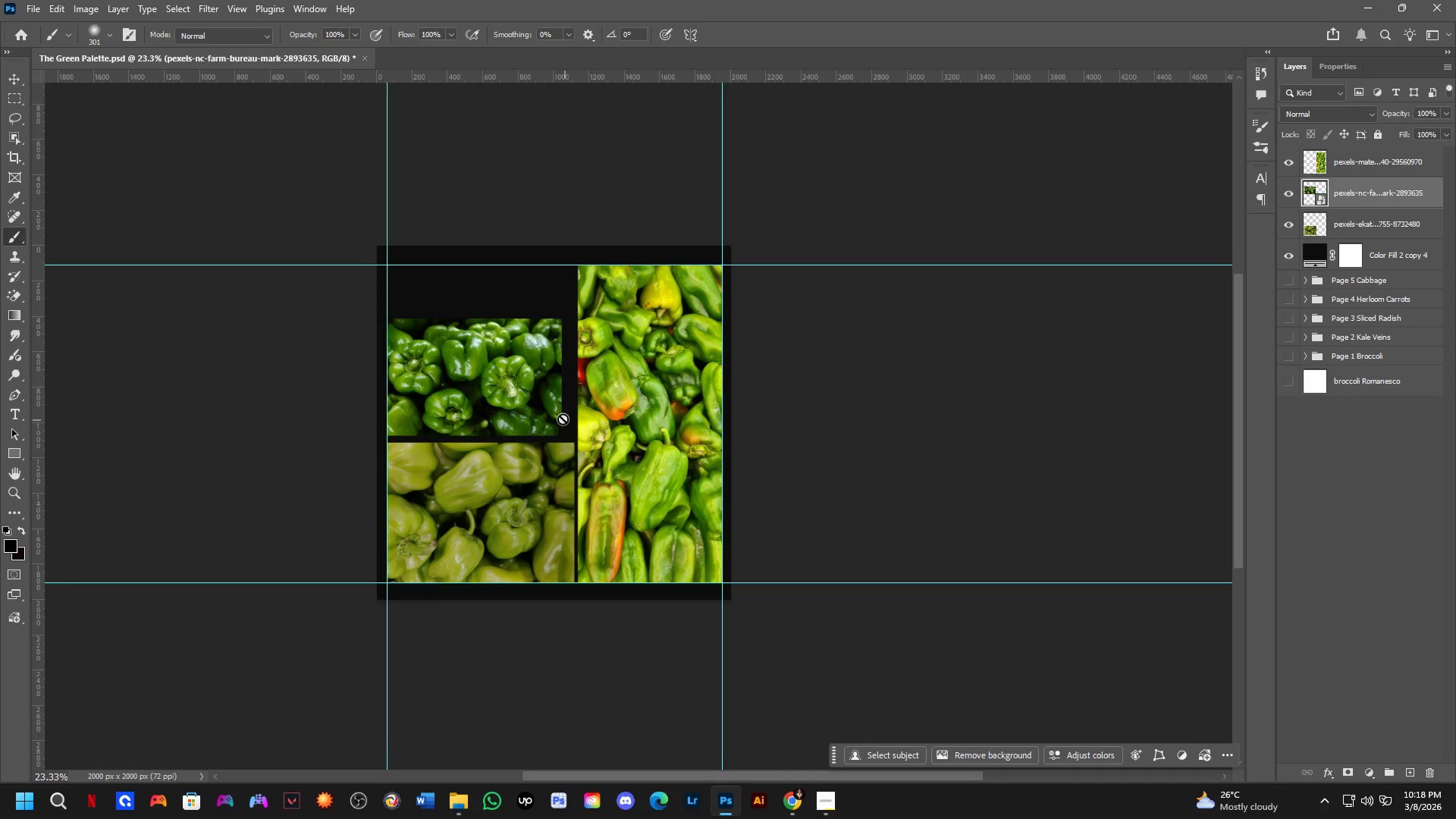 
hold_key(key=ControlLeft, duration=0.31)
left_click([514, 392])
 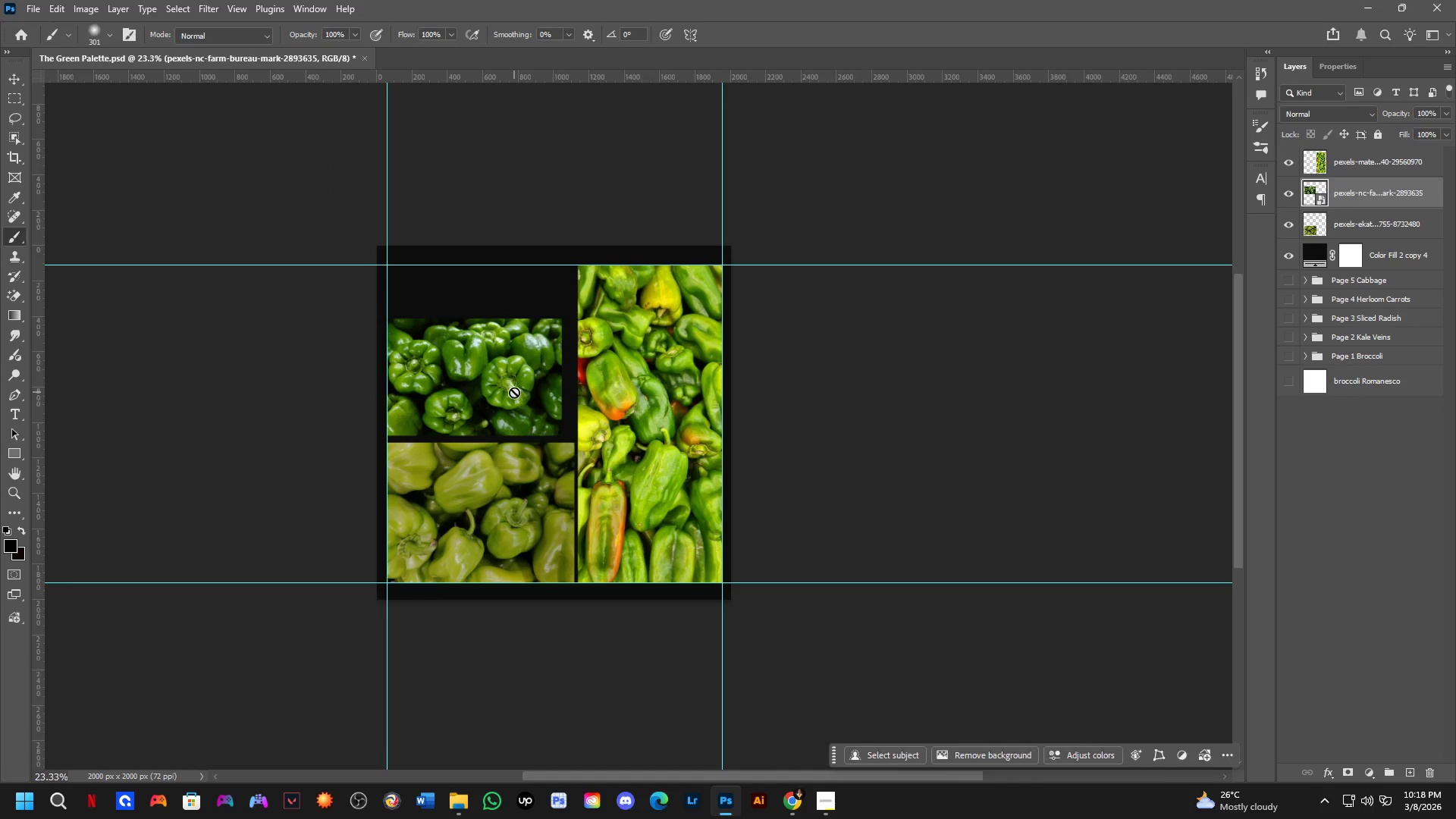 
key(Control+T)
 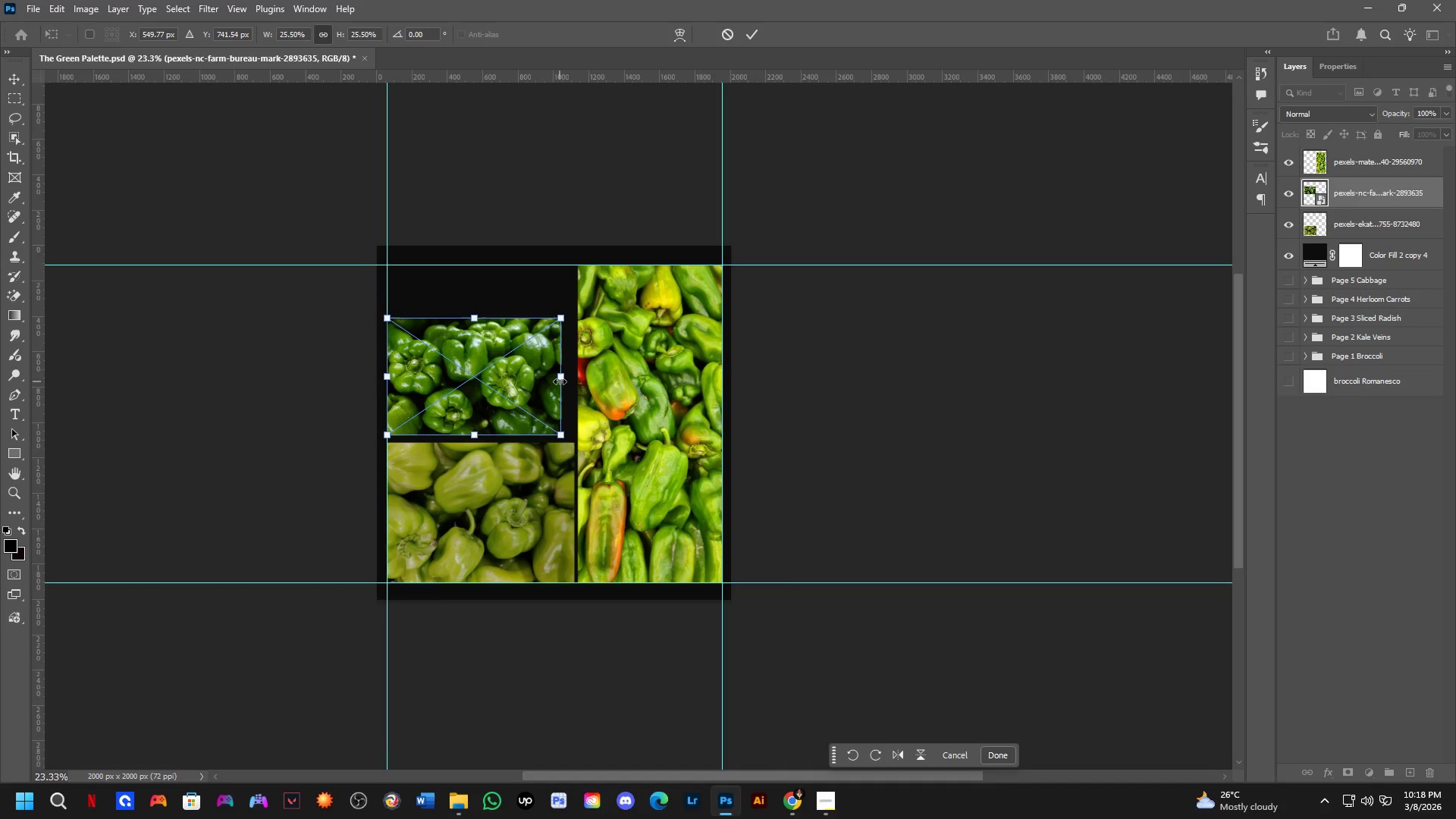 
left_click_drag(start_coordinate=[566, 376], to_coordinate=[577, 377])
 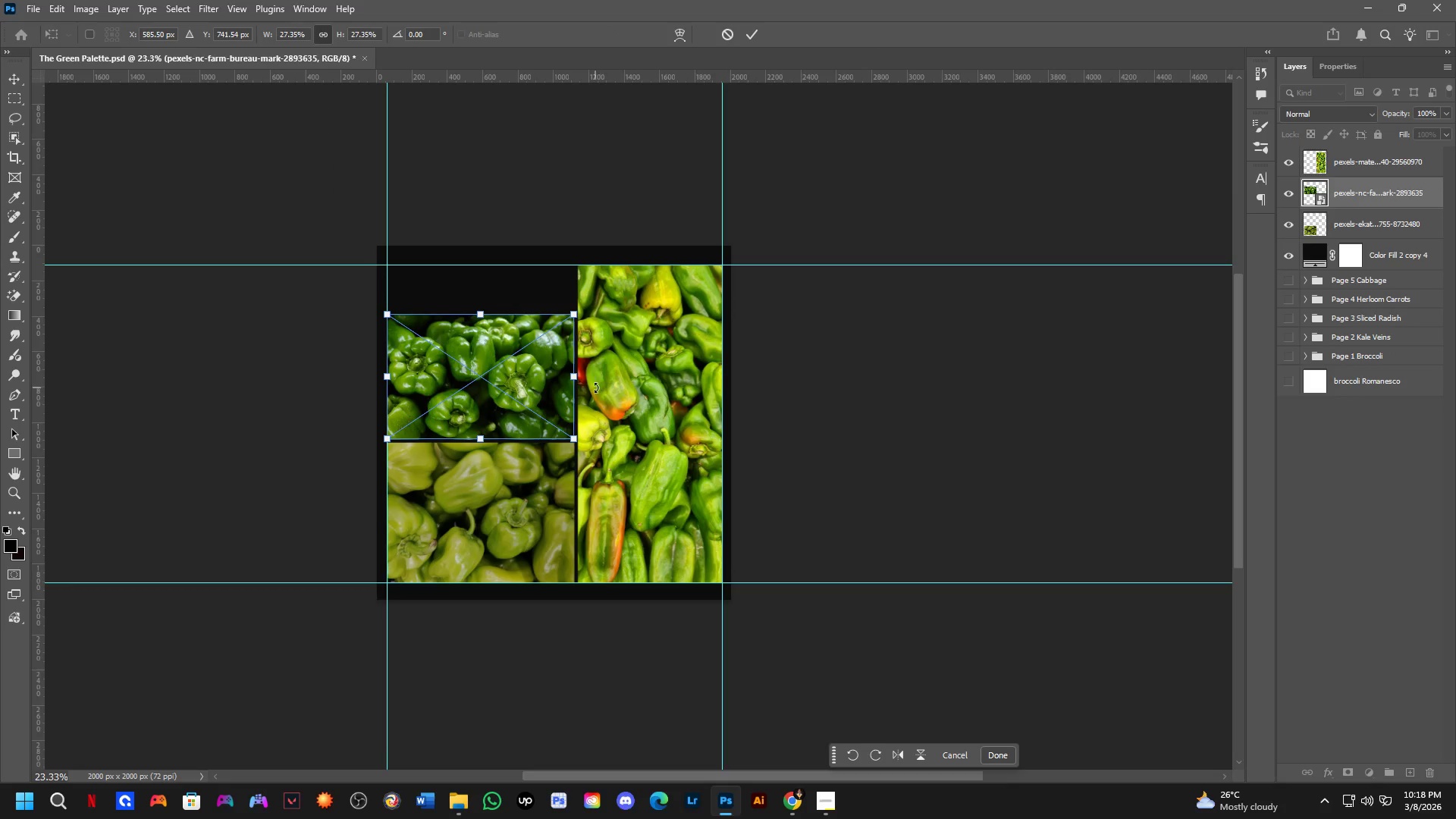 
key(NumpadEnter)
 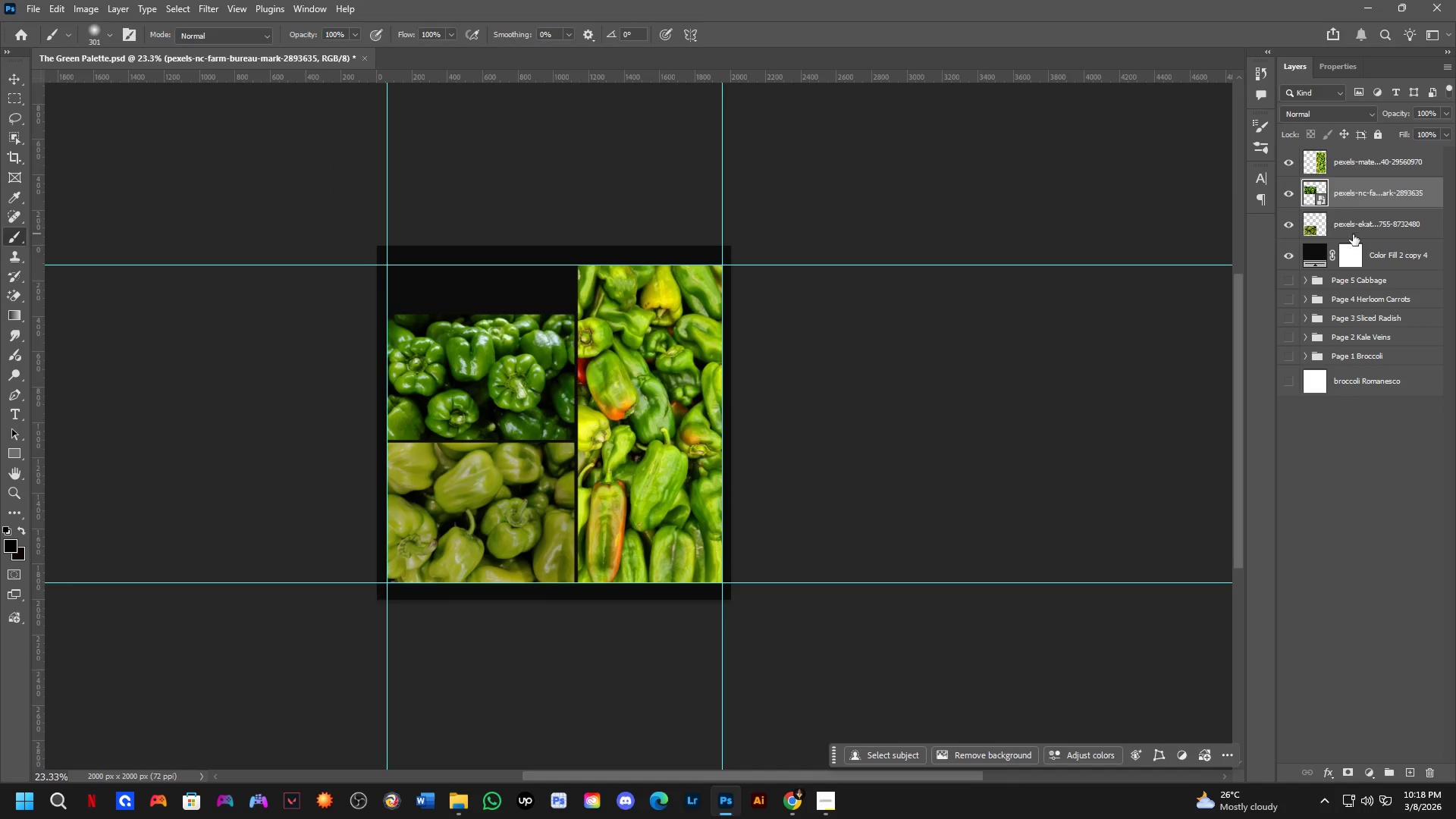 
left_click([1369, 224])
 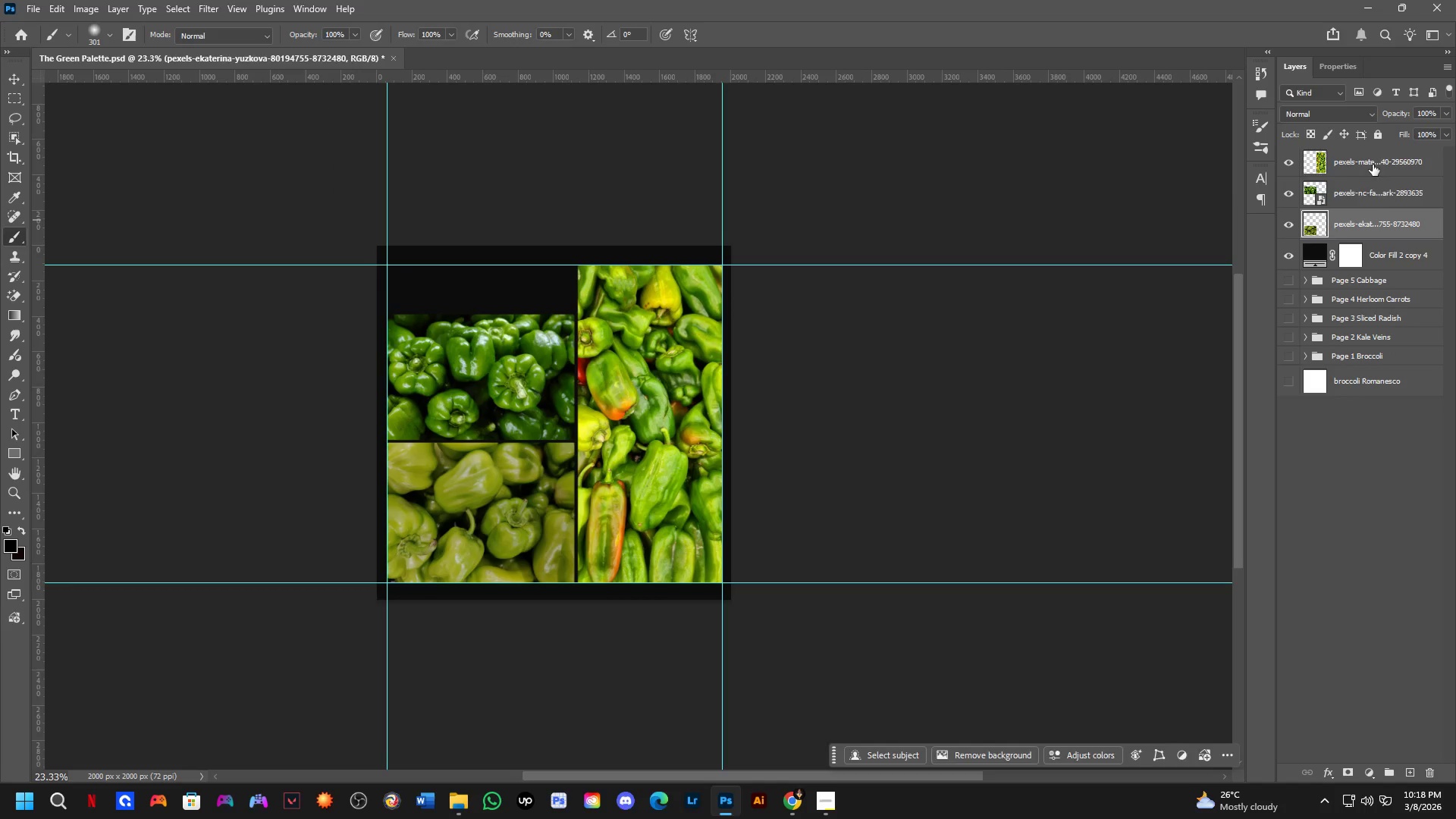 
key(Control+Shift+ShiftLeft)
 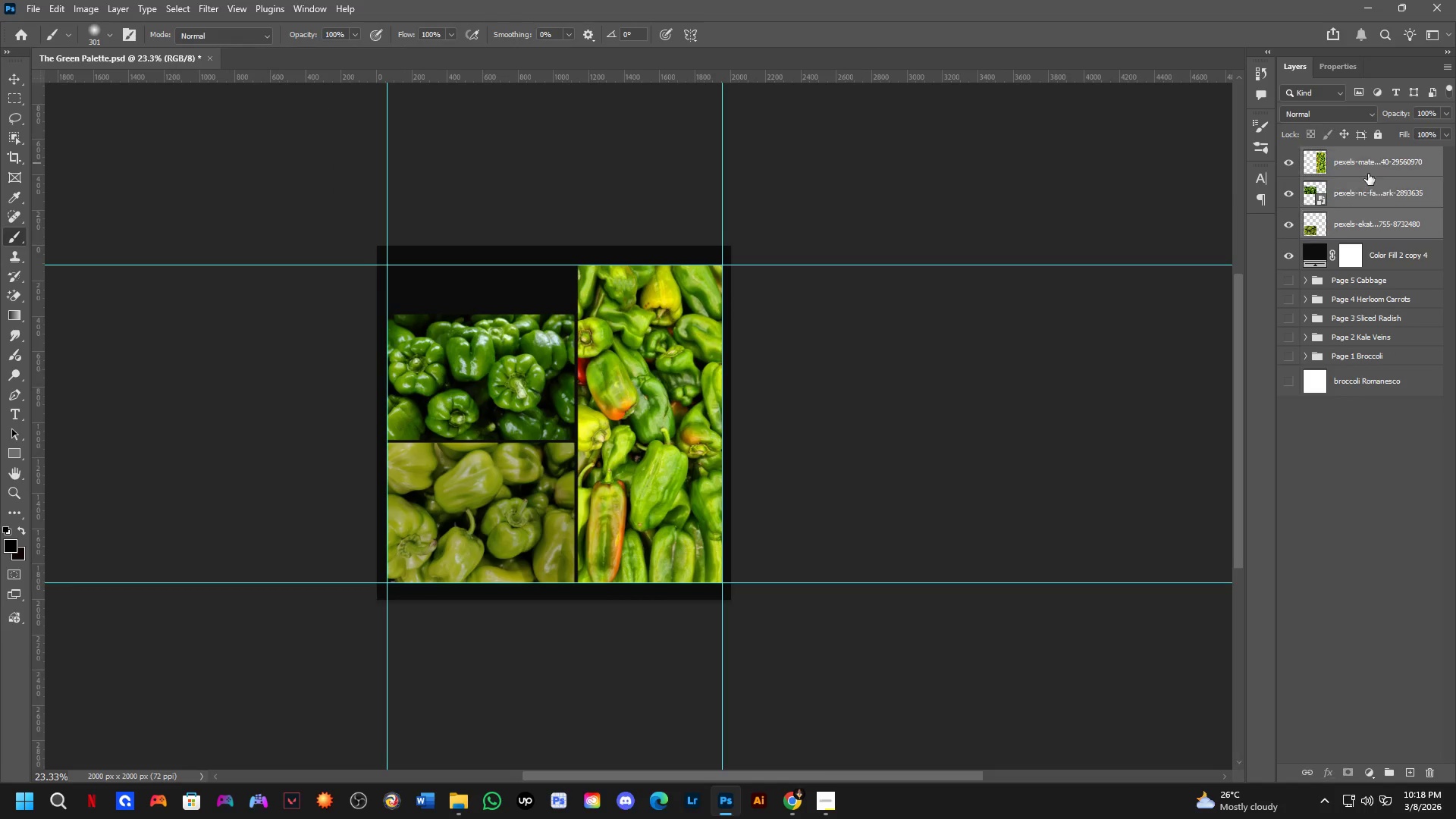 
double_click([1373, 162])
 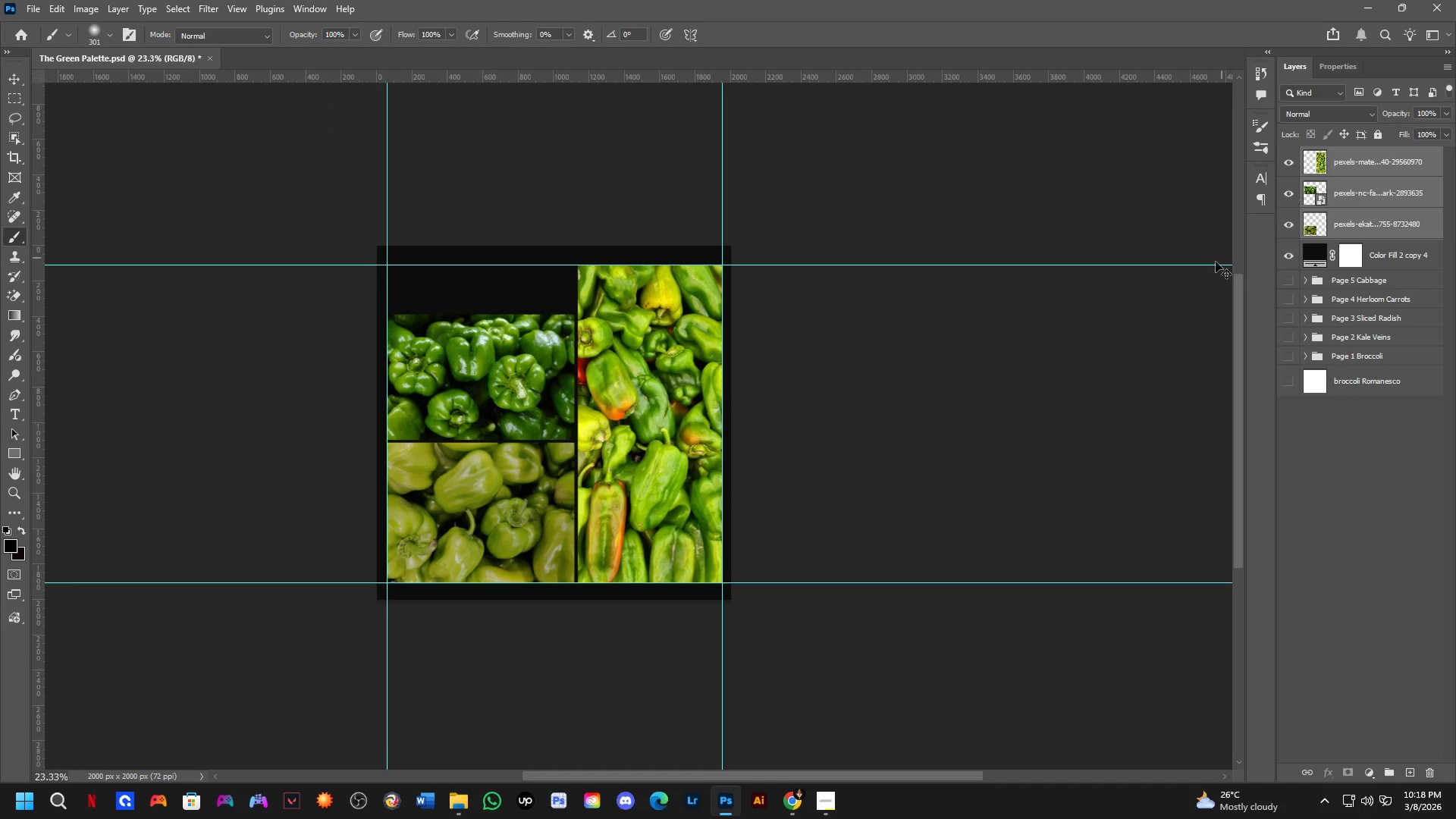 
key(Control+T)
 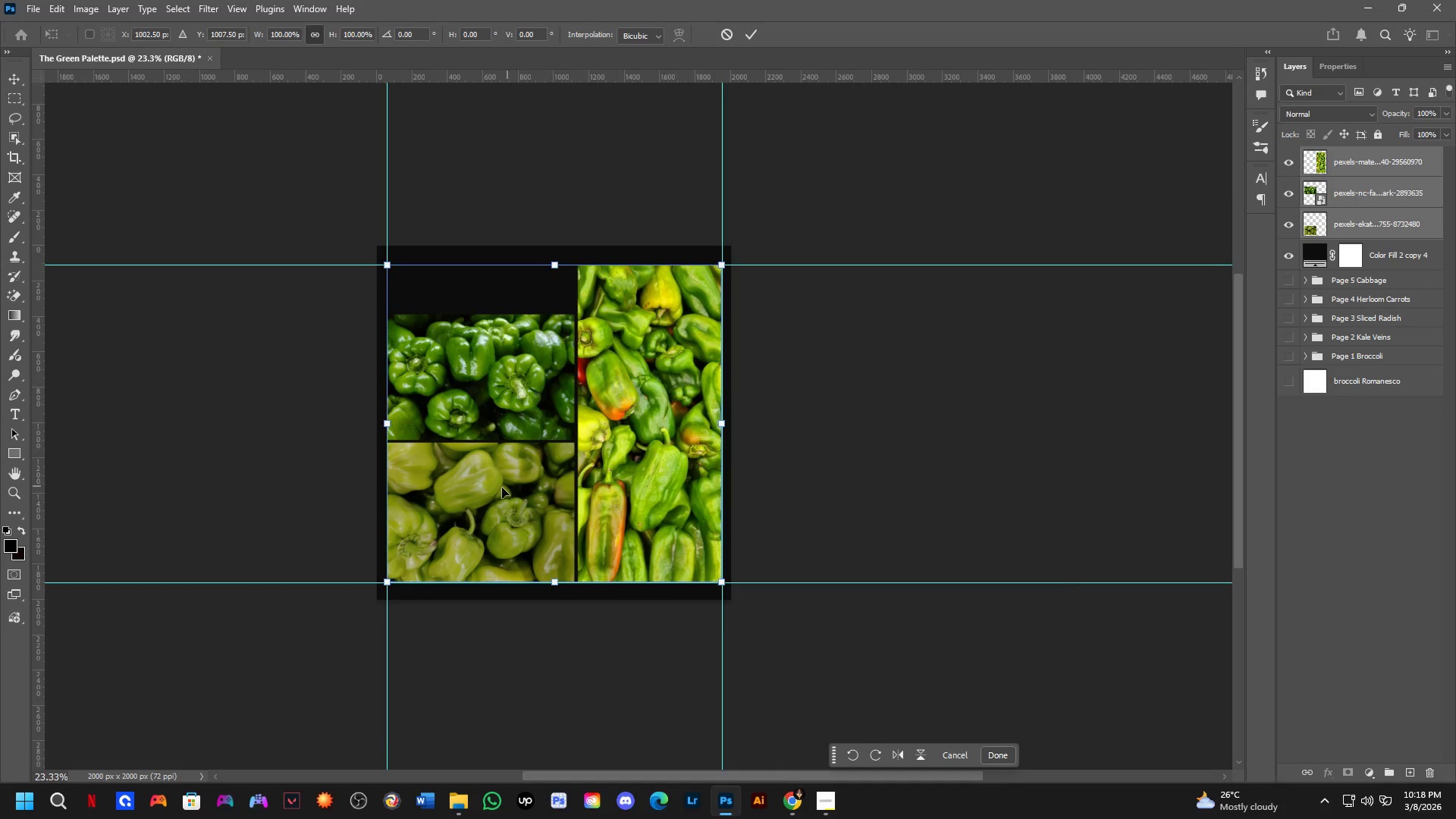 
right_click([500, 488])
 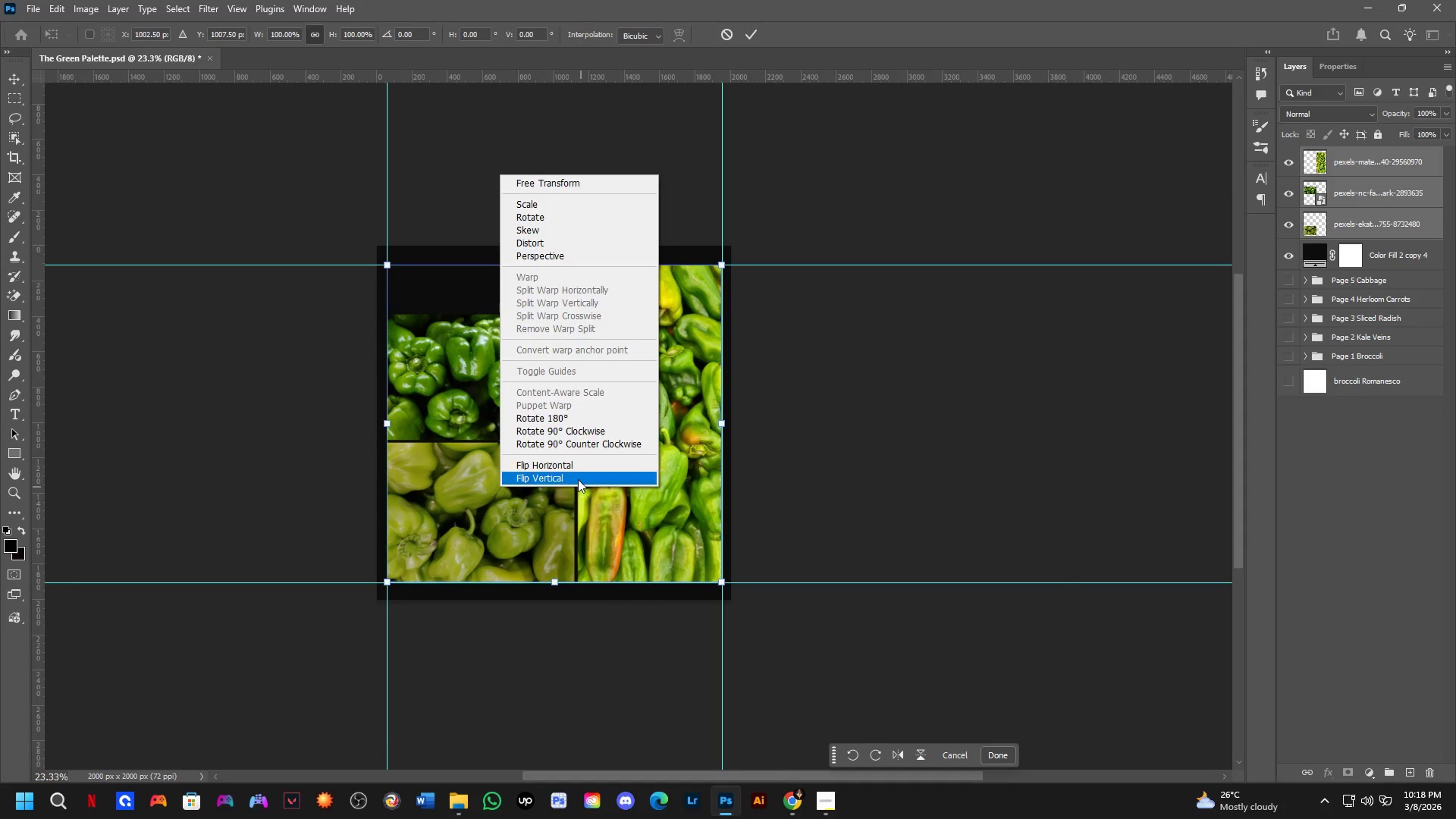 
left_click([567, 459])
 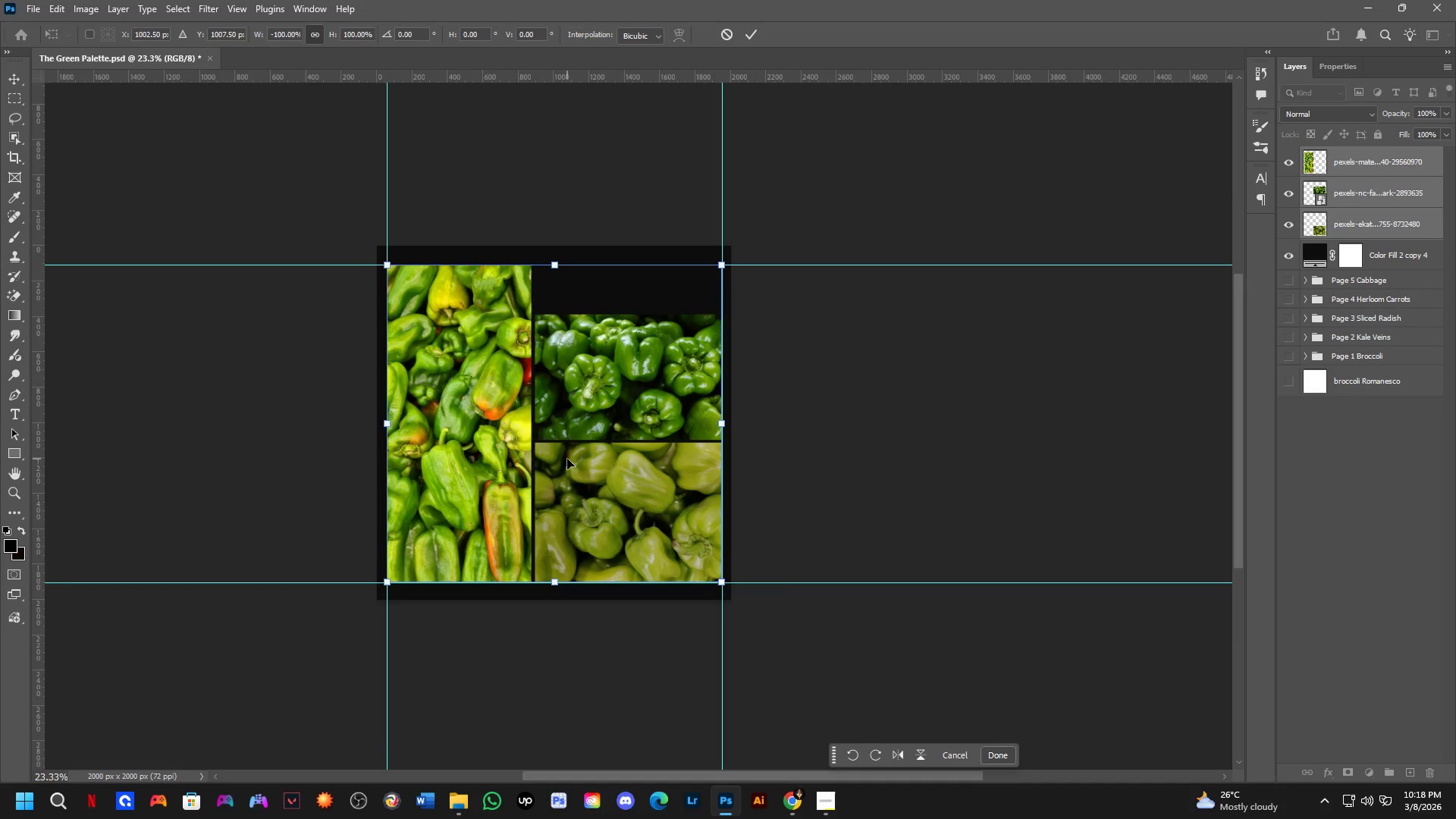 
key(NumpadEnter)
 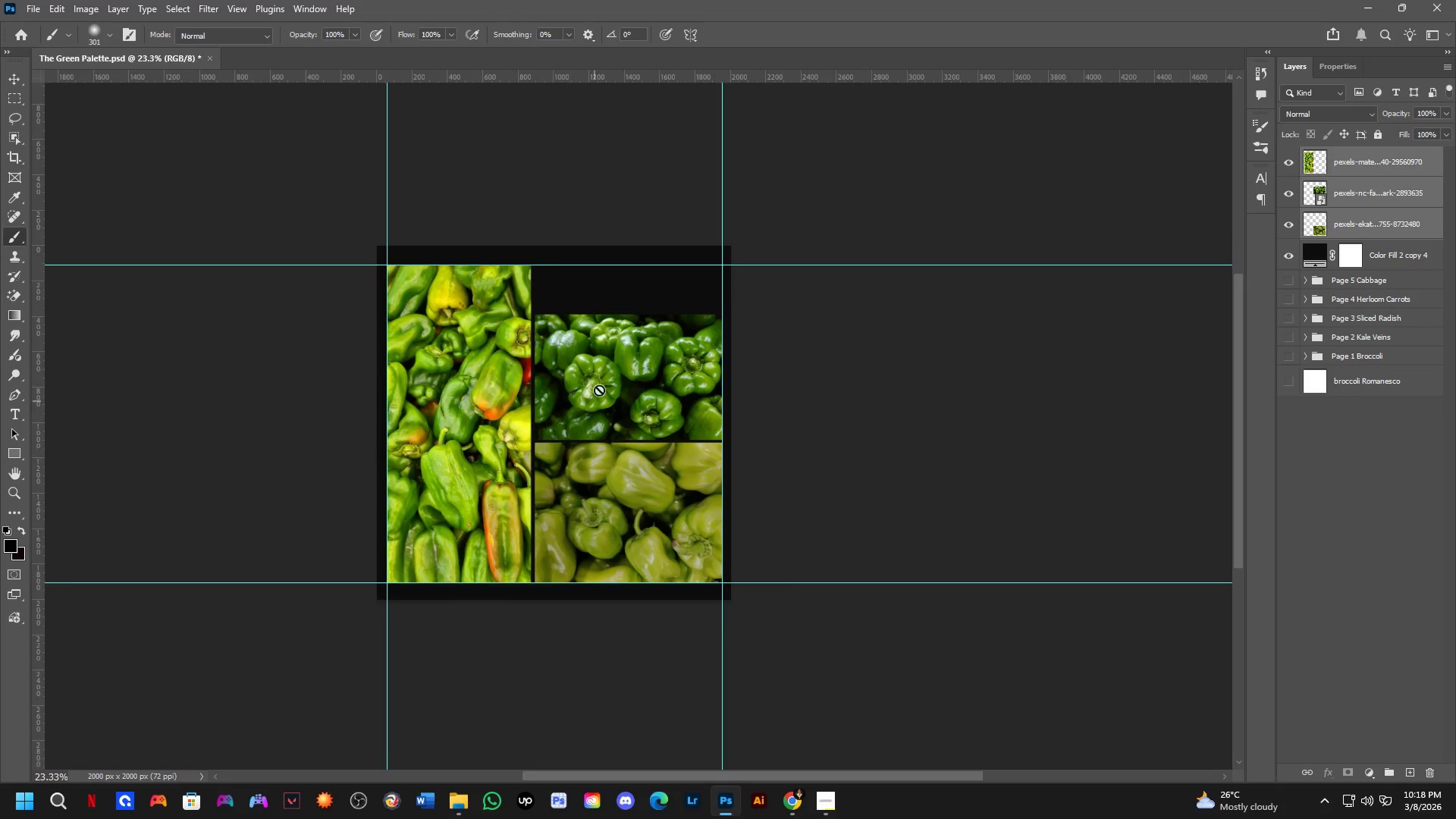 
scroll: coordinate [600, 359], scroll_direction: up, amount: 3.0
 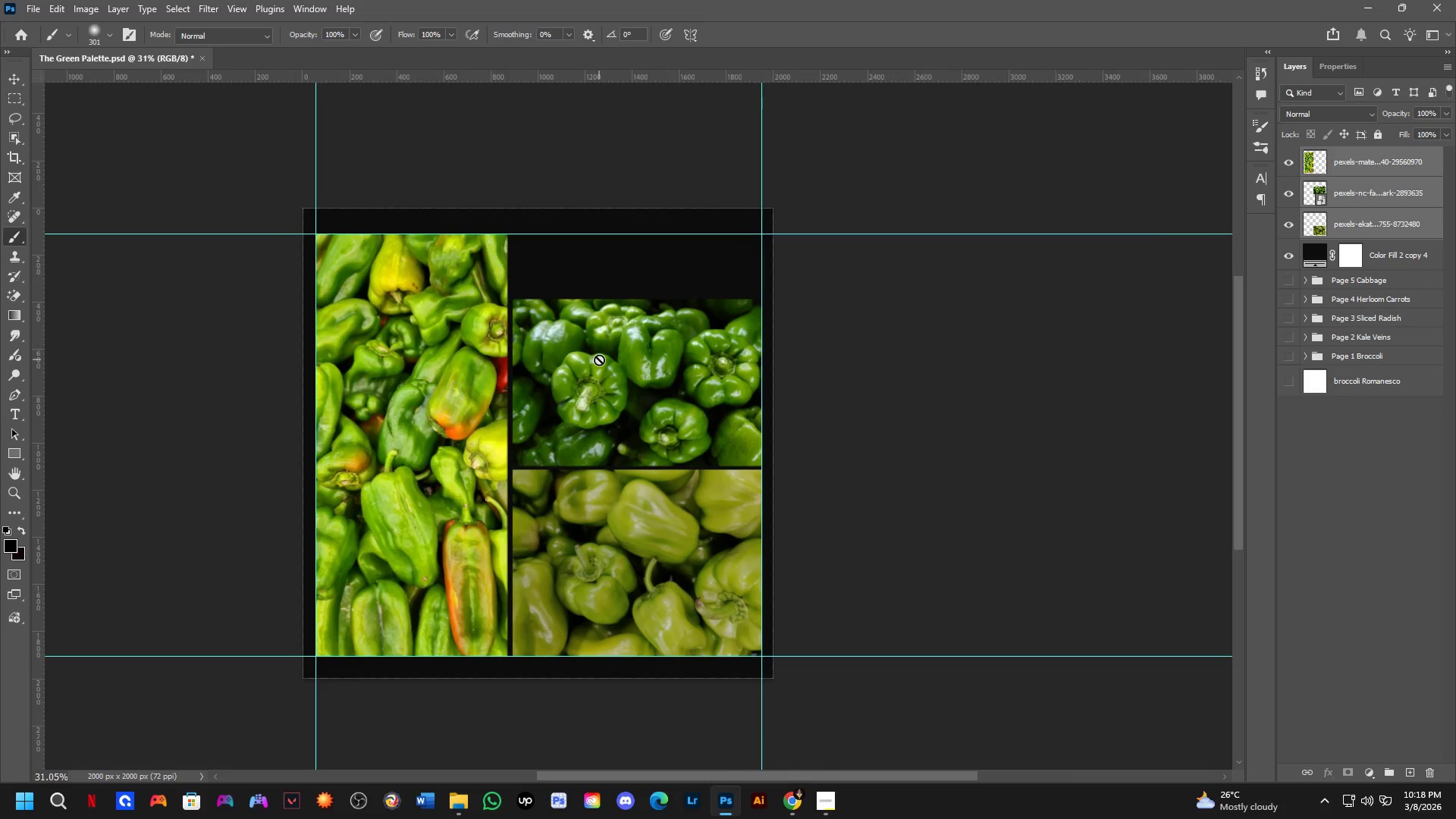 
hold_key(key=Space, duration=0.69)
 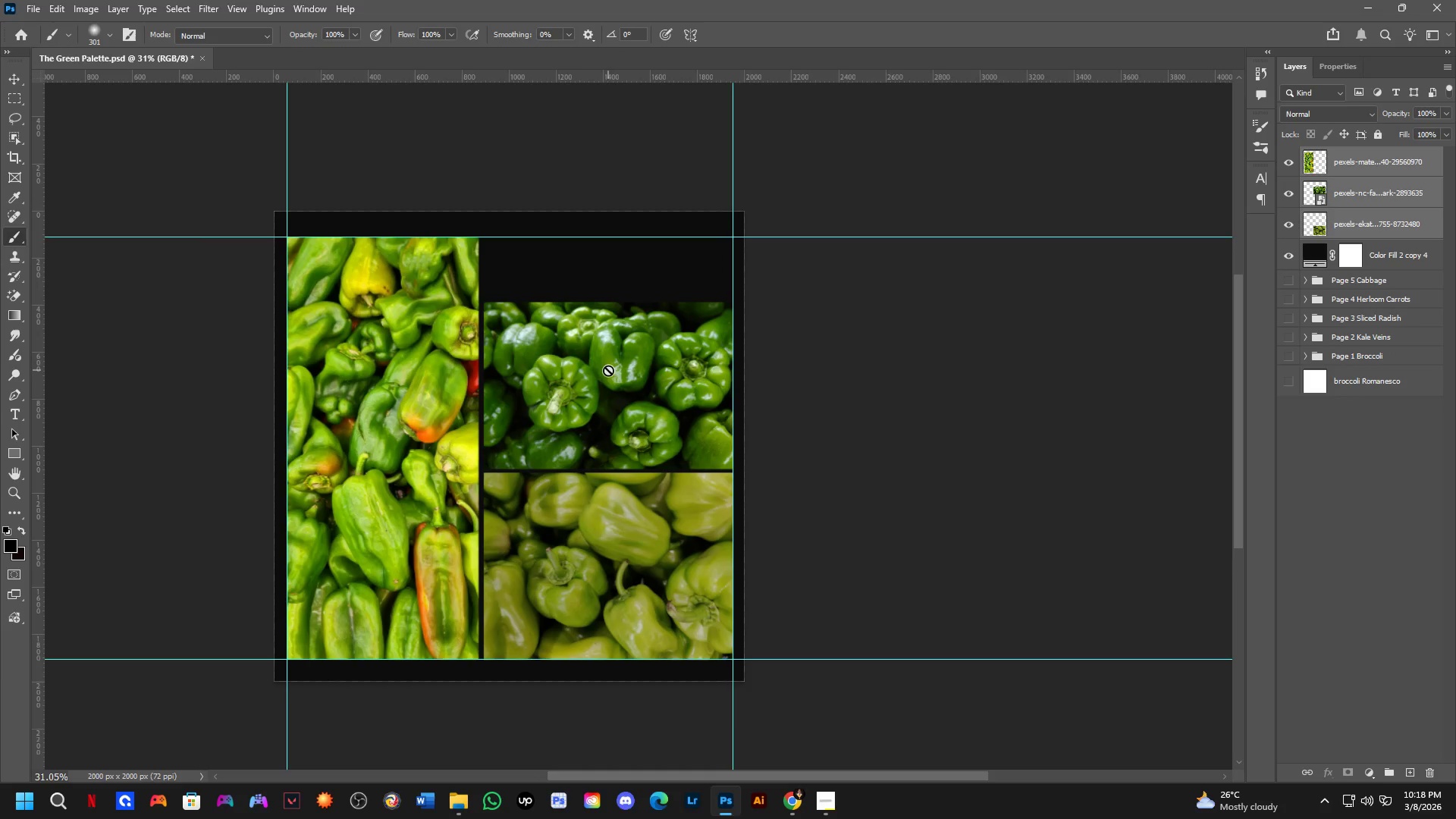 
left_click_drag(start_coordinate=[599, 359], to_coordinate=[570, 362])
 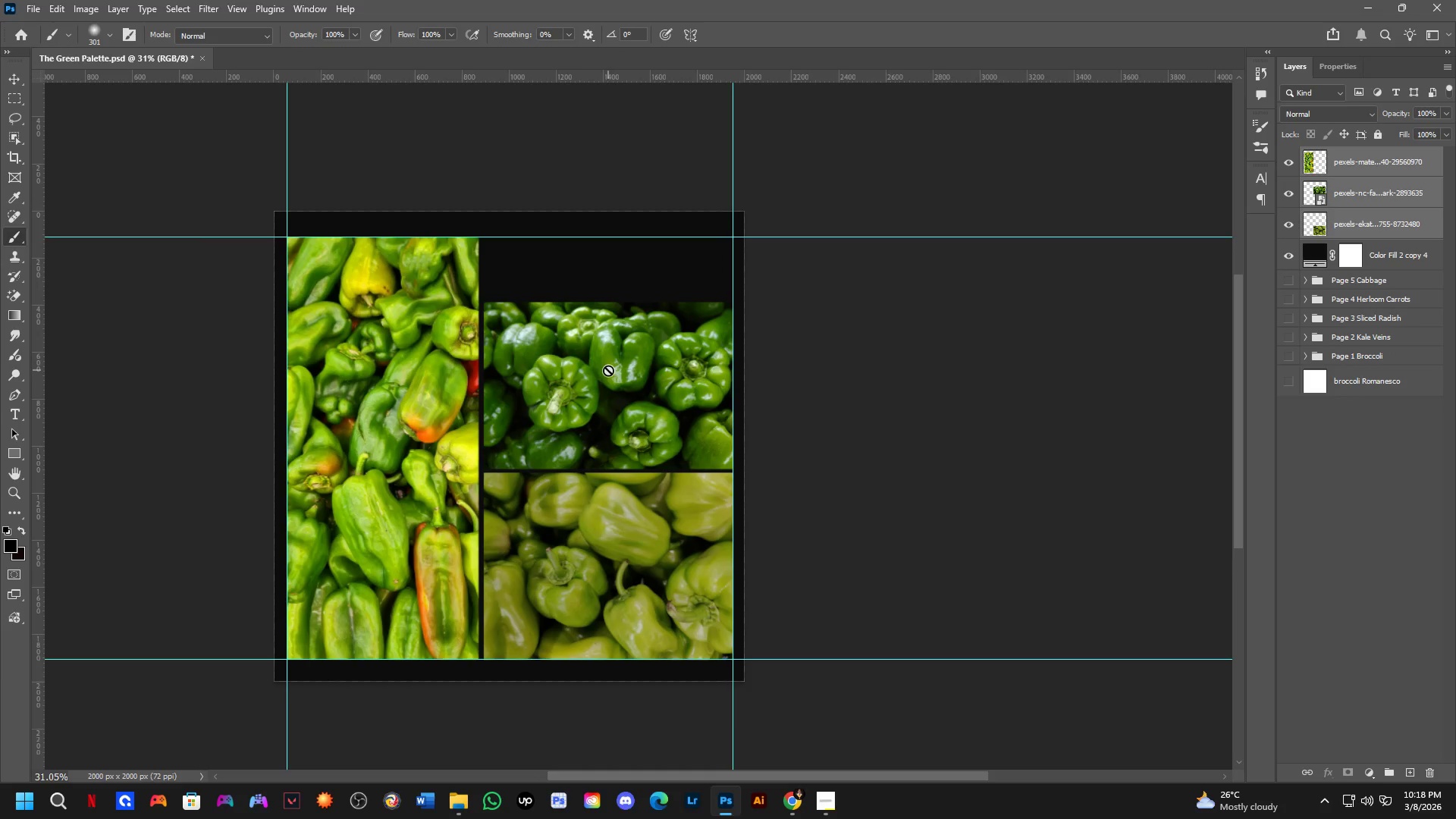 
hold_key(key=ControlLeft, duration=0.33)
left_click([608, 370])
 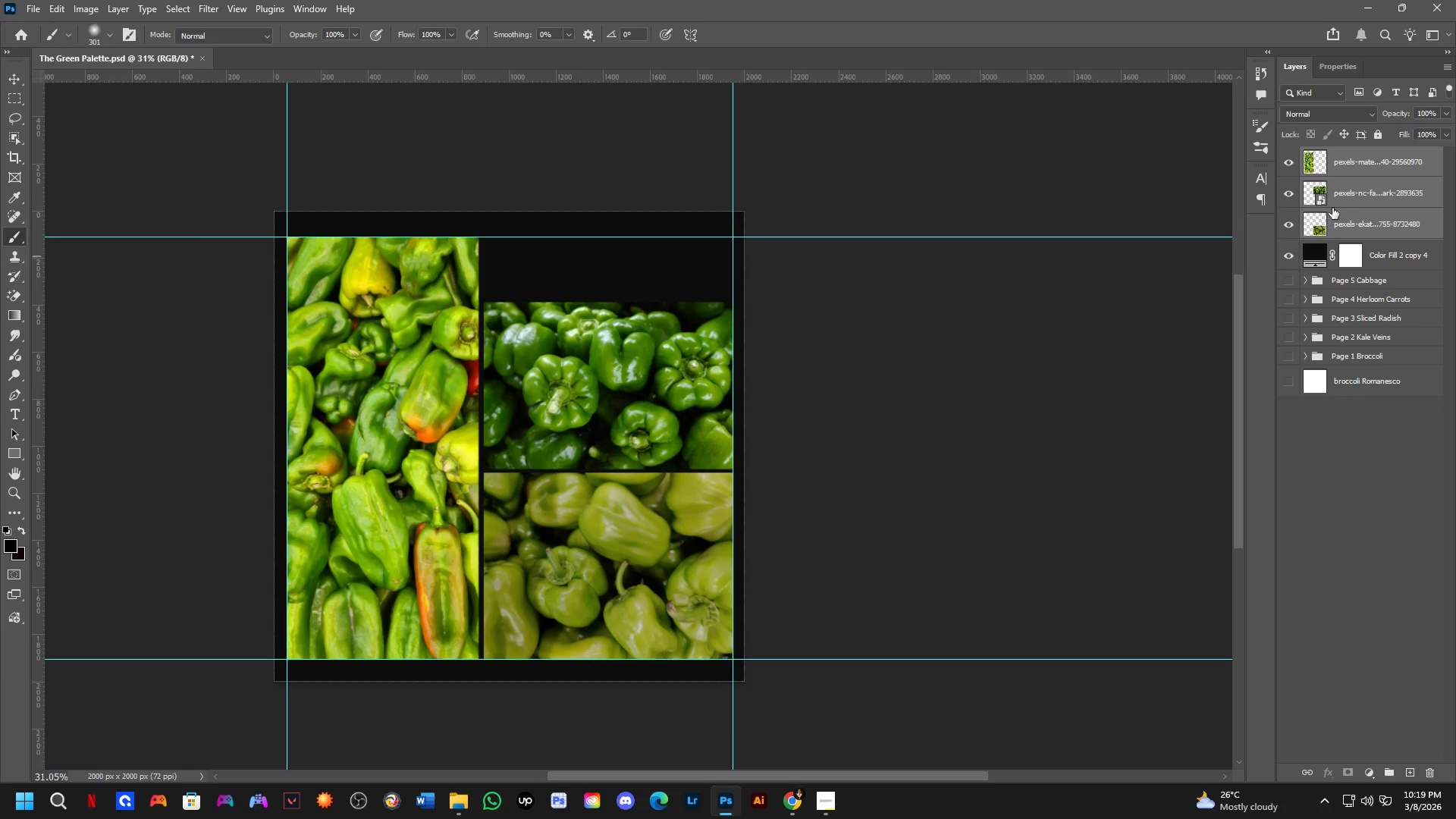 
left_click([1341, 196])
 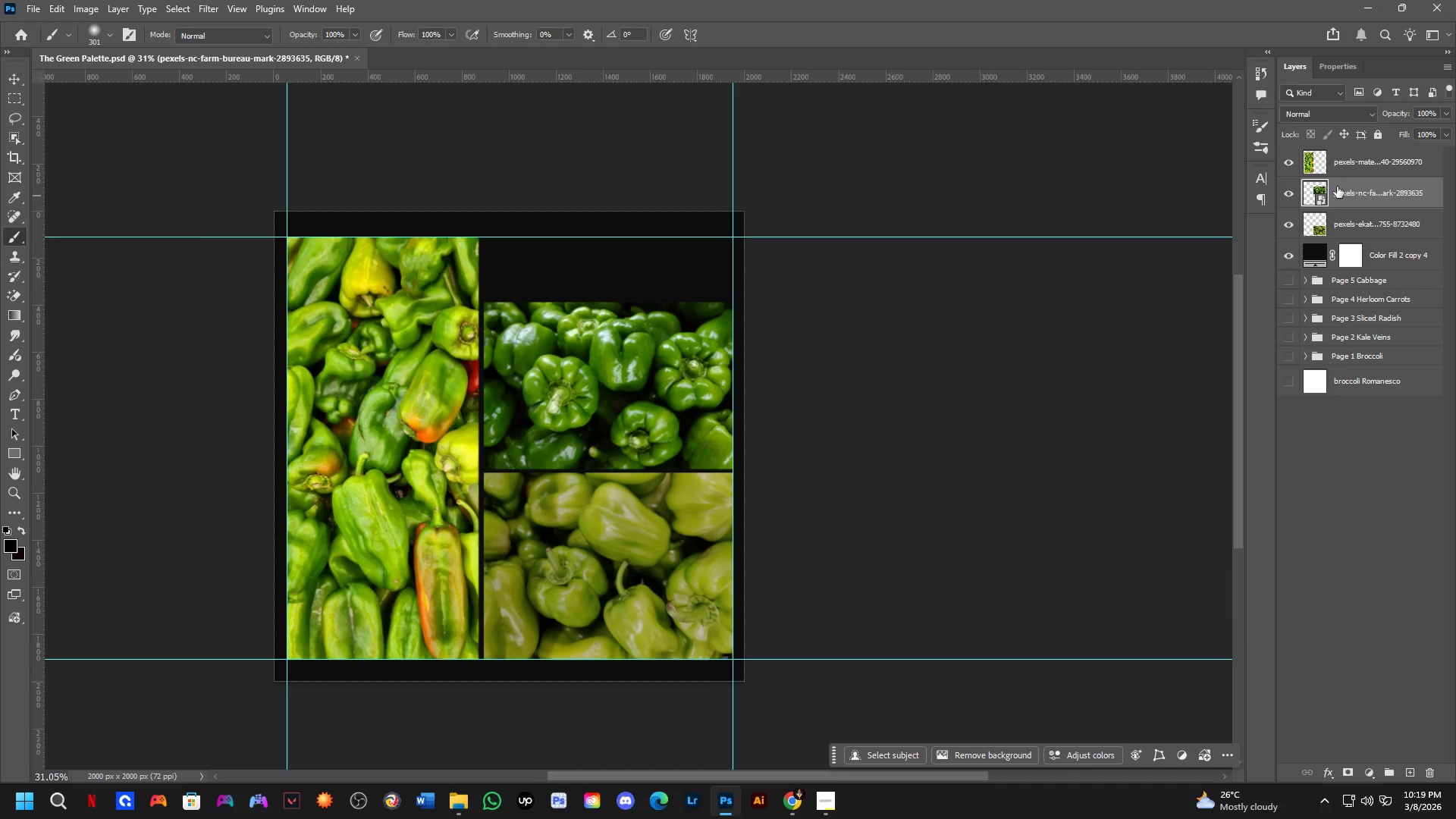 
right_click([1341, 171])
 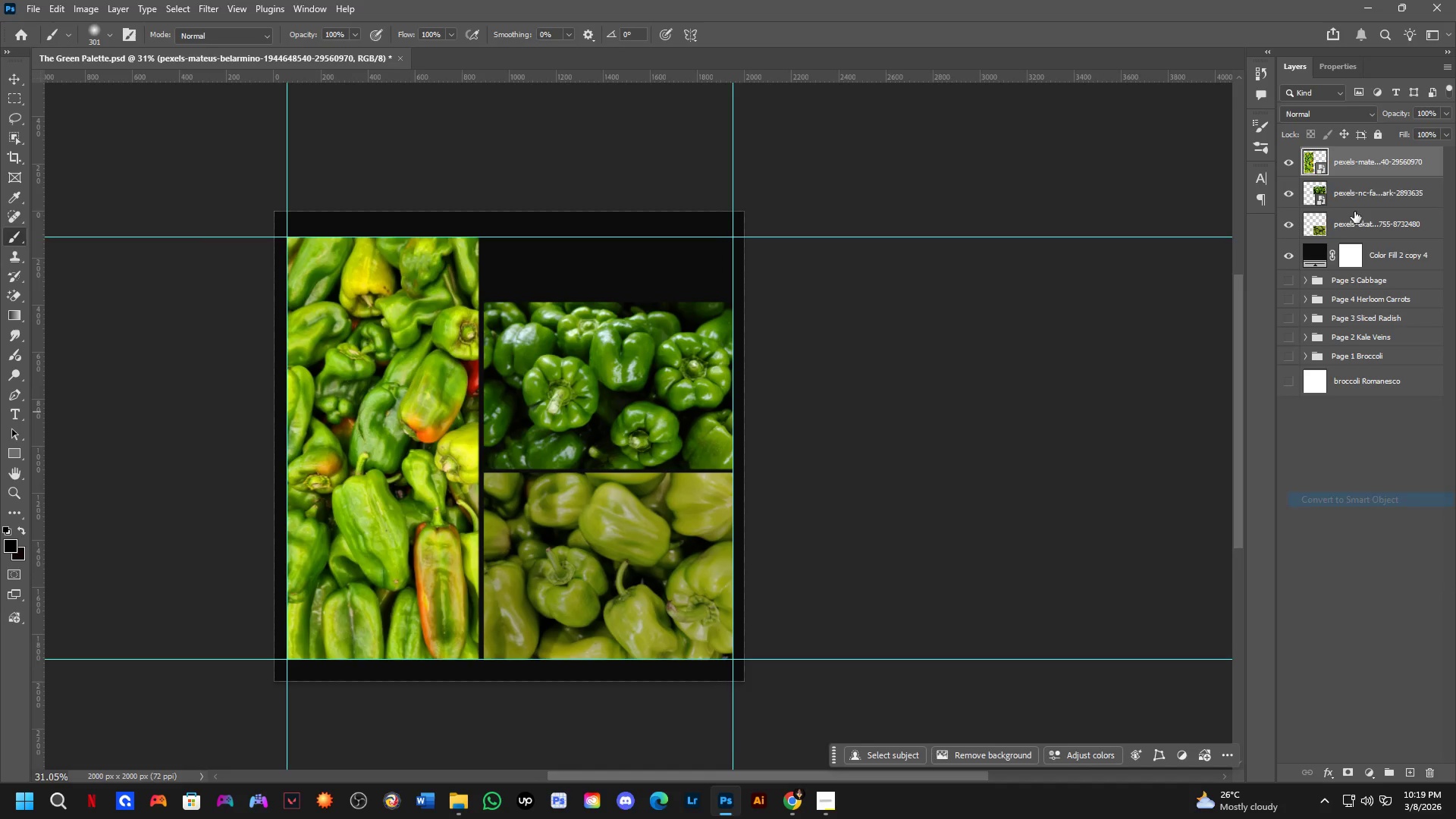 
left_click([1355, 226])
 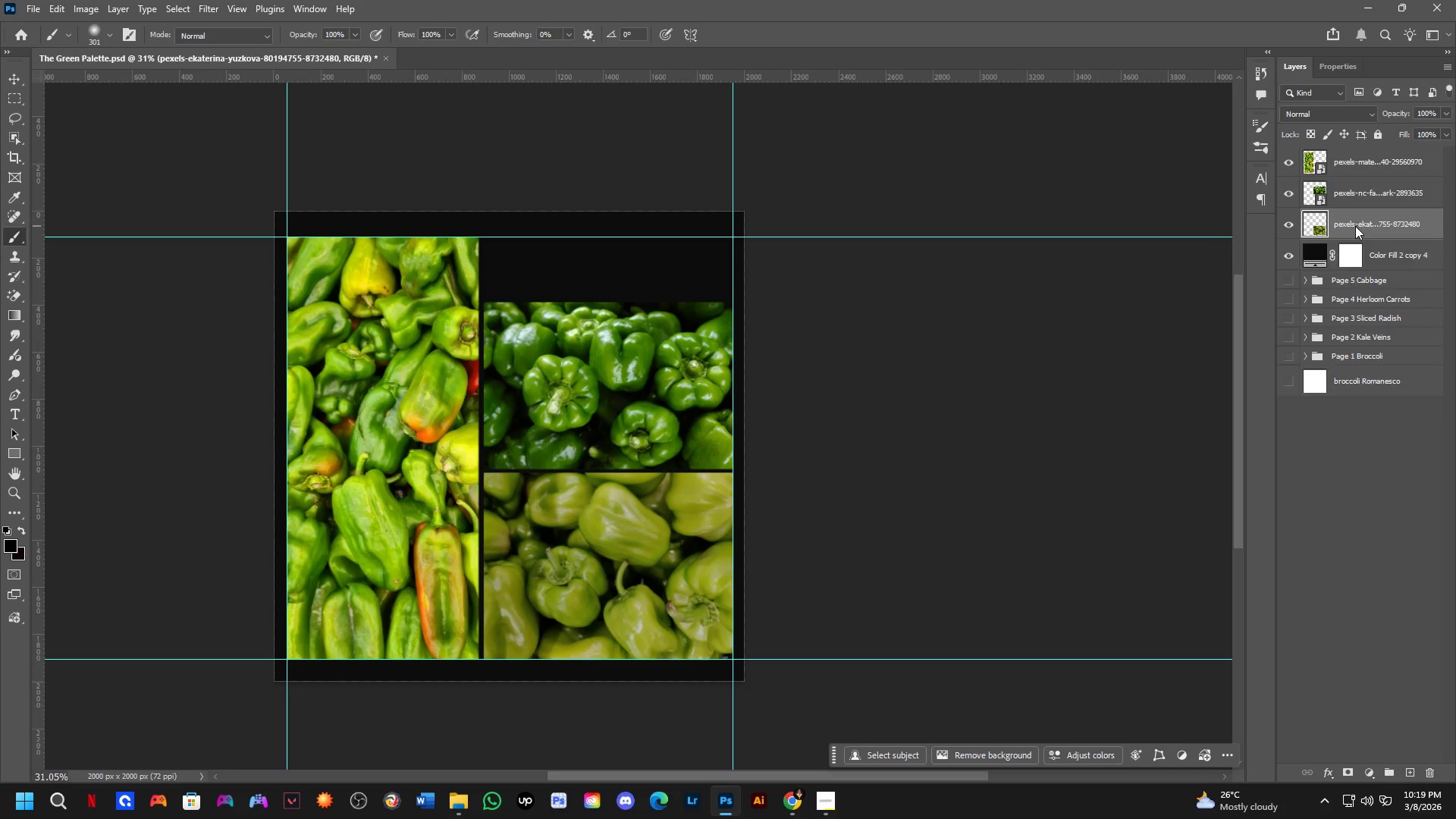 
right_click([1355, 226])
 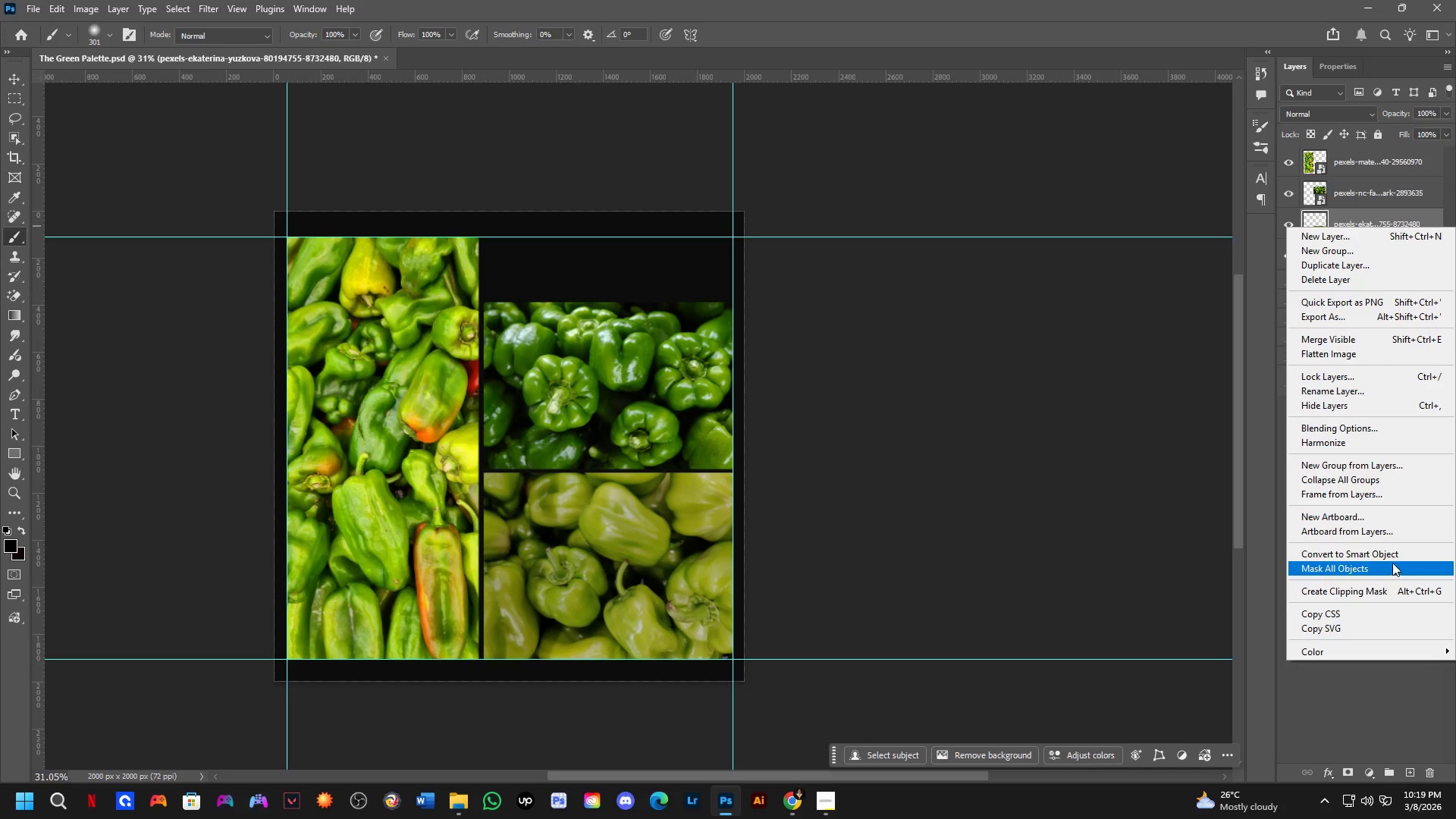 
hold_key(key=Space, duration=0.59)
 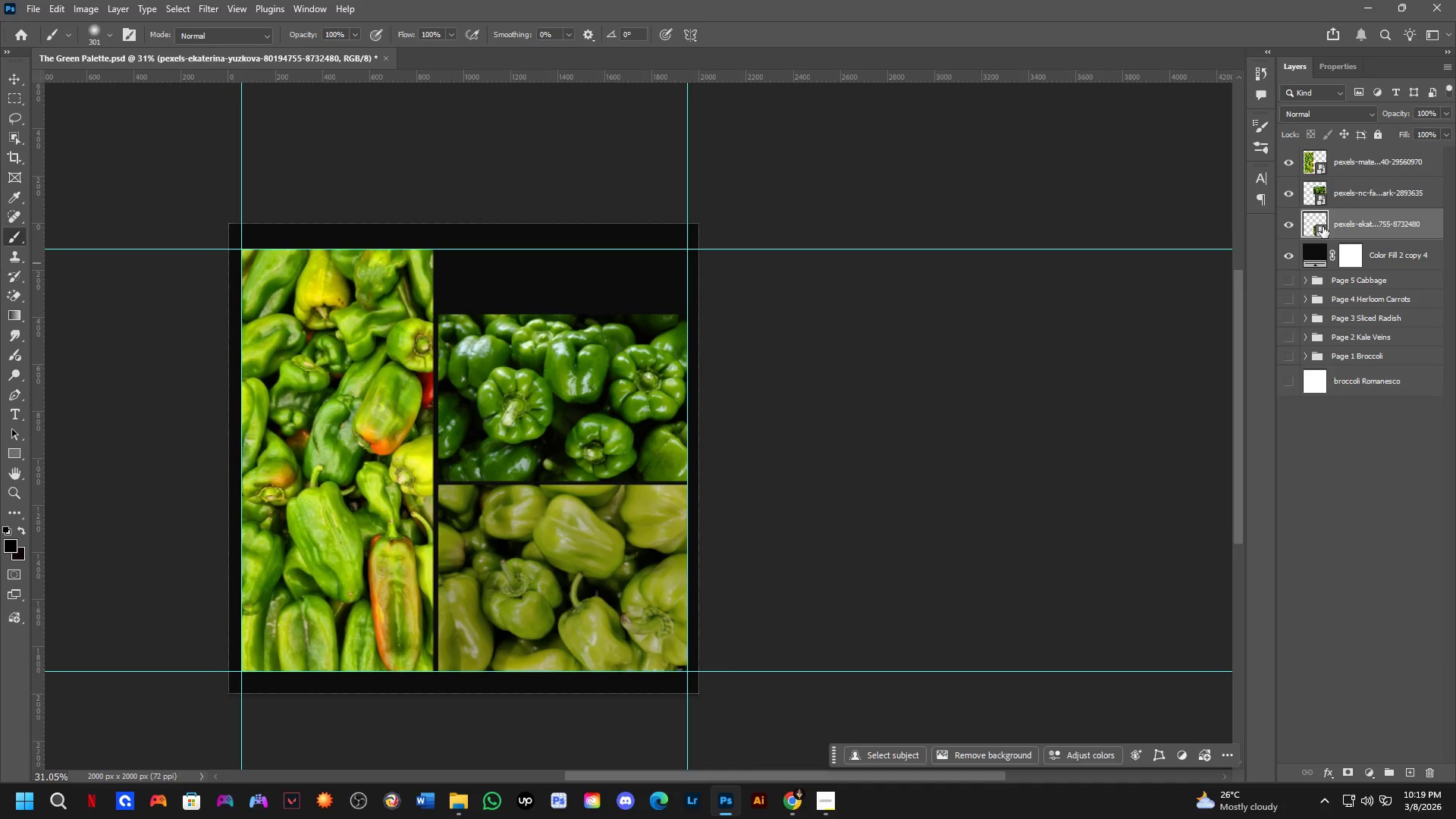 
left_click_drag(start_coordinate=[999, 397], to_coordinate=[953, 409])
 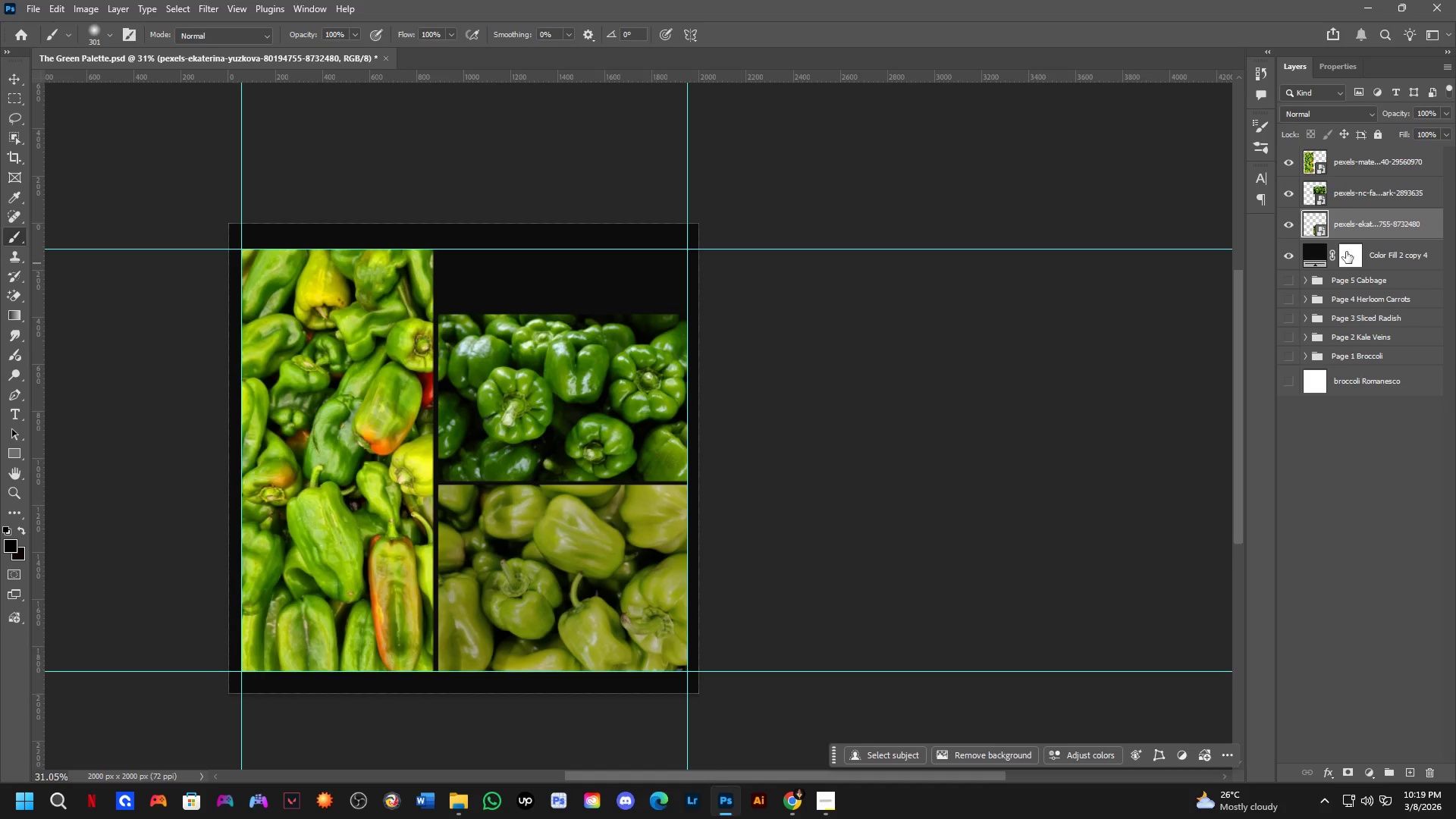 
scroll: coordinate [530, 344], scroll_direction: up, amount: 2.0
 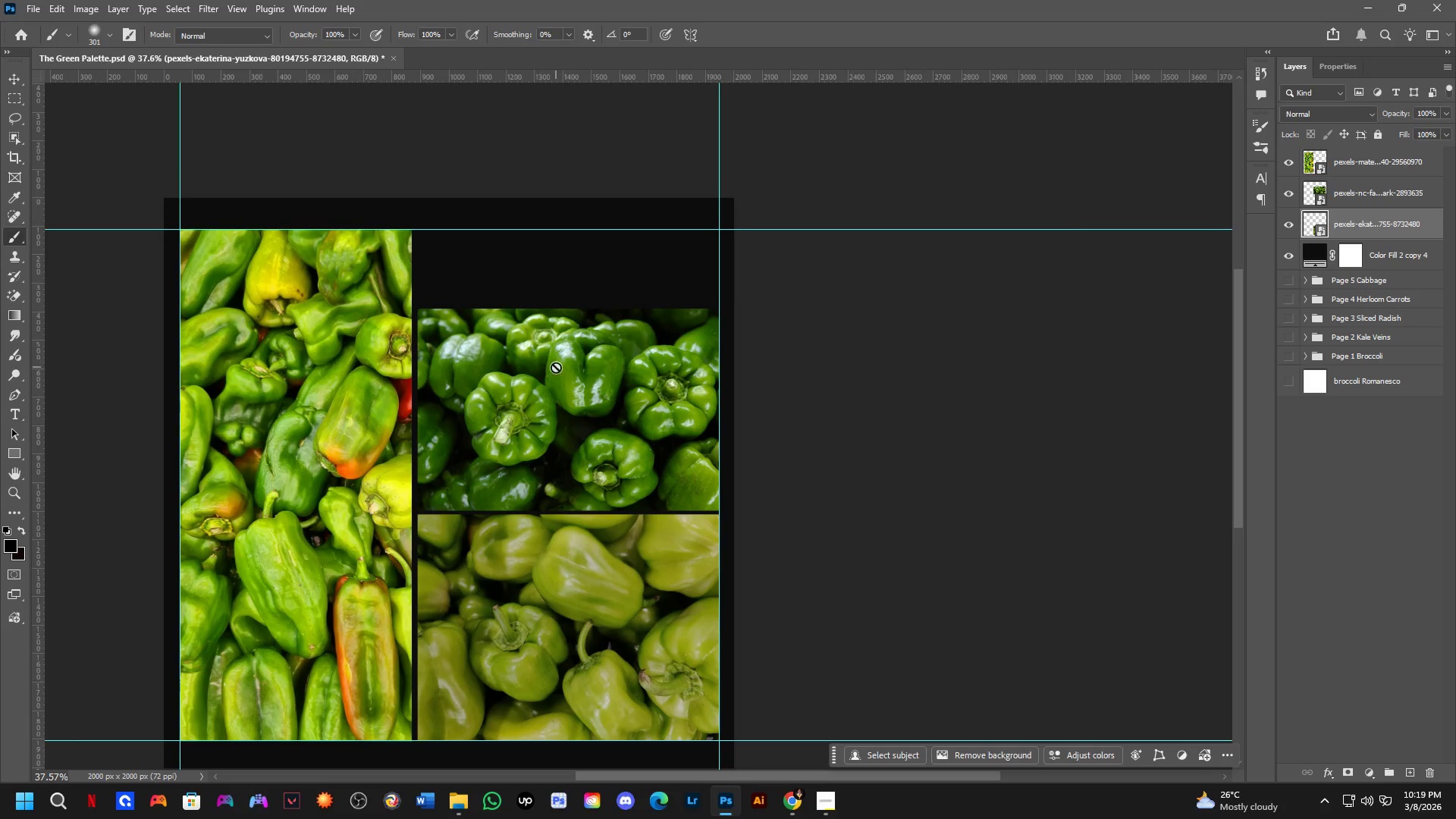 
key(Control+ControlLeft)
 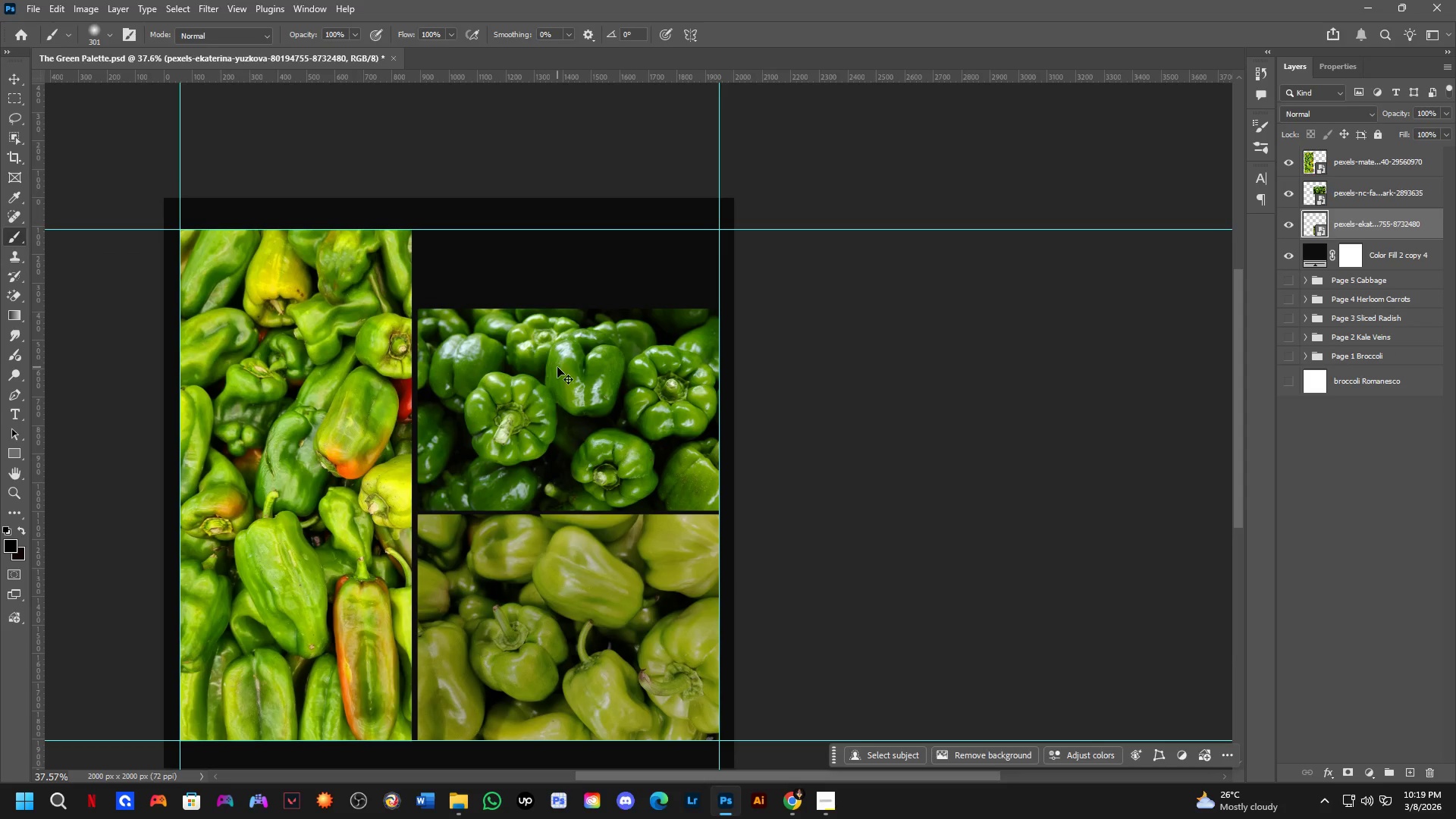 
left_click([557, 367])
 